 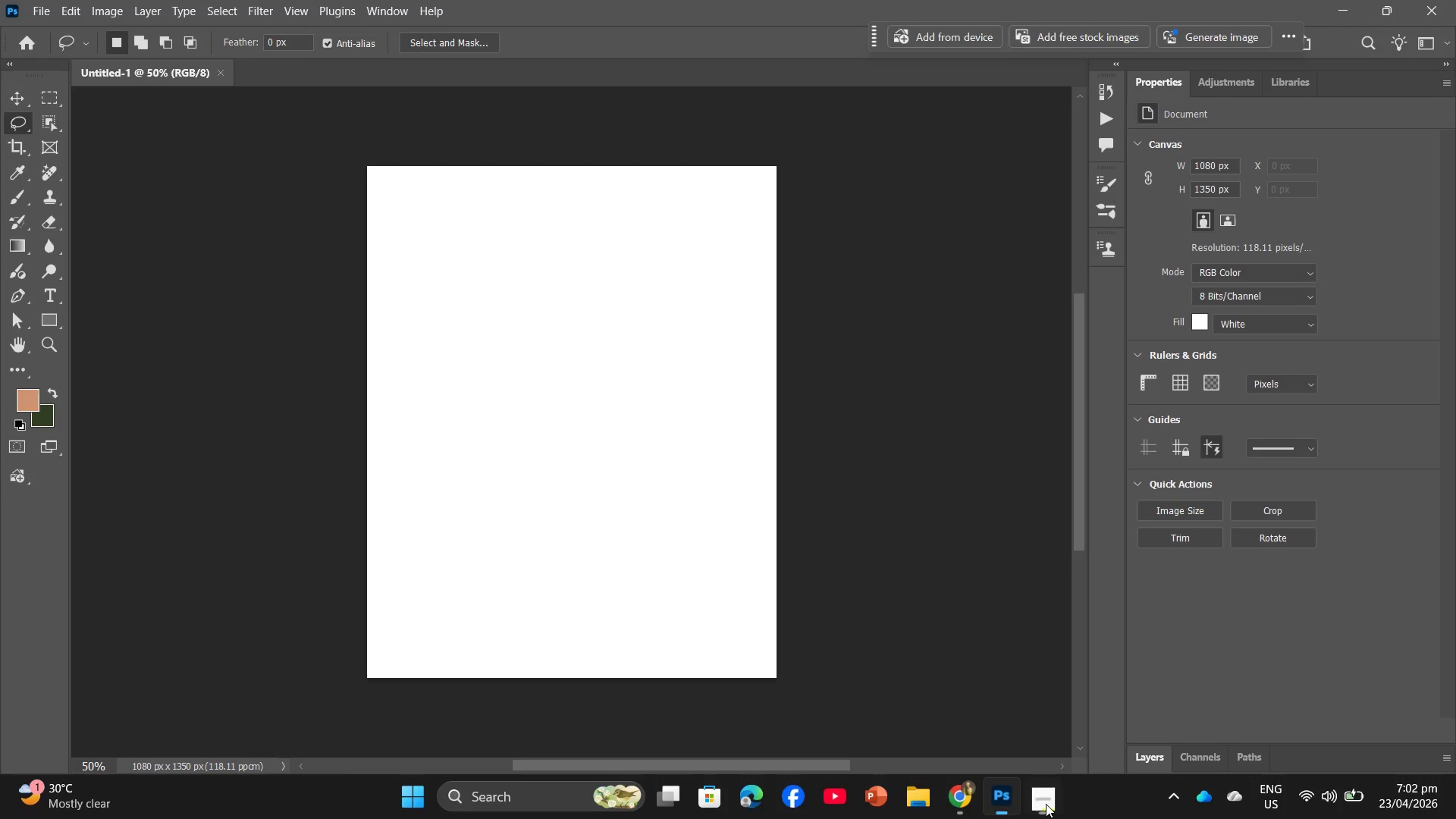 
left_click_drag(start_coordinate=[558, 419], to_coordinate=[571, 418])
 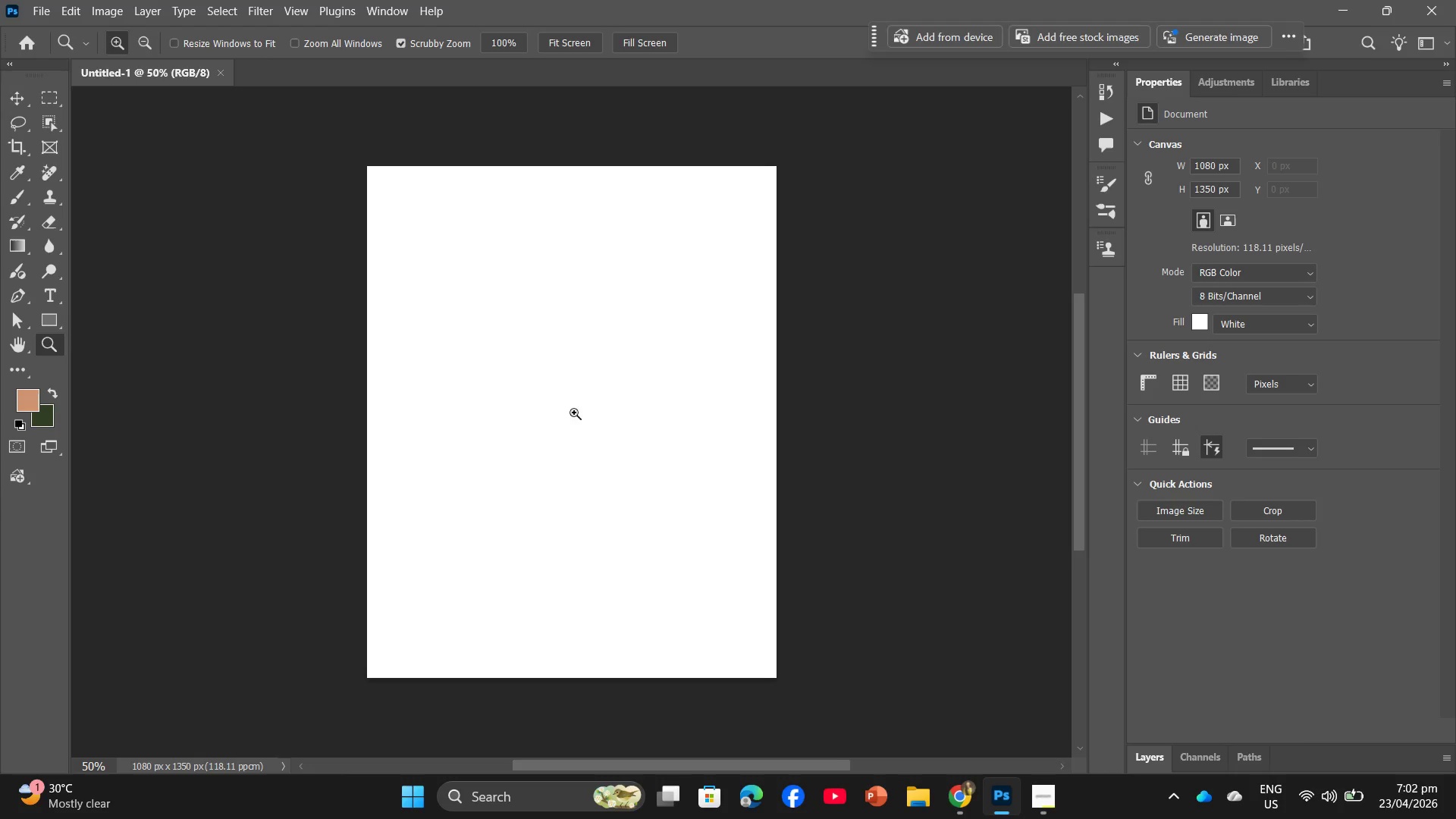 
hold_key(key=Space, duration=0.58)
 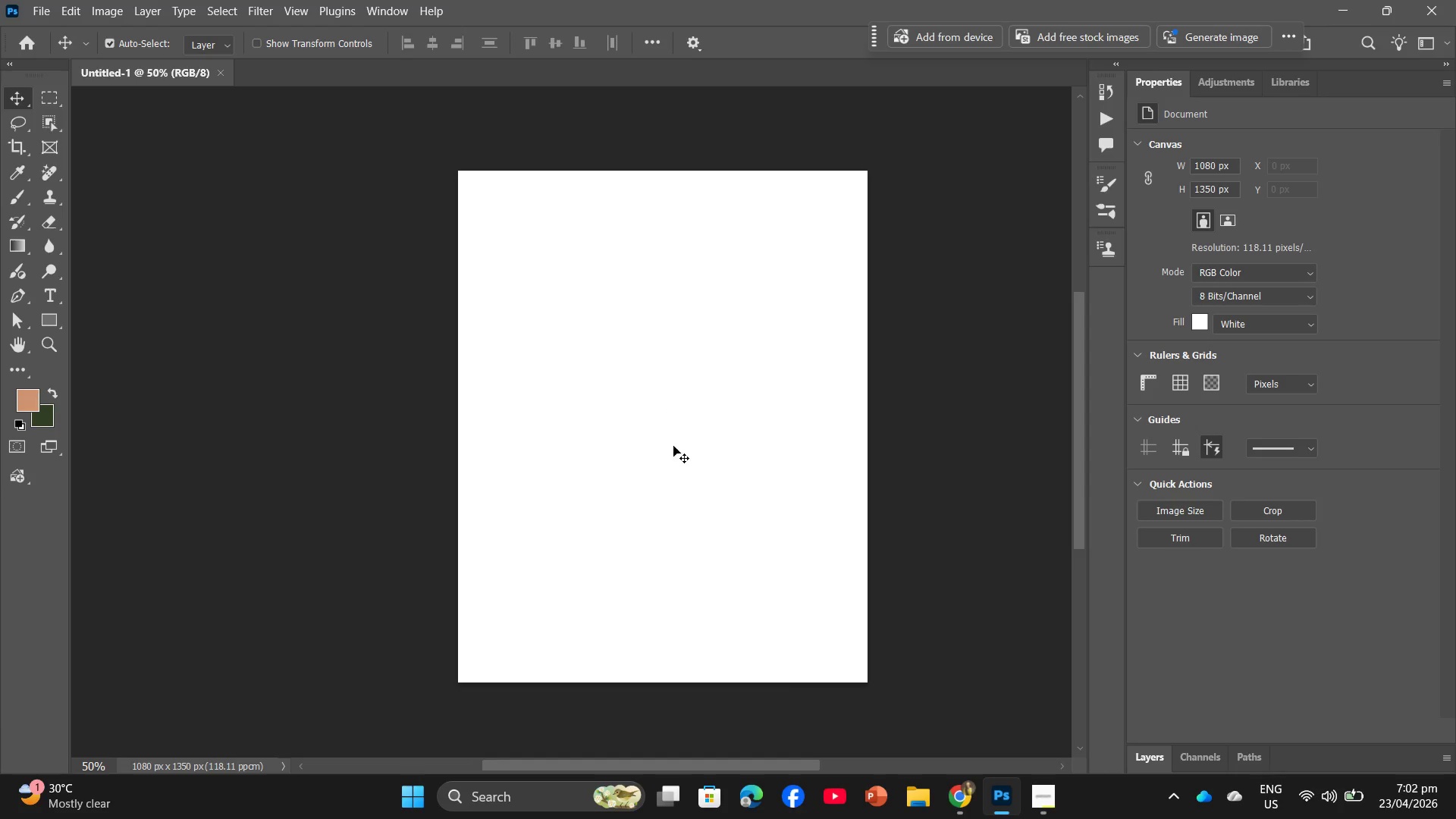 
left_click_drag(start_coordinate=[576, 411], to_coordinate=[667, 416])
 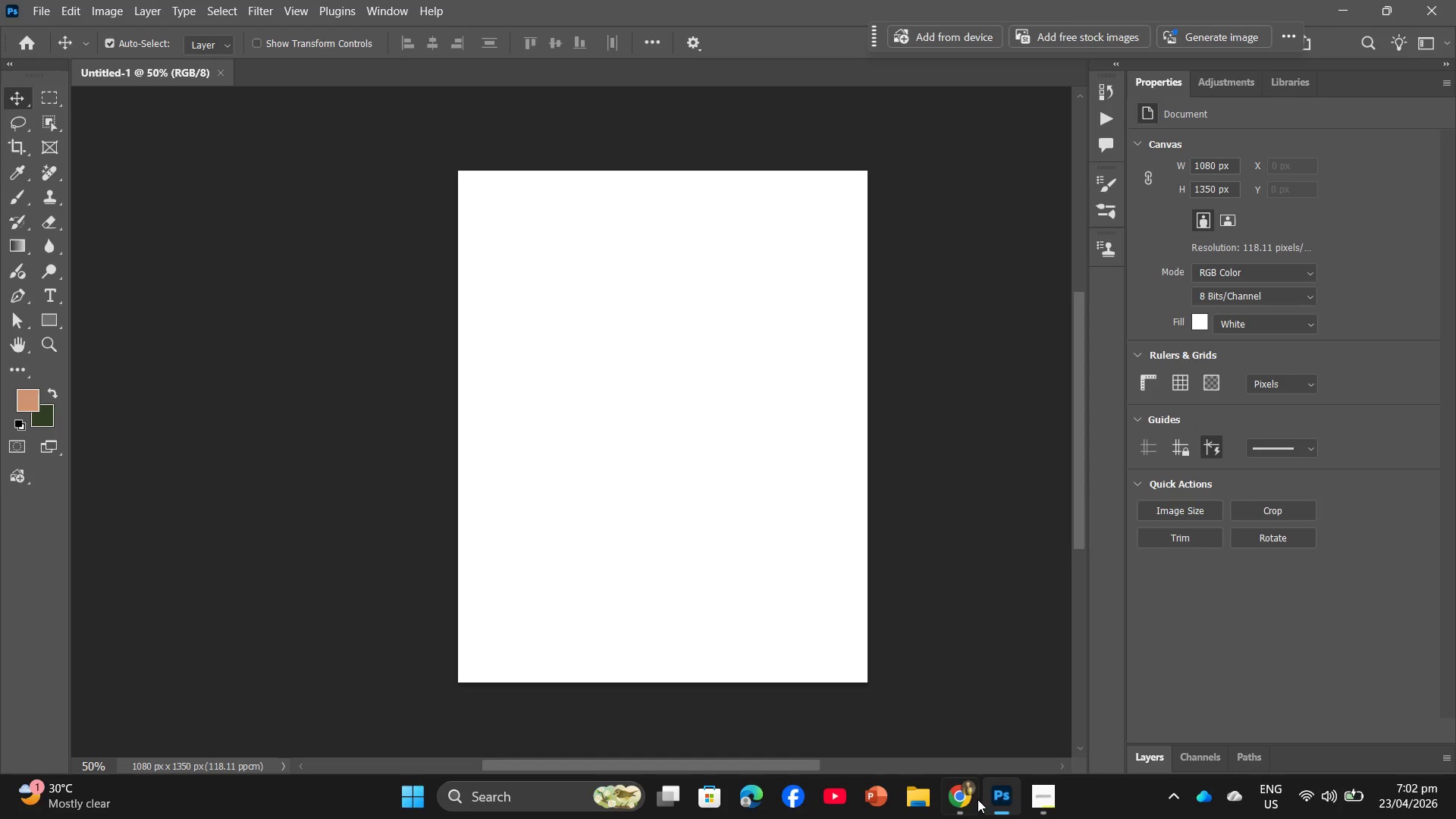 
left_click([965, 799])
 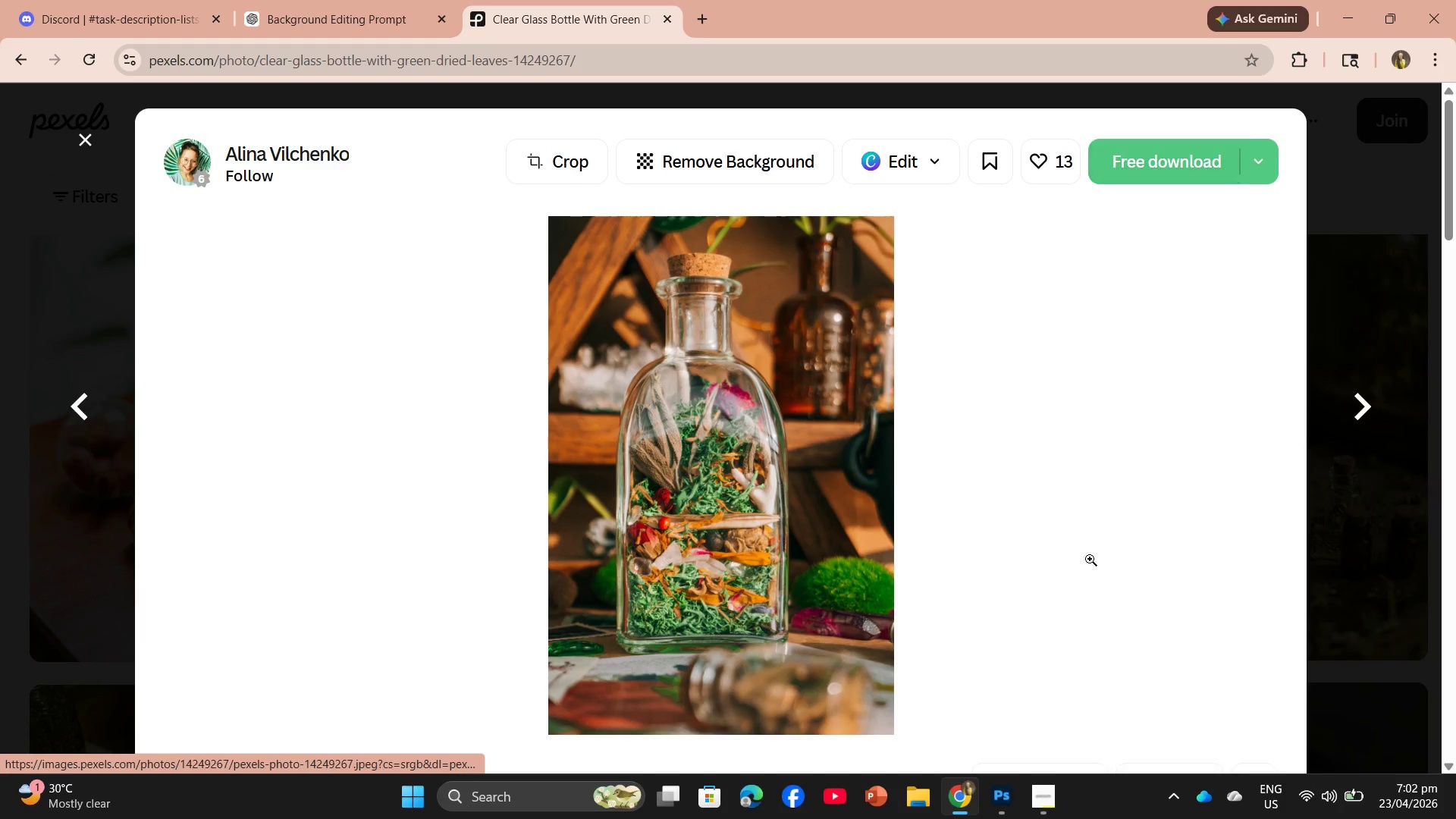 
left_click([917, 798])
 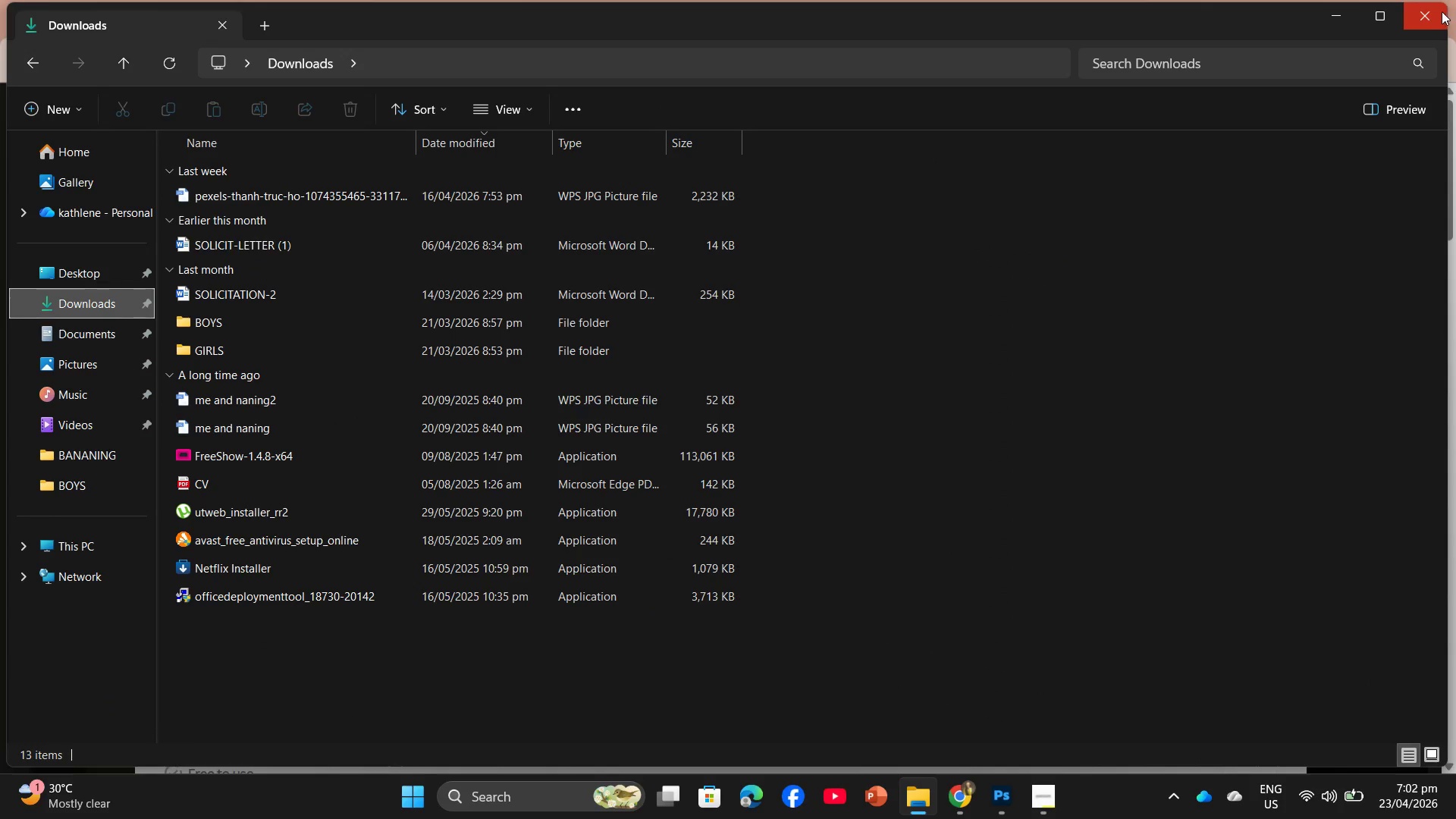 
wait(5.66)
 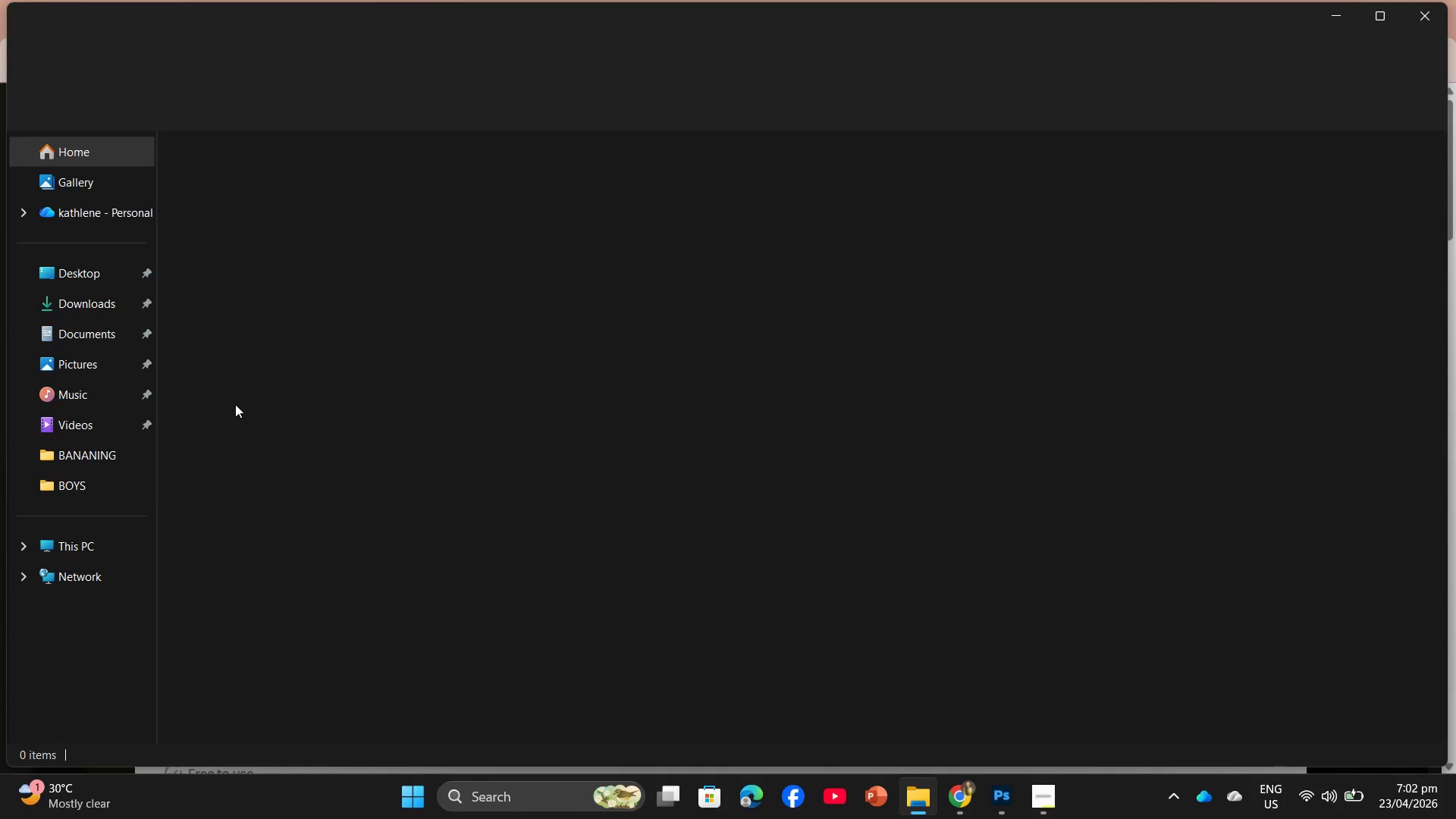 
left_click([1156, 165])
 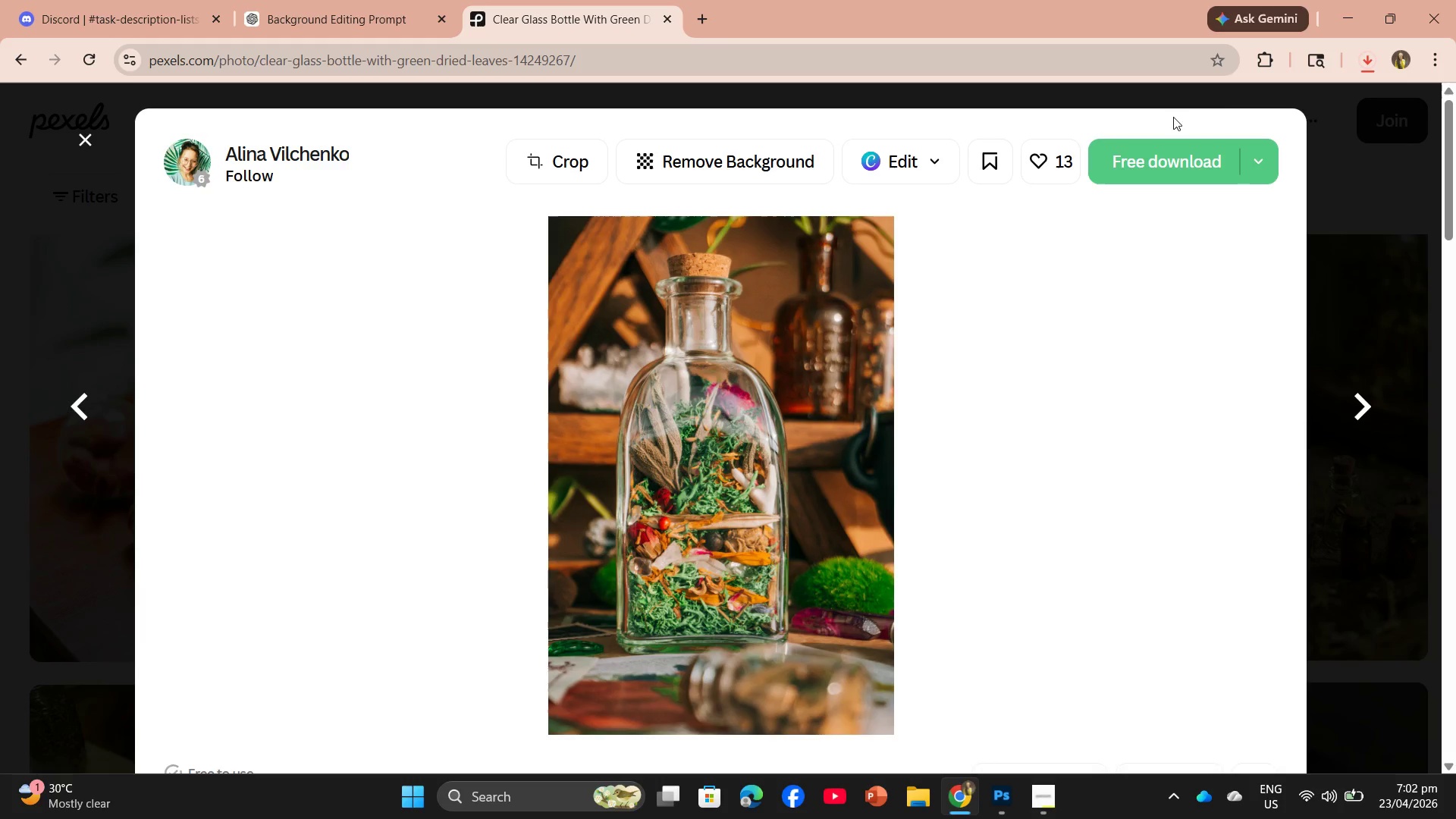 
left_click([1313, 105])
 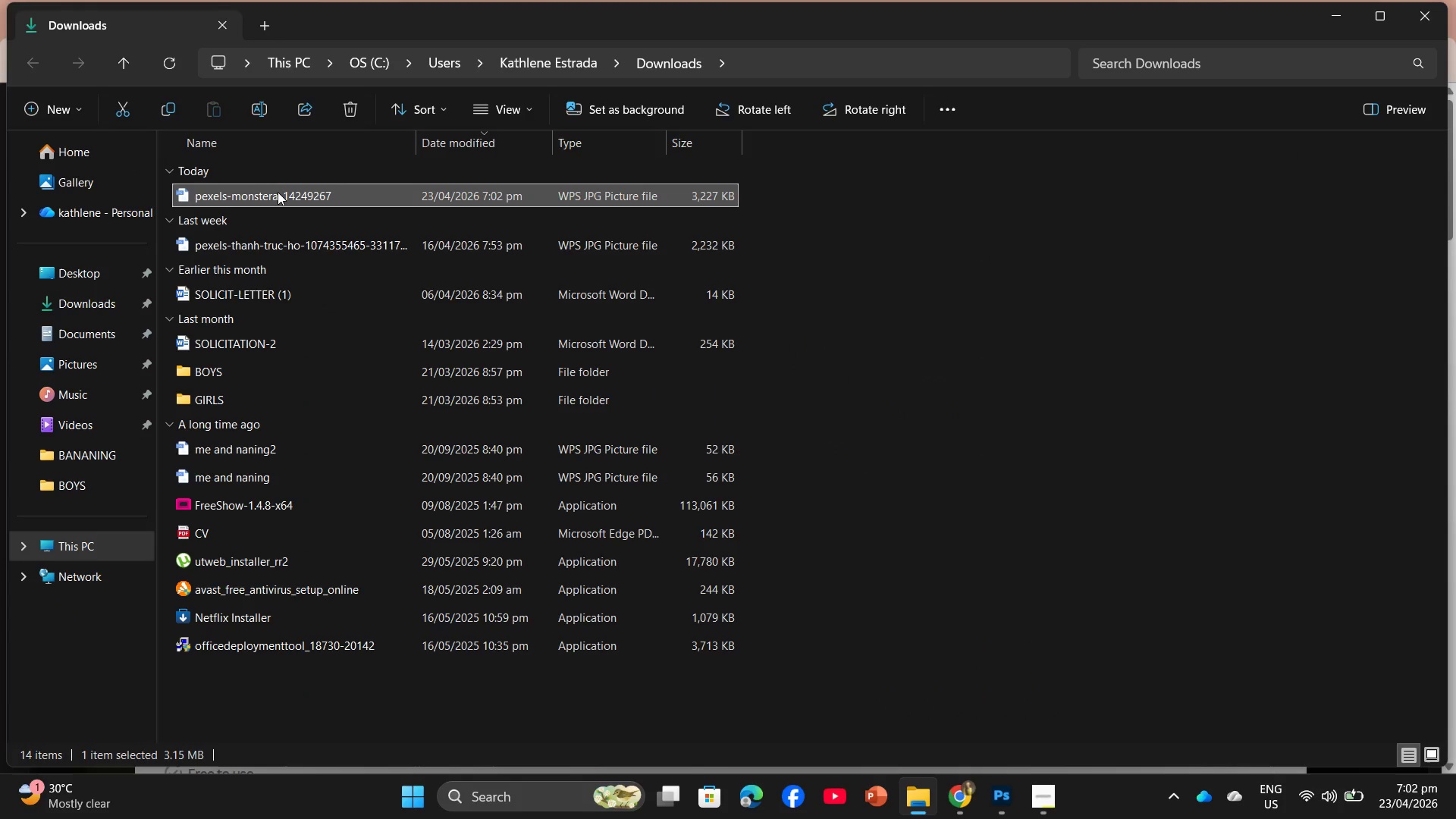 
left_click_drag(start_coordinate=[277, 193], to_coordinate=[685, 481])
 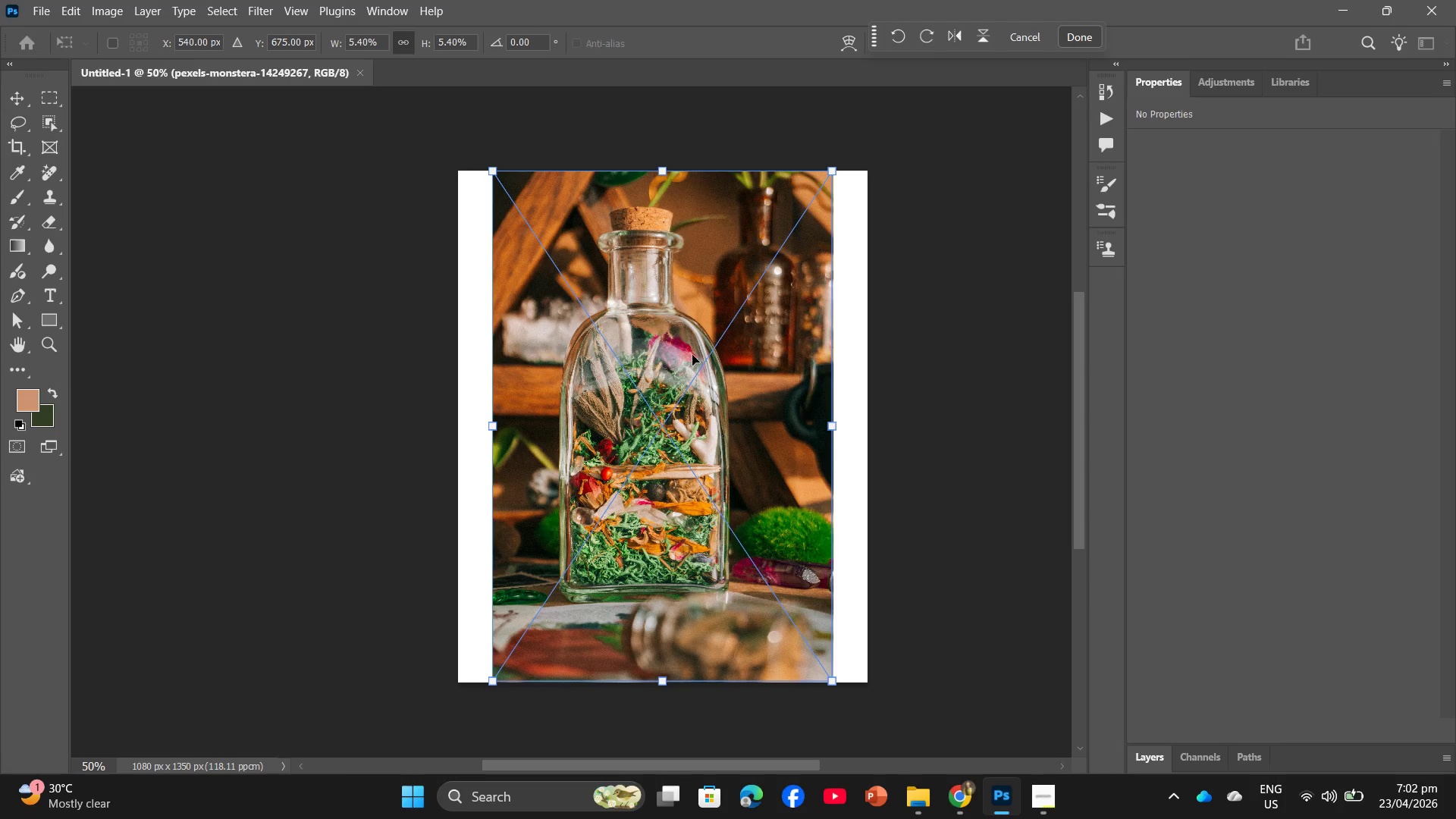 
left_click_drag(start_coordinate=[832, 427], to_coordinate=[872, 426])
 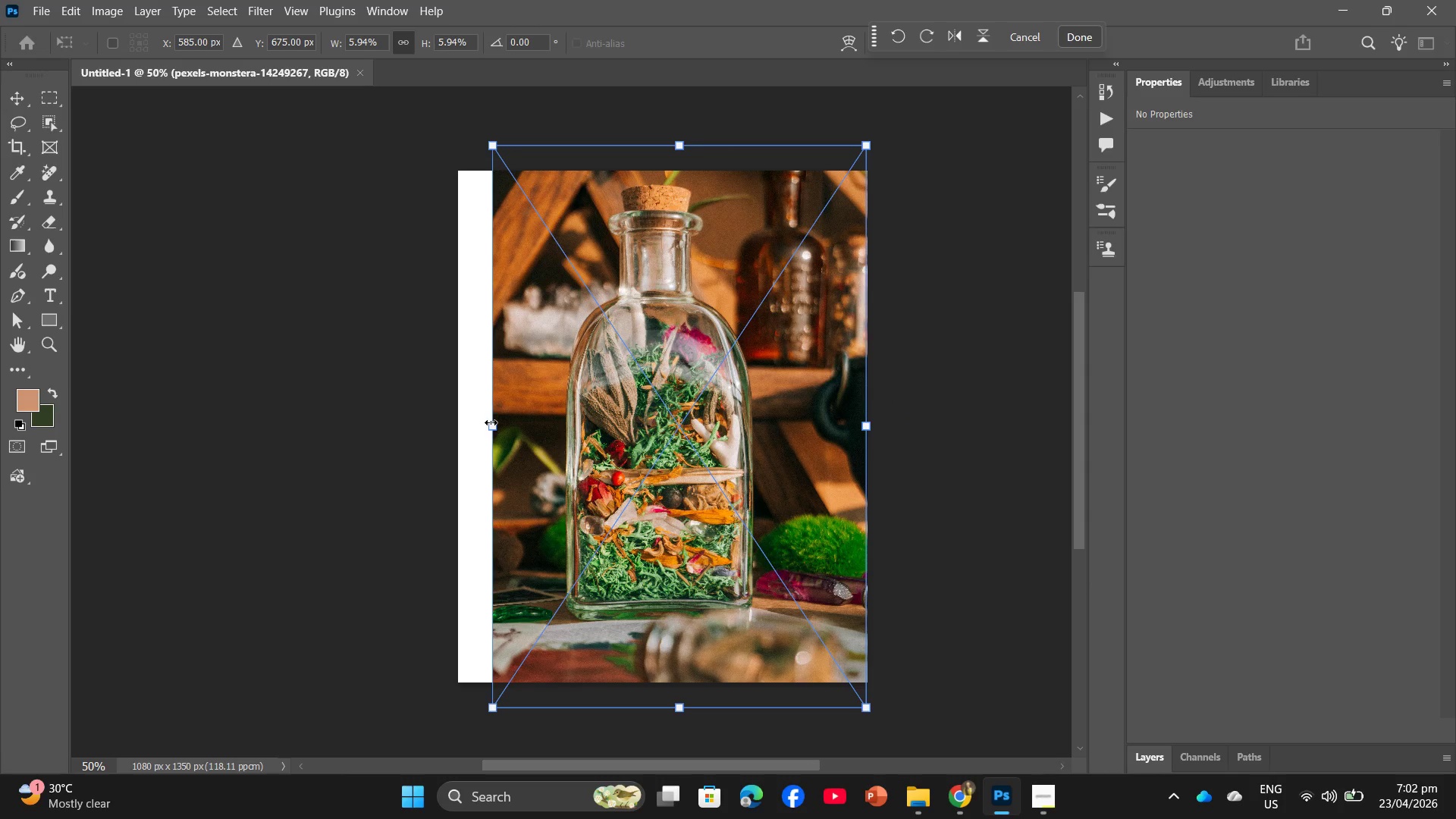 
left_click_drag(start_coordinate=[492, 426], to_coordinate=[453, 426])
 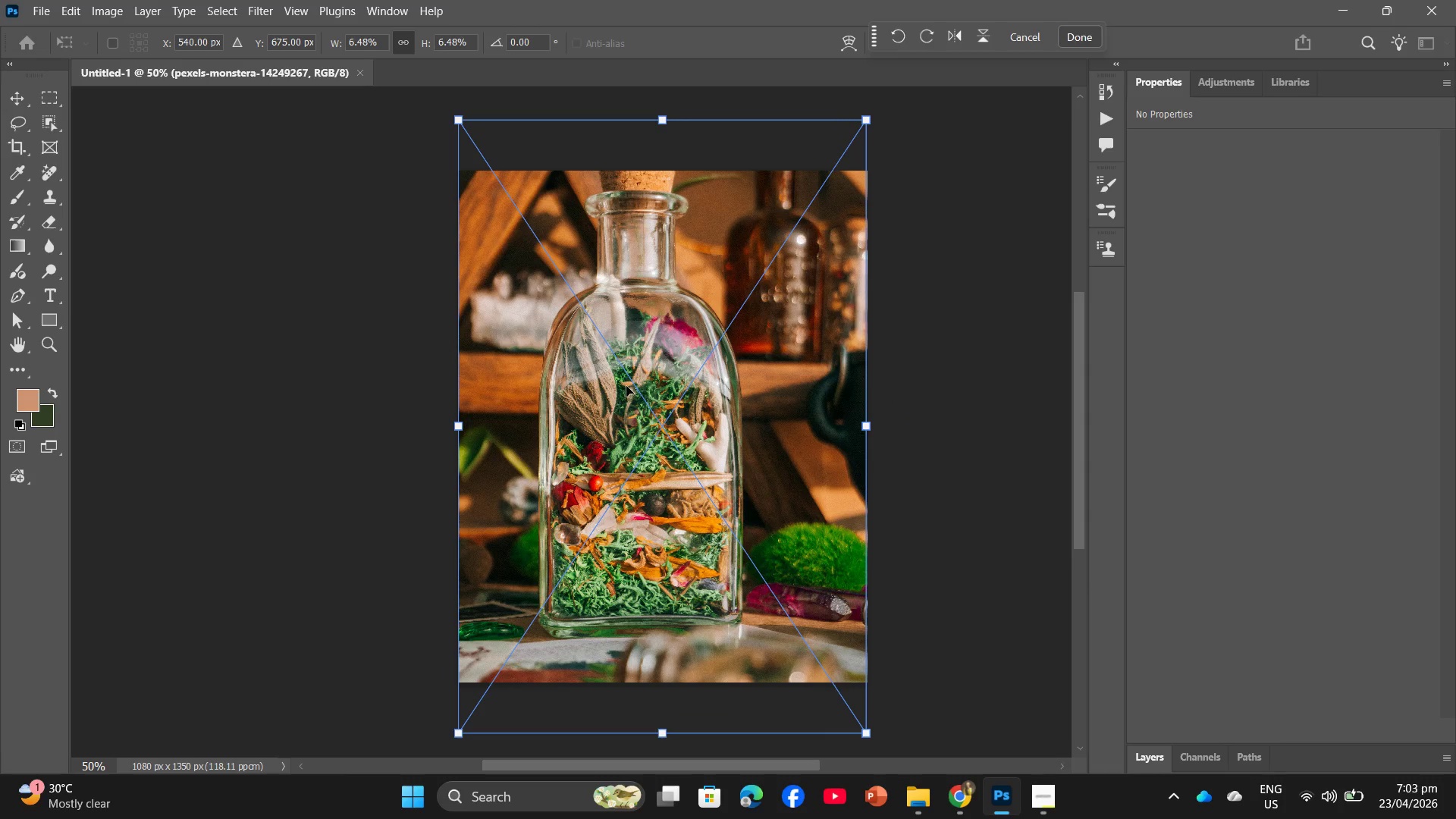 
left_click_drag(start_coordinate=[626, 386], to_coordinate=[620, 427])
 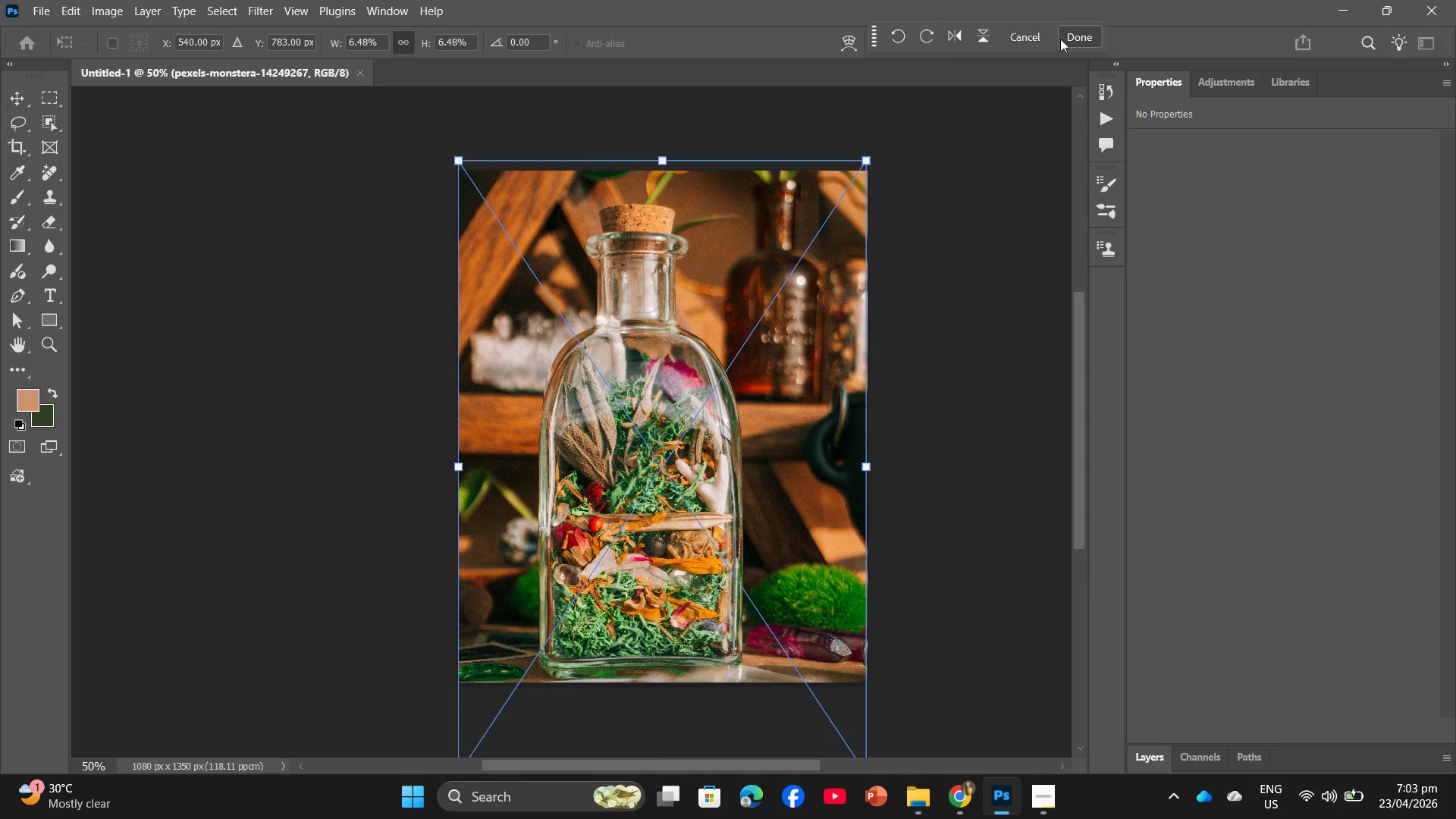 
left_click([1072, 39])
 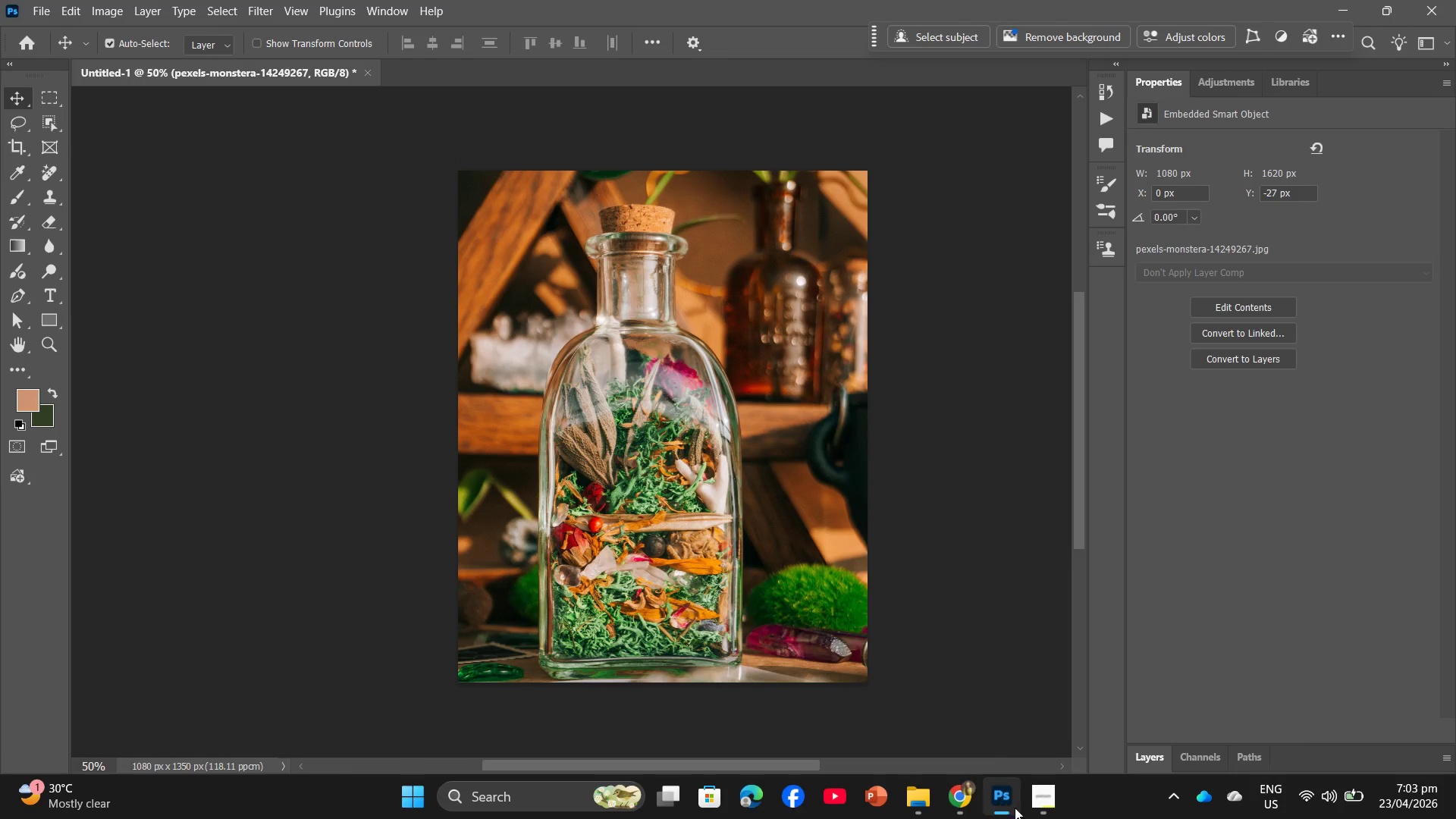 
left_click([956, 796])
 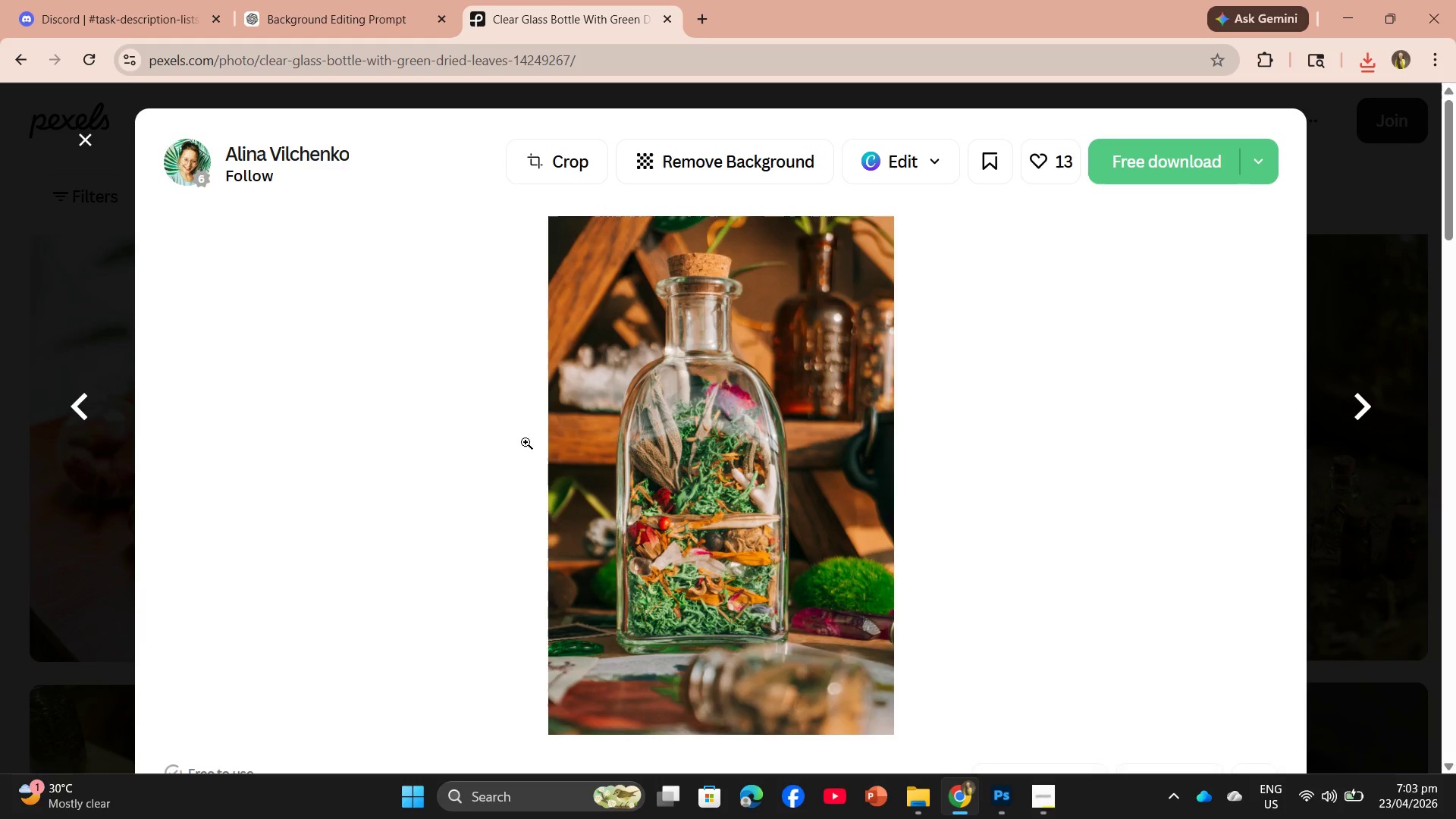 
scroll: coordinate [450, 464], scroll_direction: down, amount: 3.0
 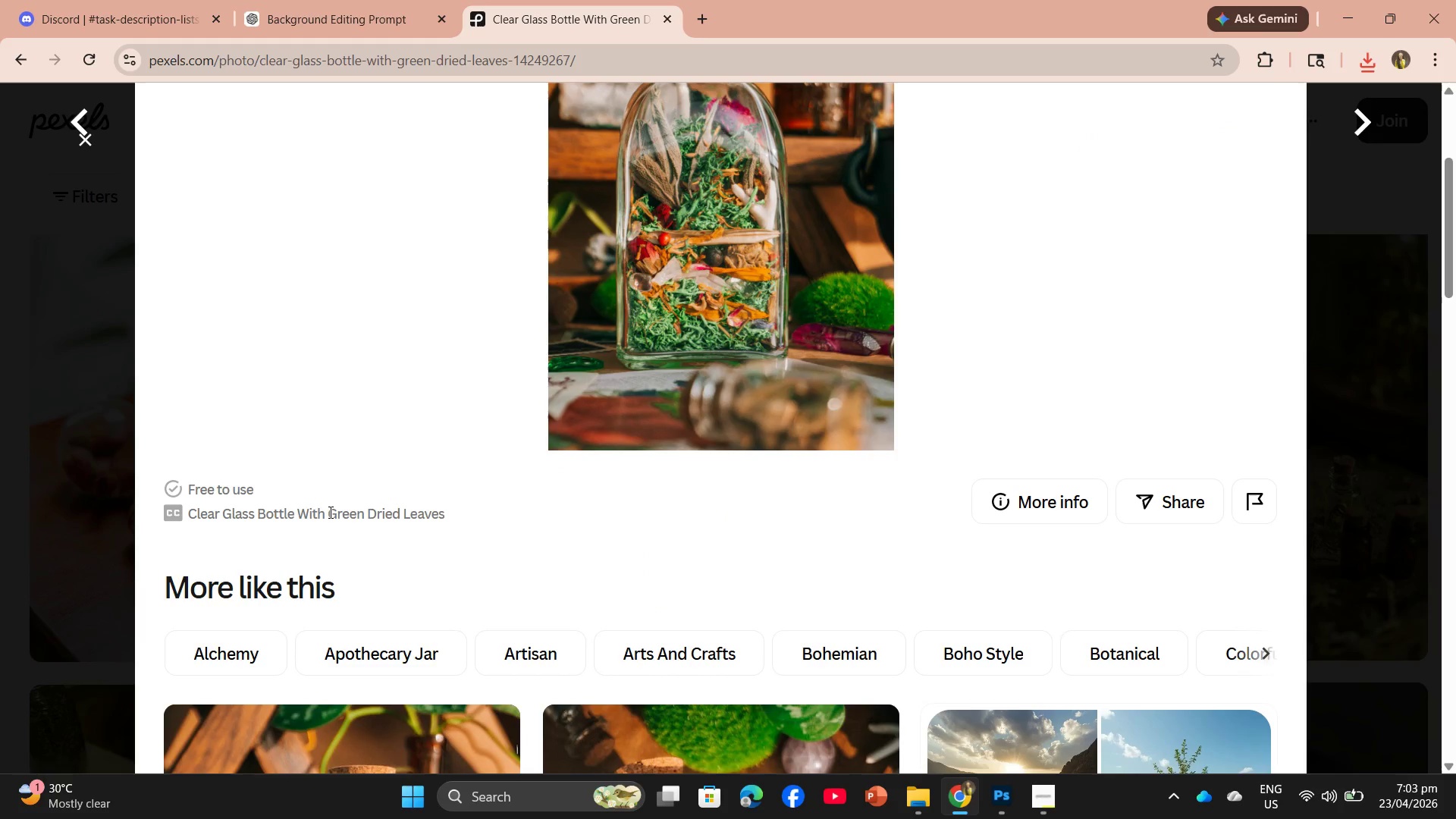 
left_click_drag(start_coordinate=[329, 510], to_coordinate=[301, 506])
 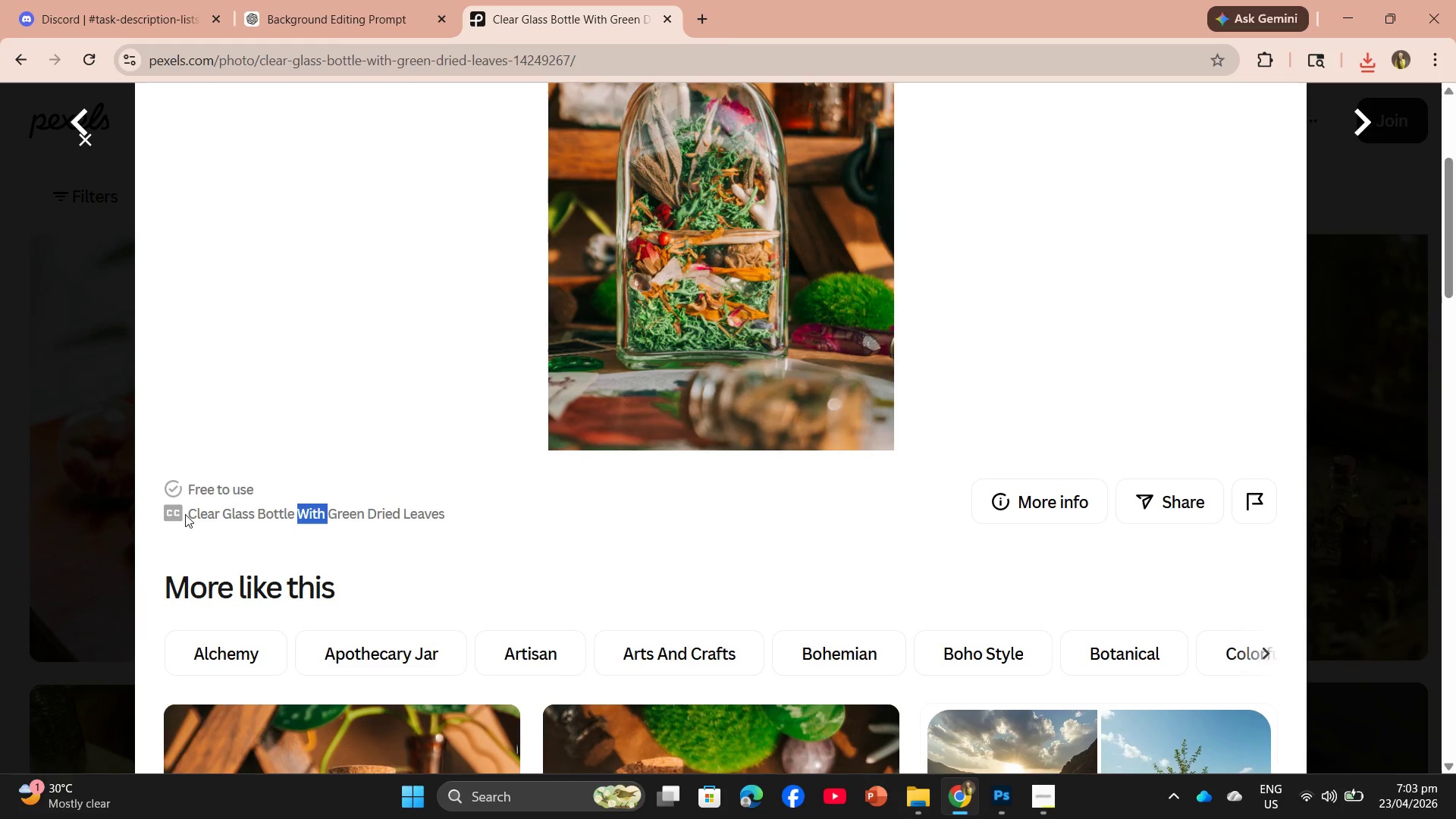 
left_click_drag(start_coordinate=[187, 512], to_coordinate=[443, 516])
 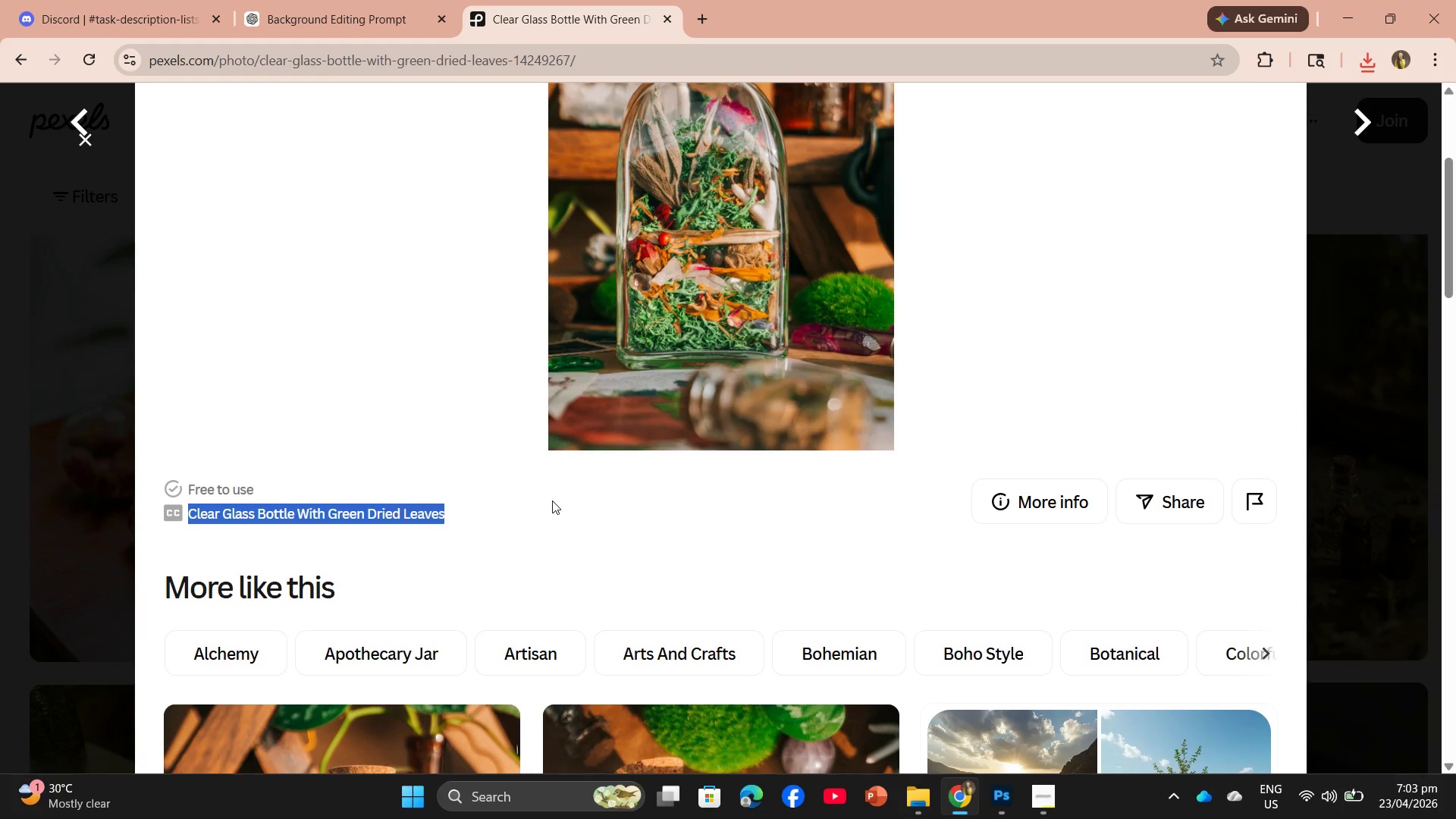 
key(Control+C)
 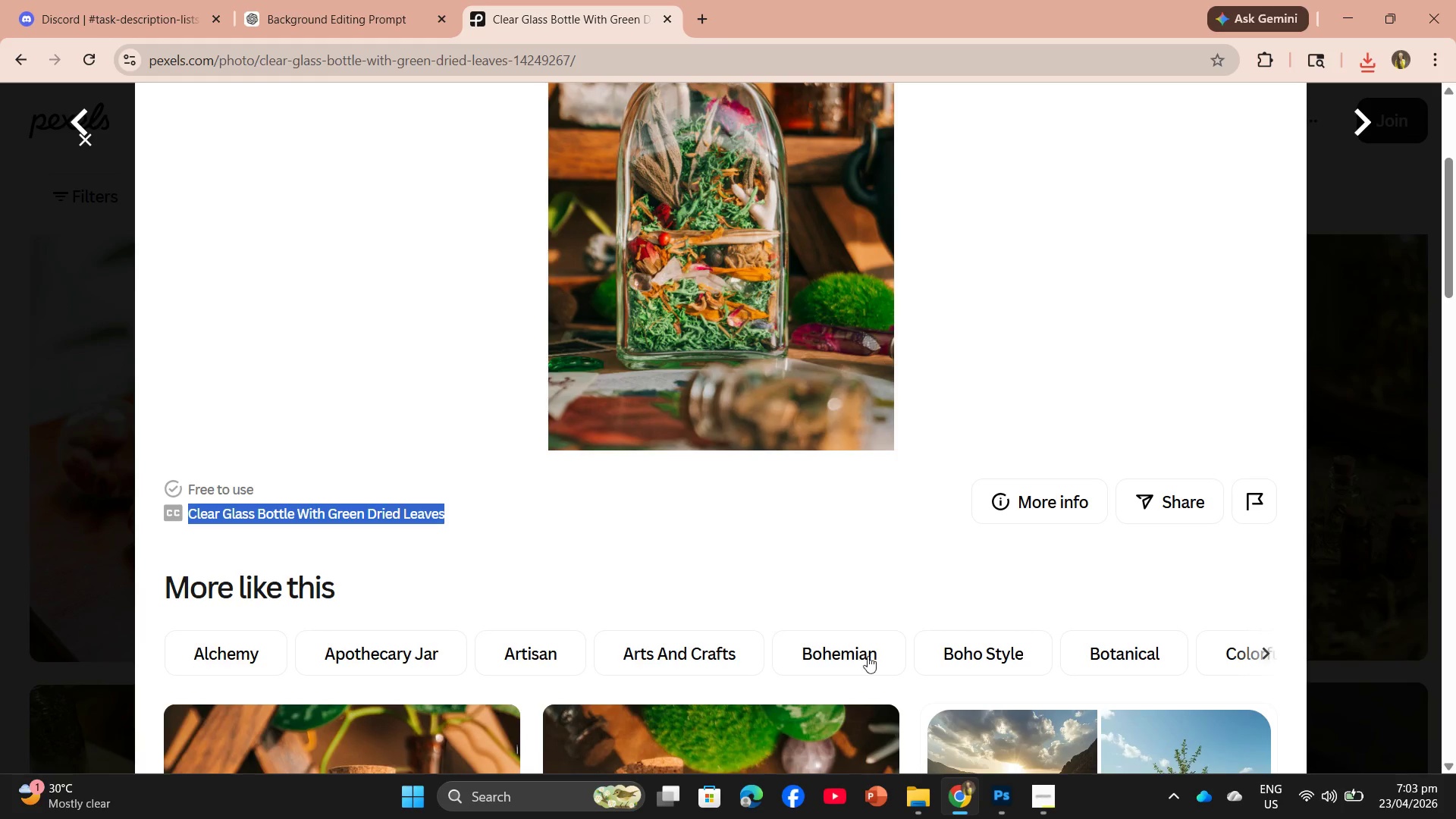 
key(Control+C)
 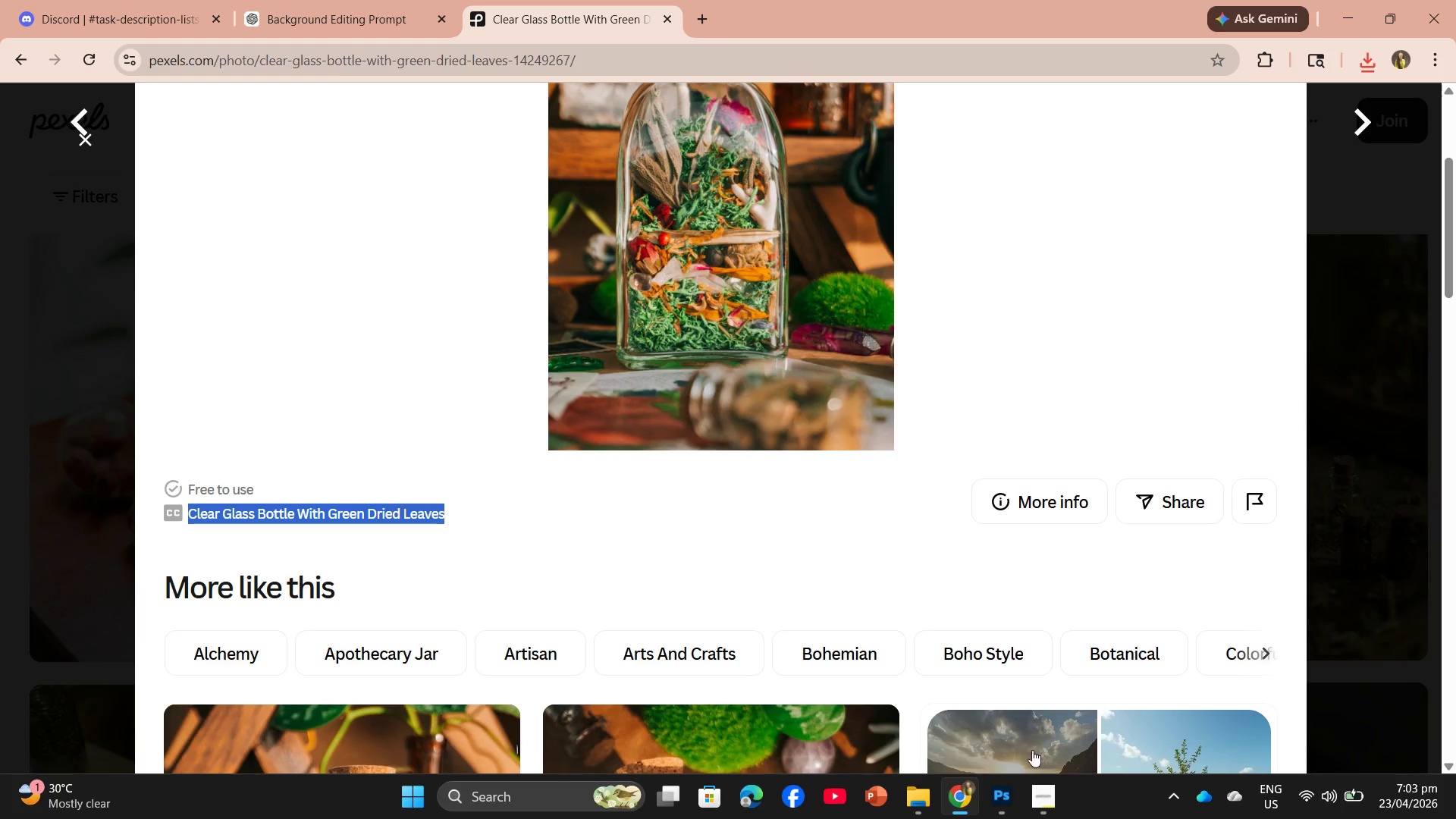 
key(Control+C)
 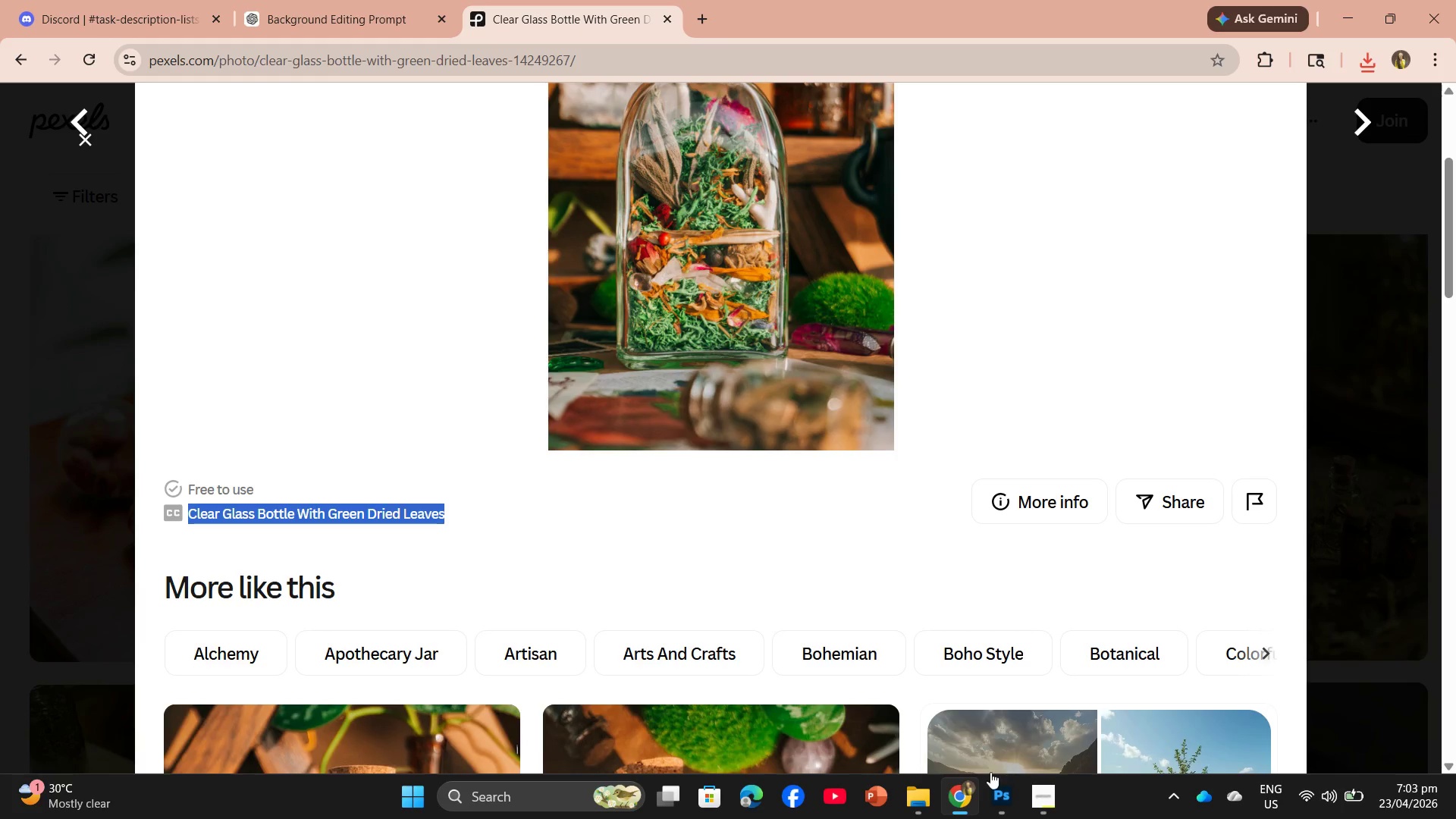 
key(Control+C)
 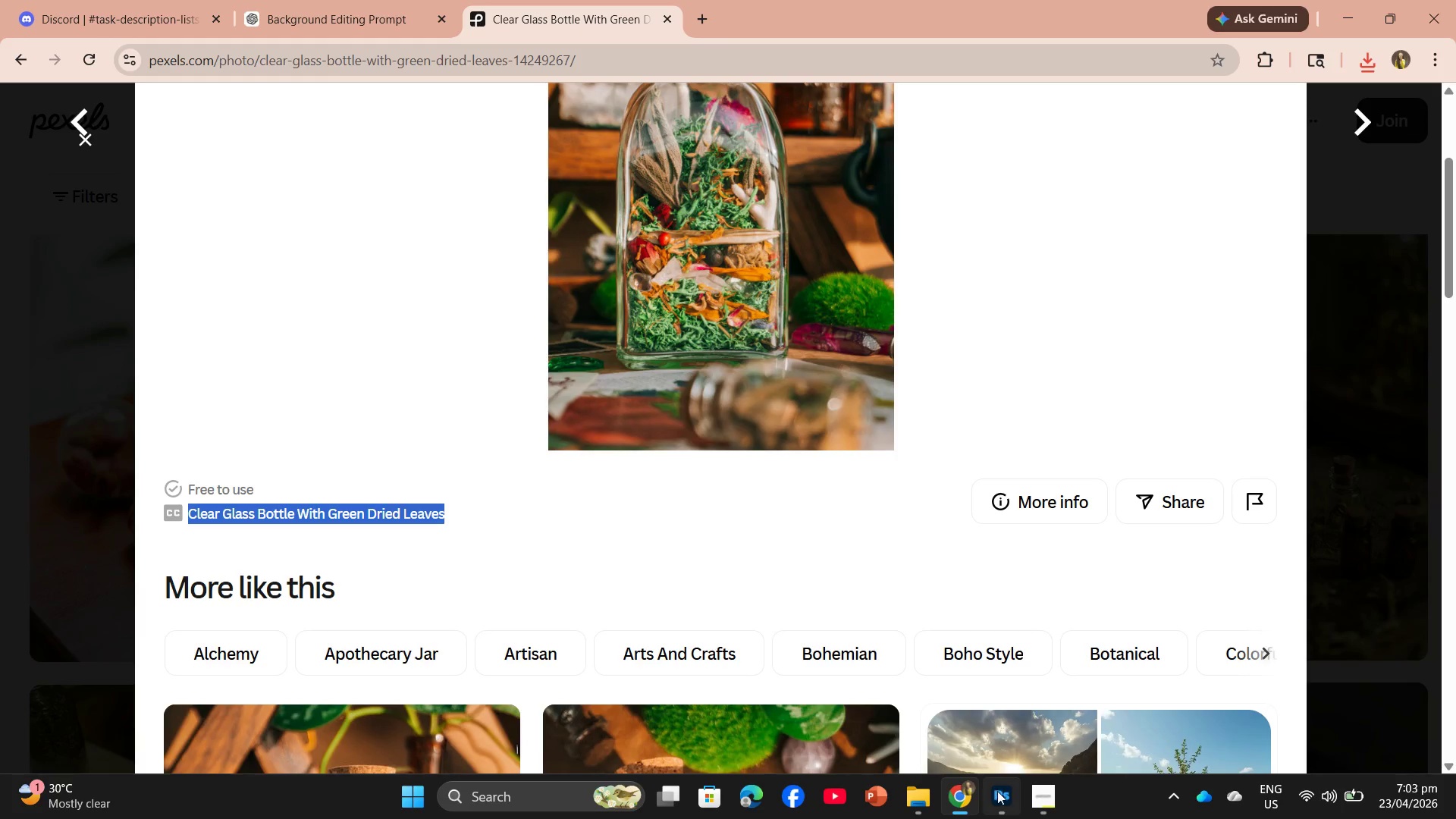 
left_click([997, 794])
 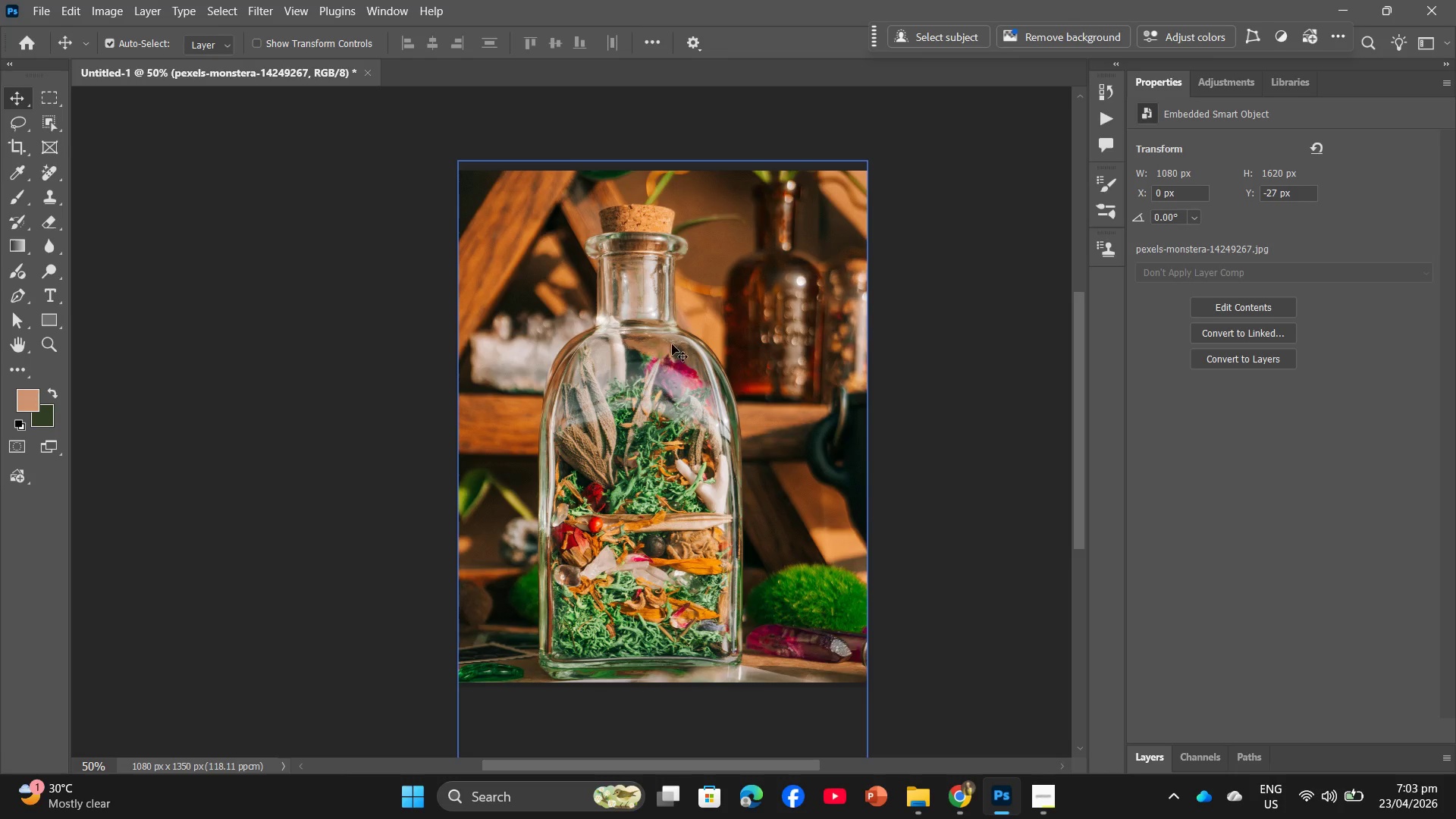 
left_click([677, 350])
 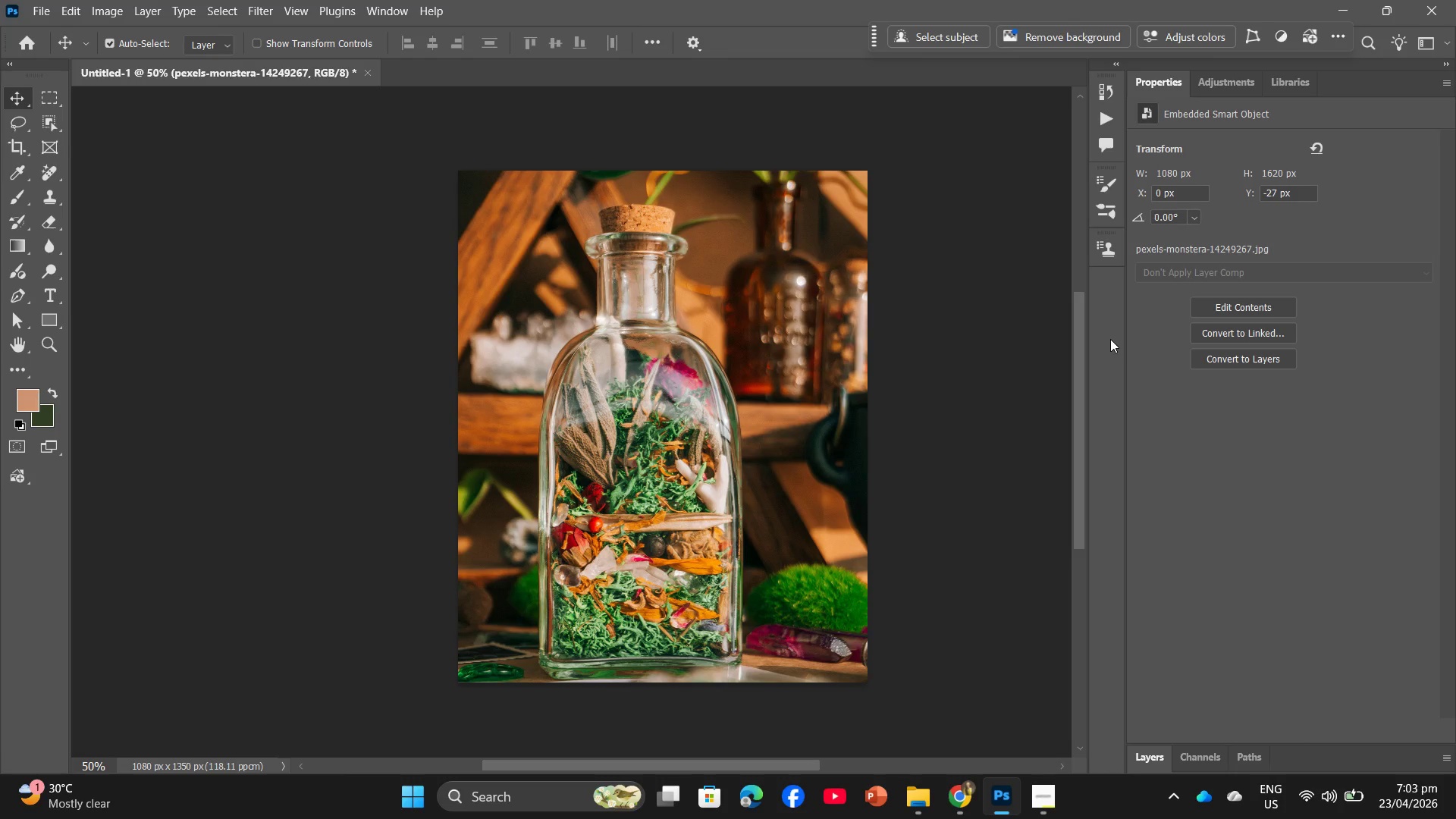 
wait(8.88)
 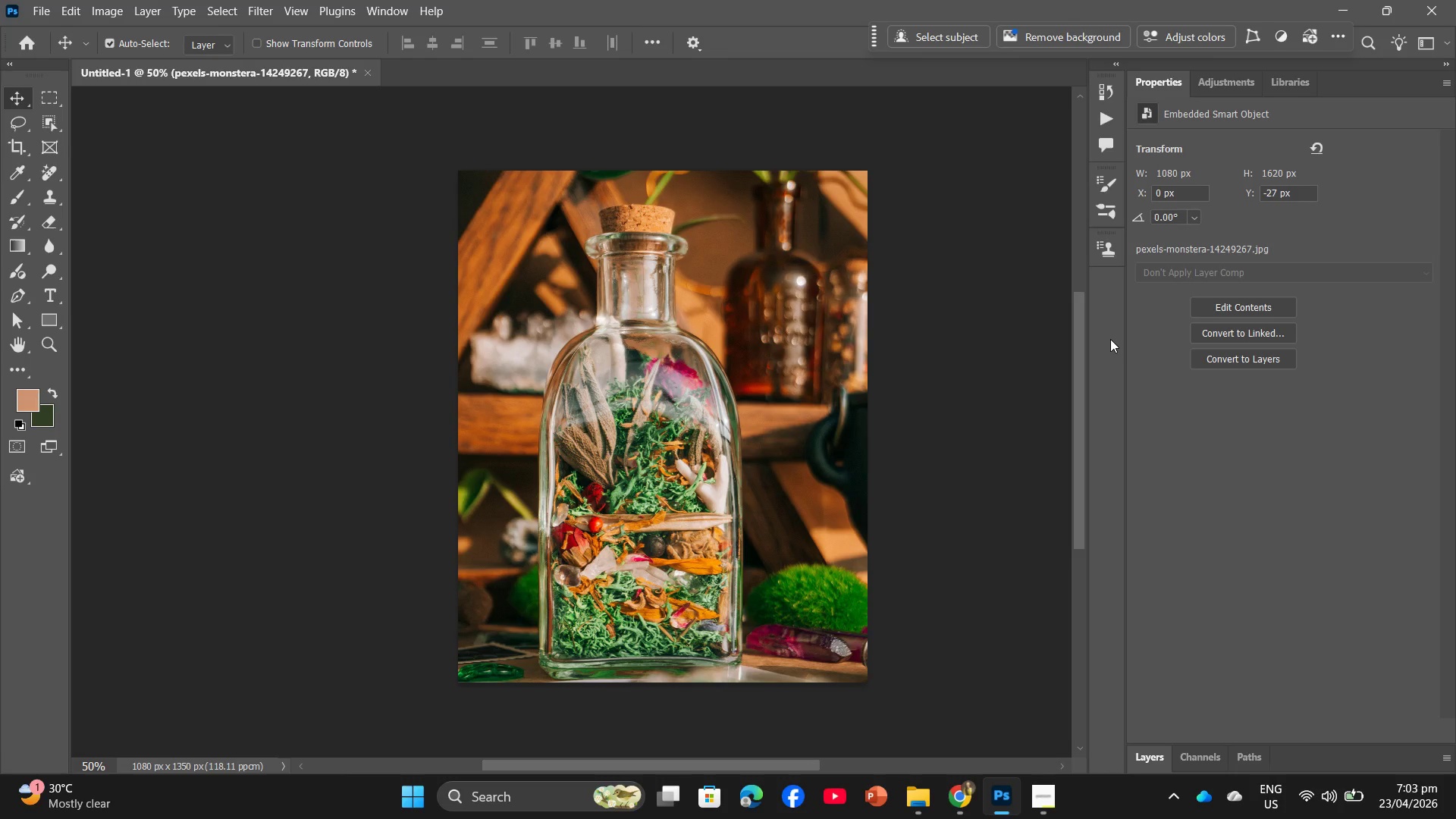 
left_click([375, 11])
 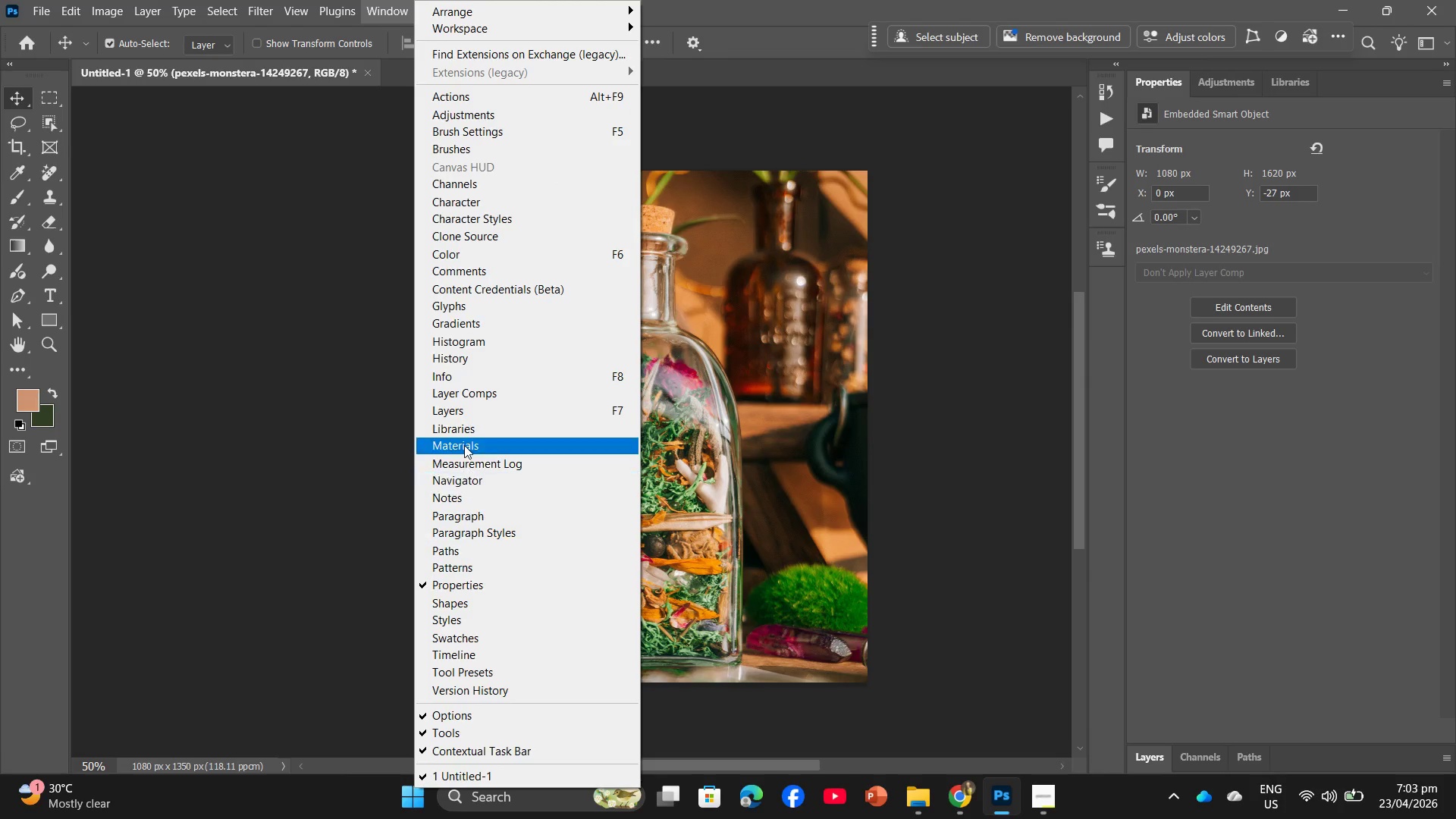 
left_click([469, 416])
 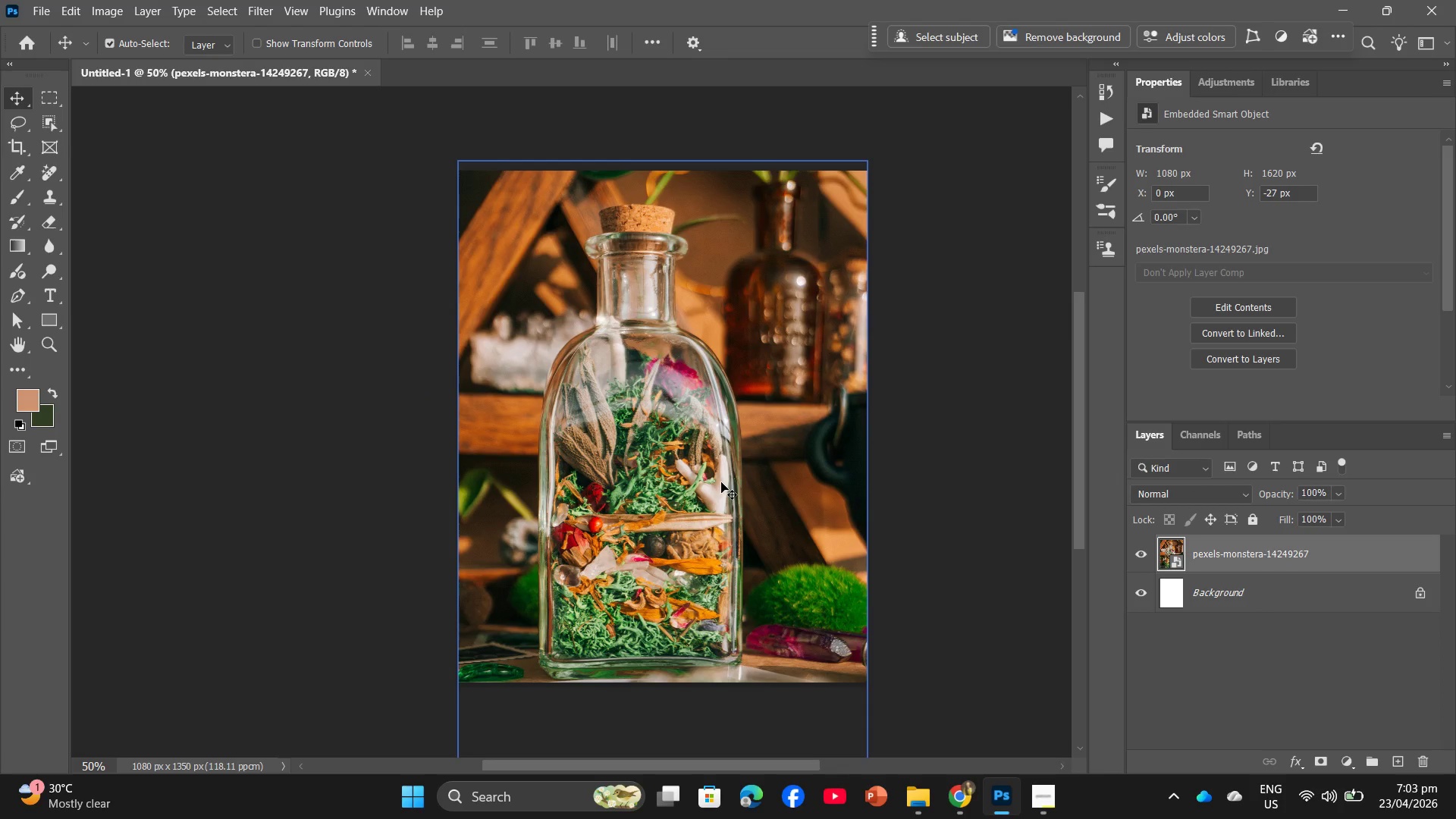 
key(T)
 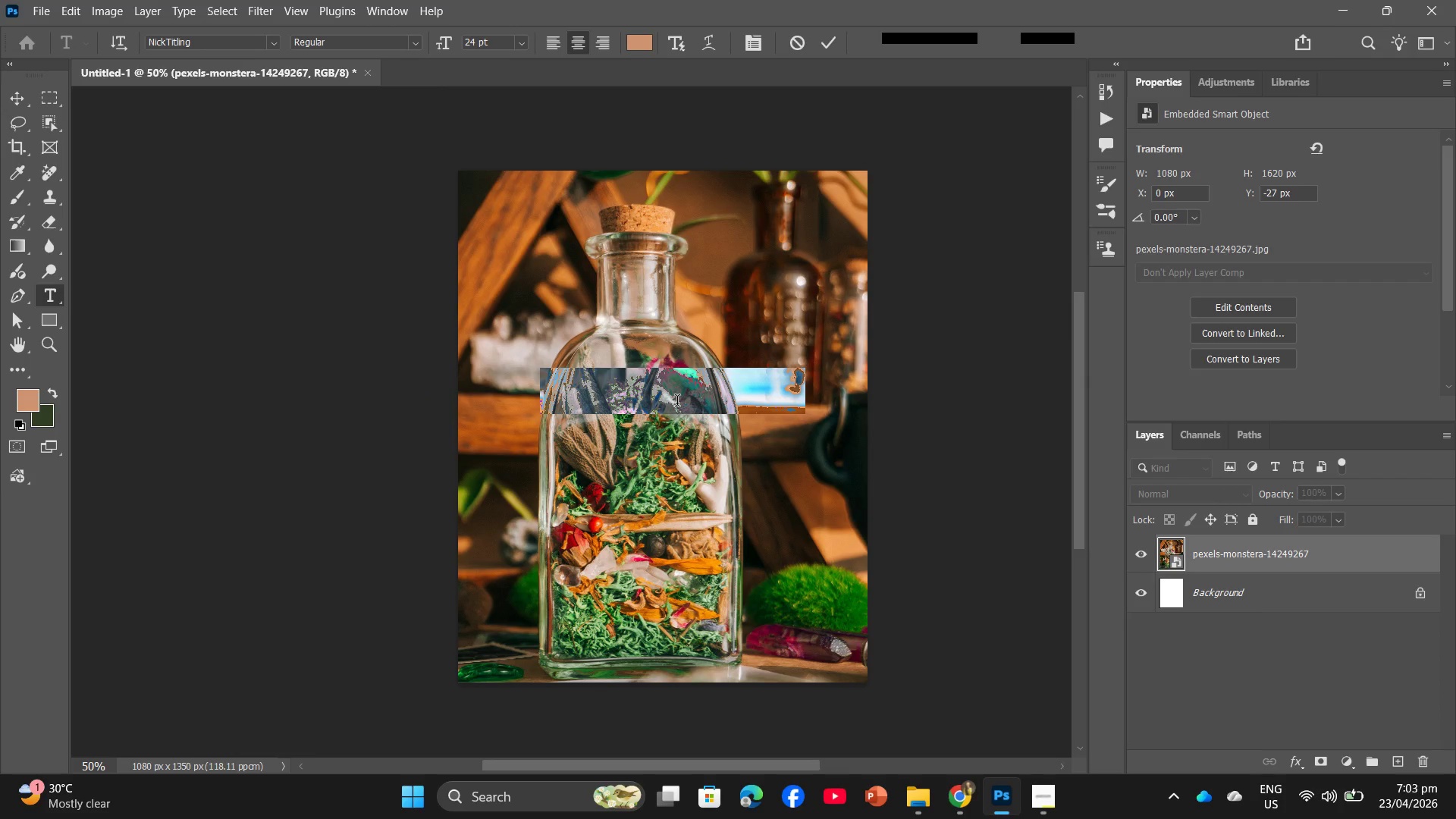 
key(Control+V)
 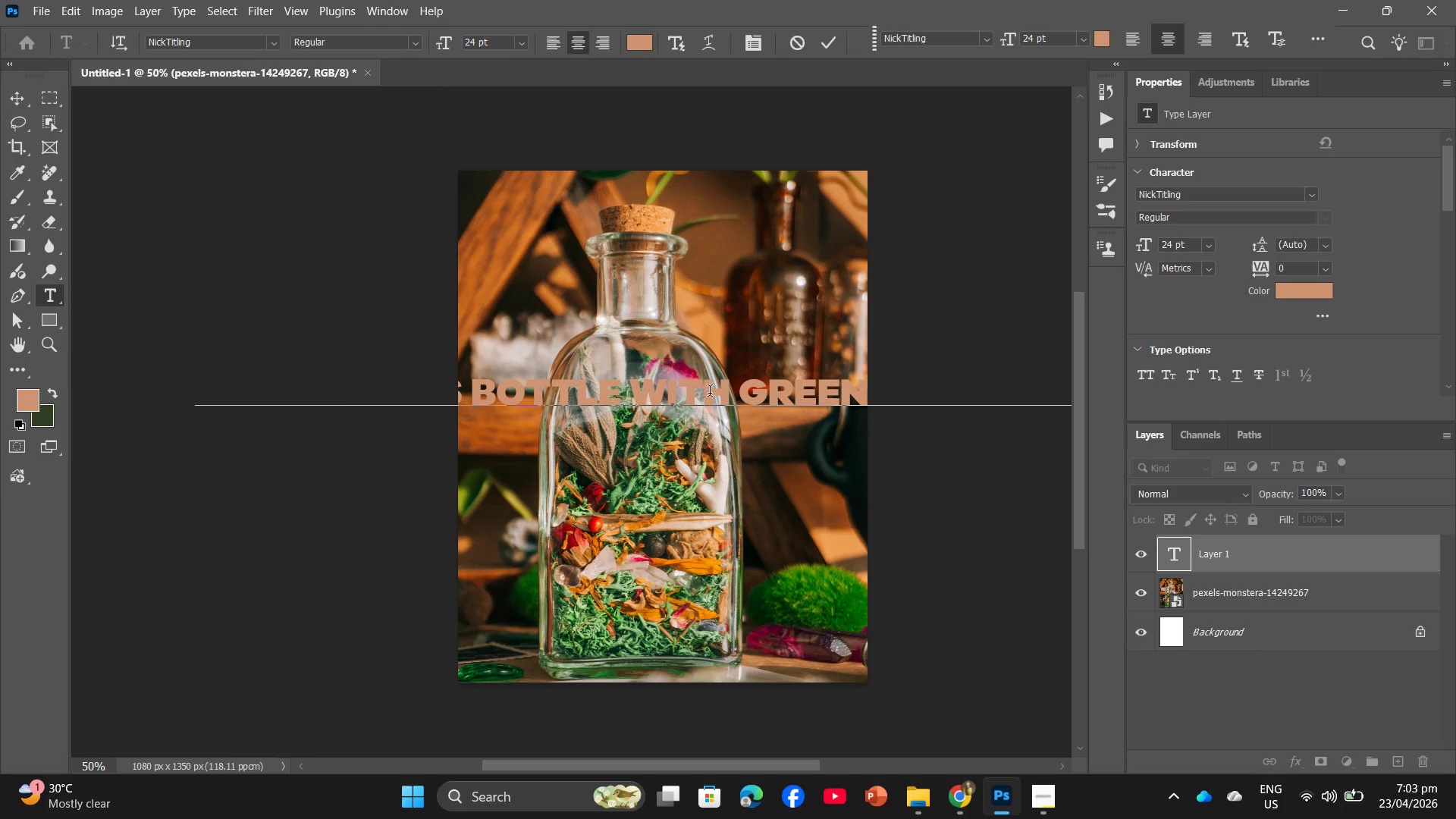 
left_click([710, 393])
 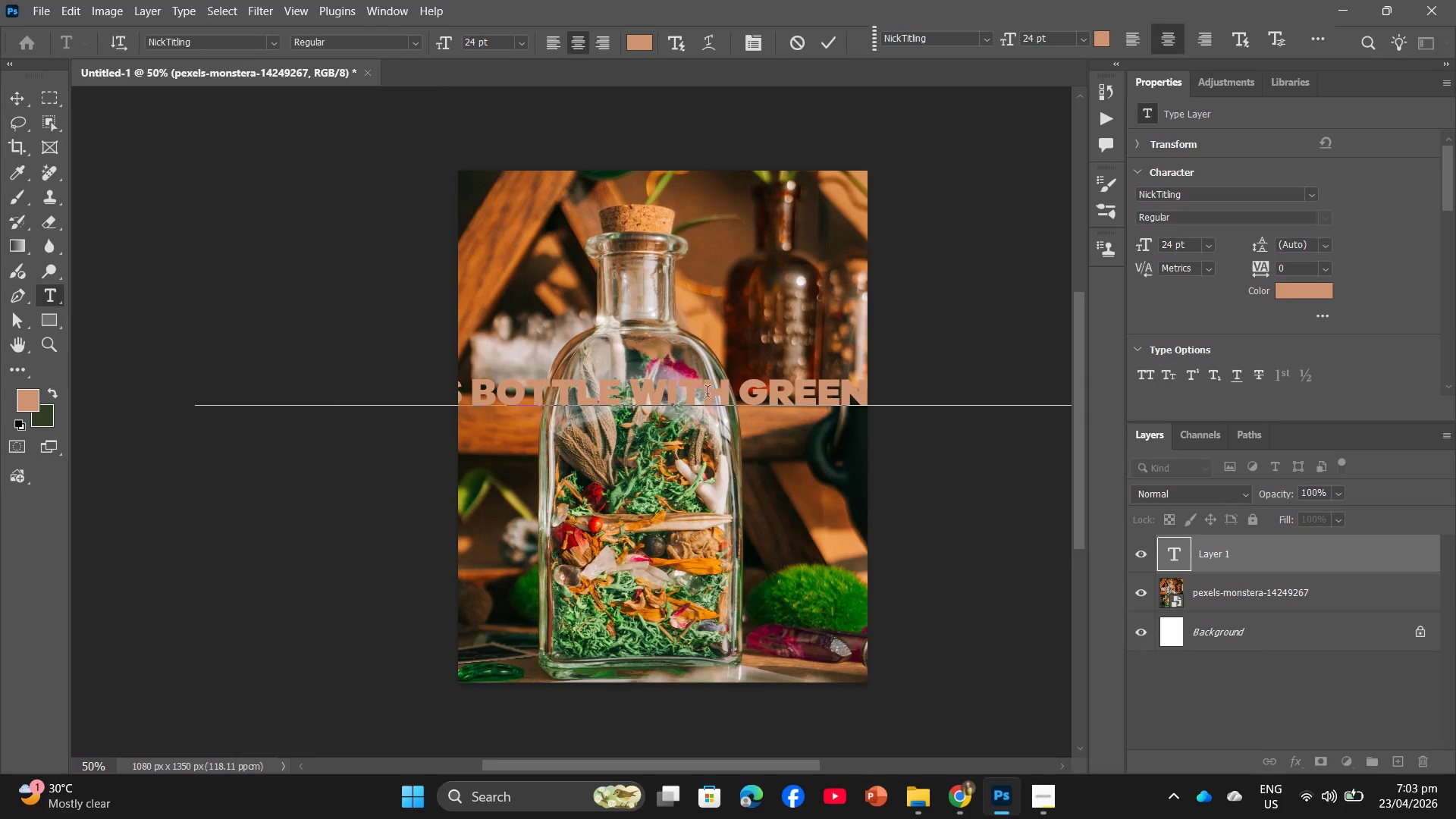 
key(Control+A)
 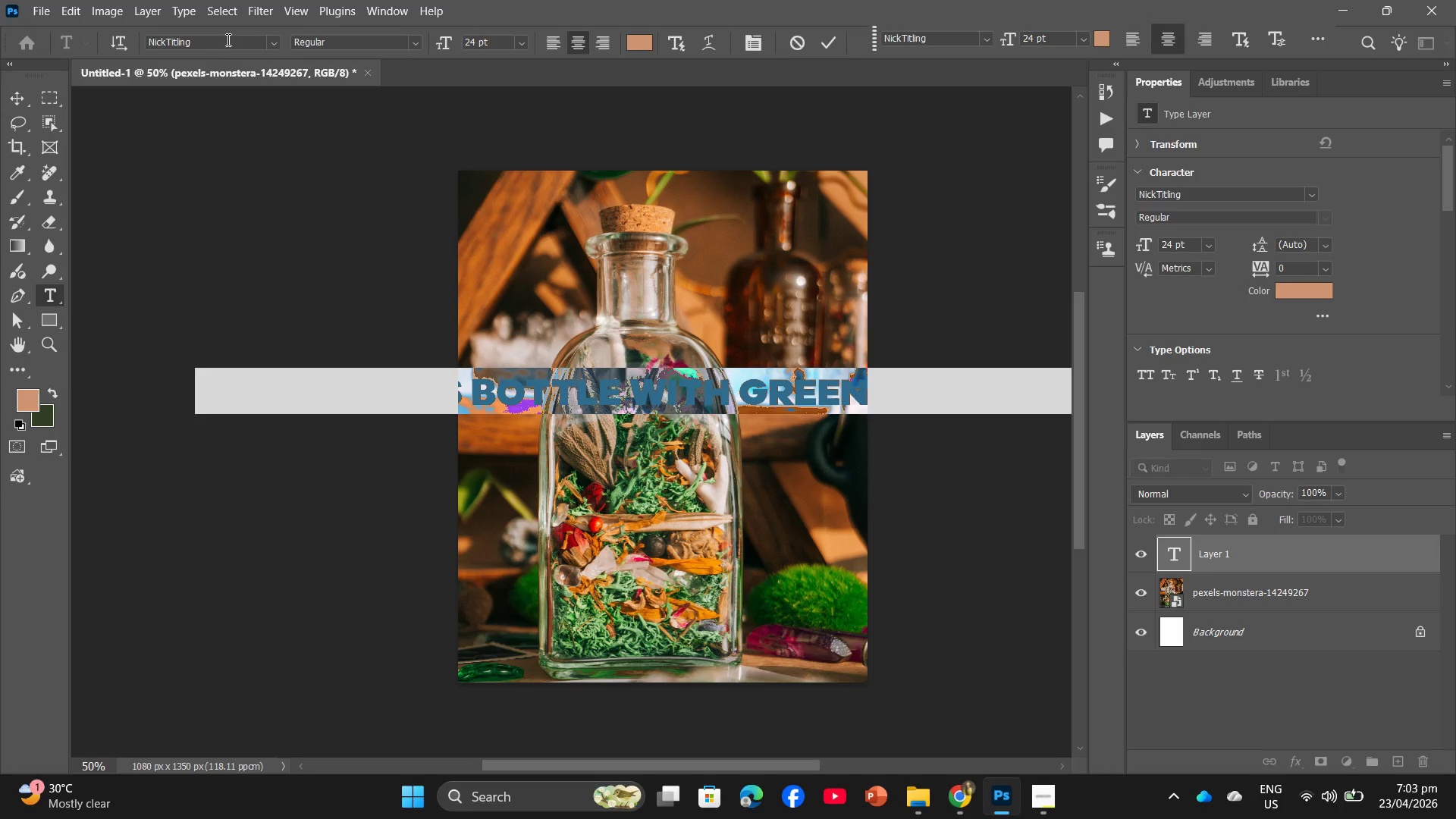 
left_click([232, 42])
 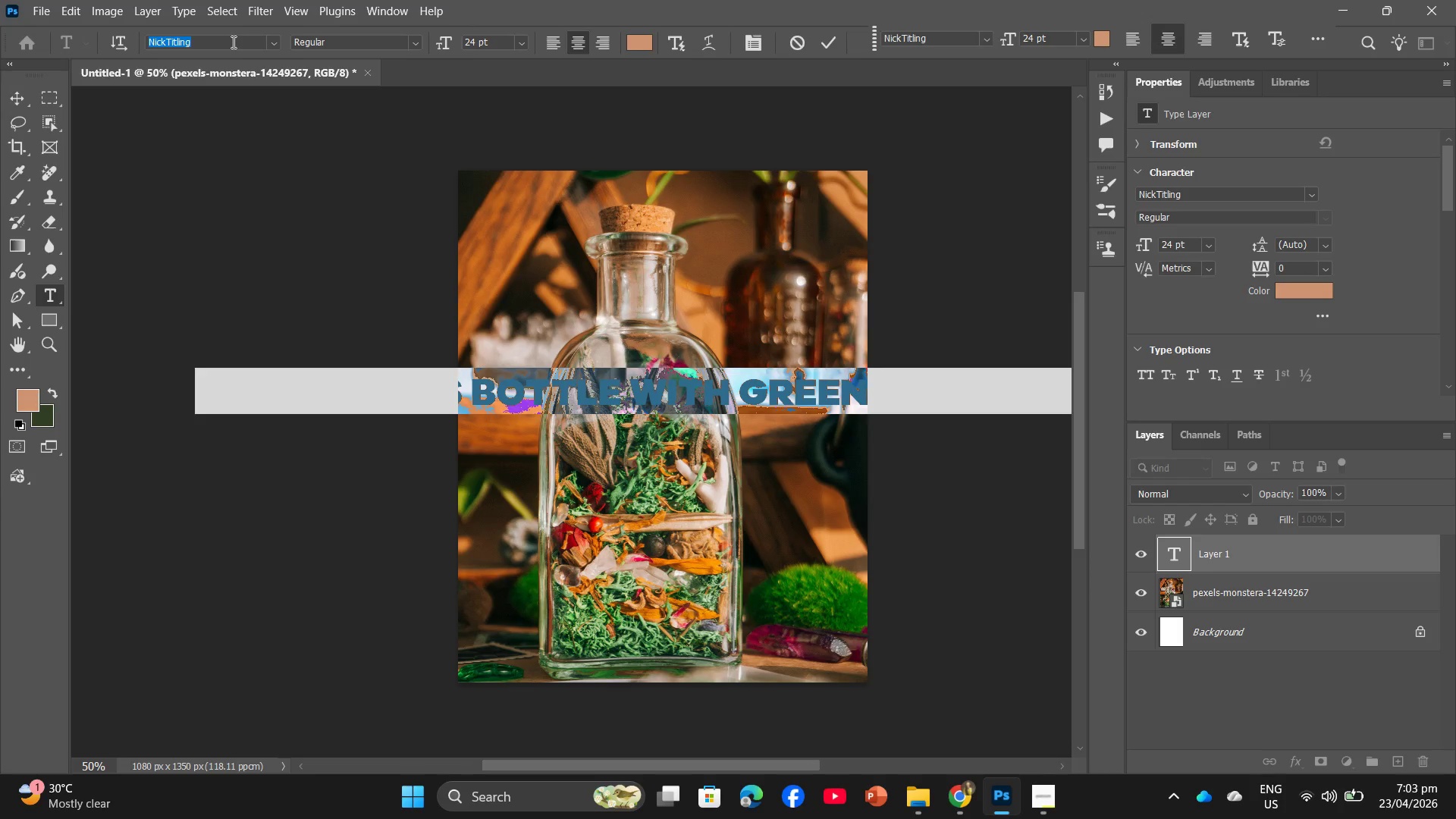 
type(ac)
 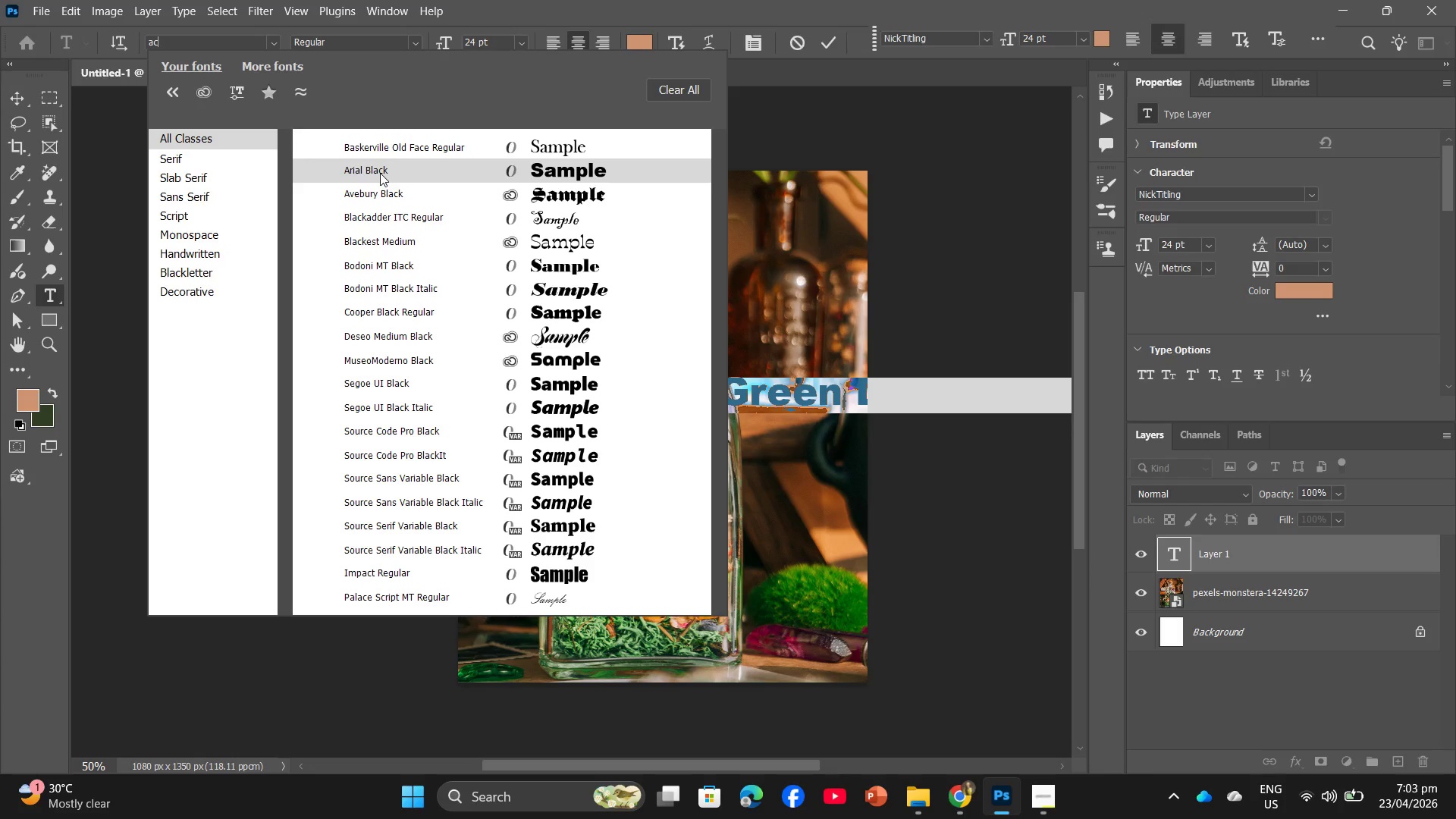 
left_click([380, 173])
 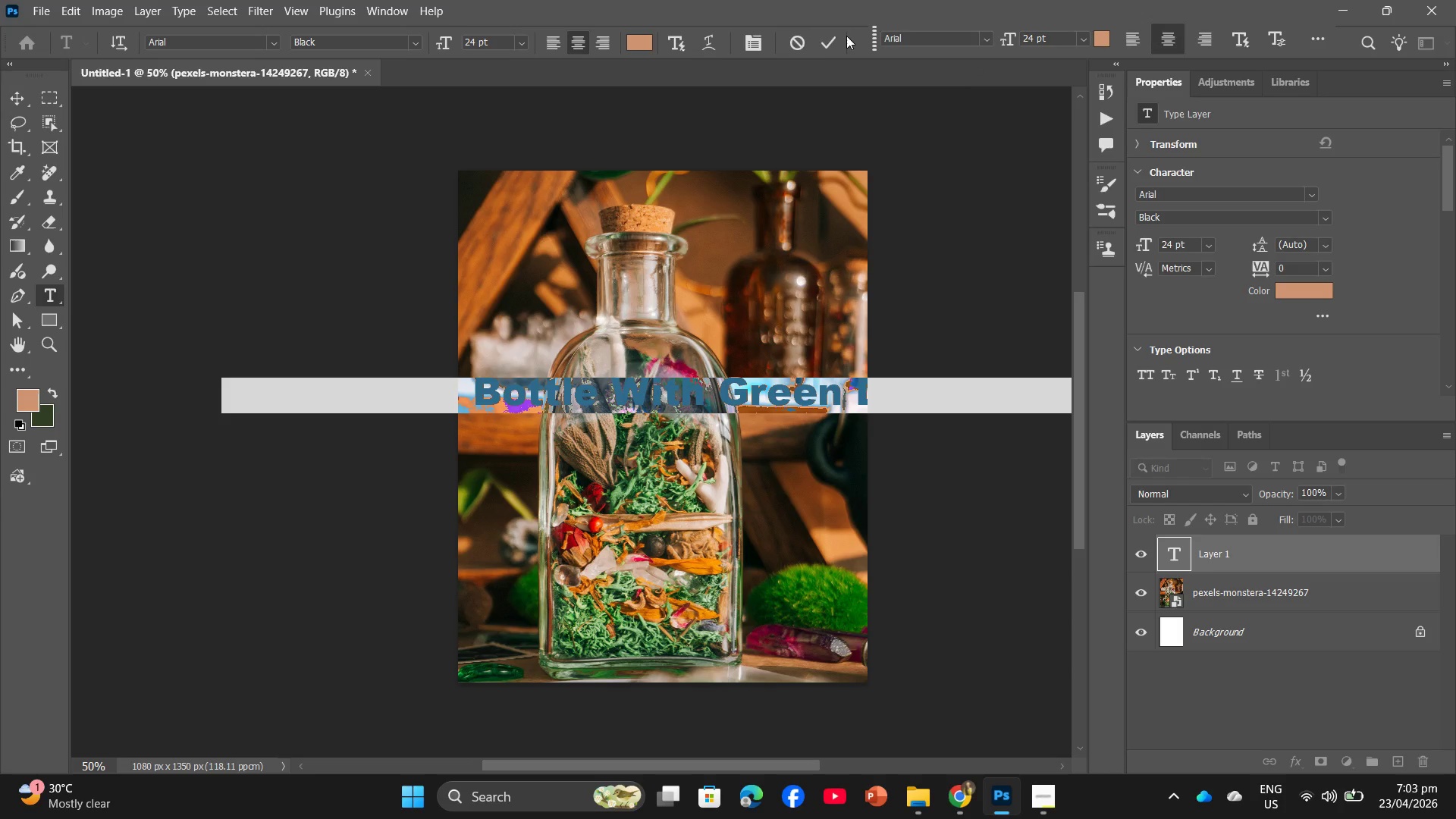 
left_click([830, 42])
 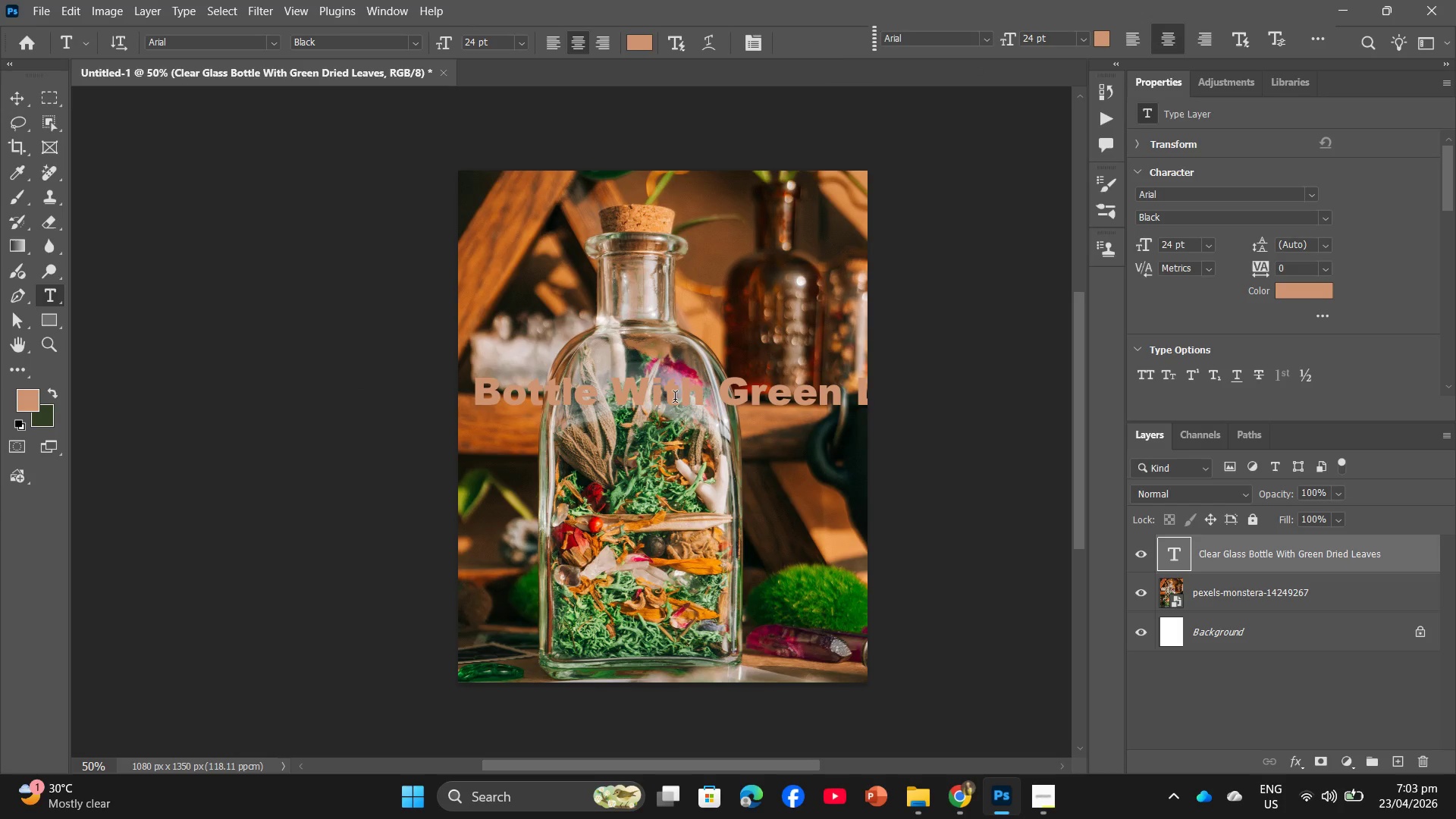 
key(Control+A)
 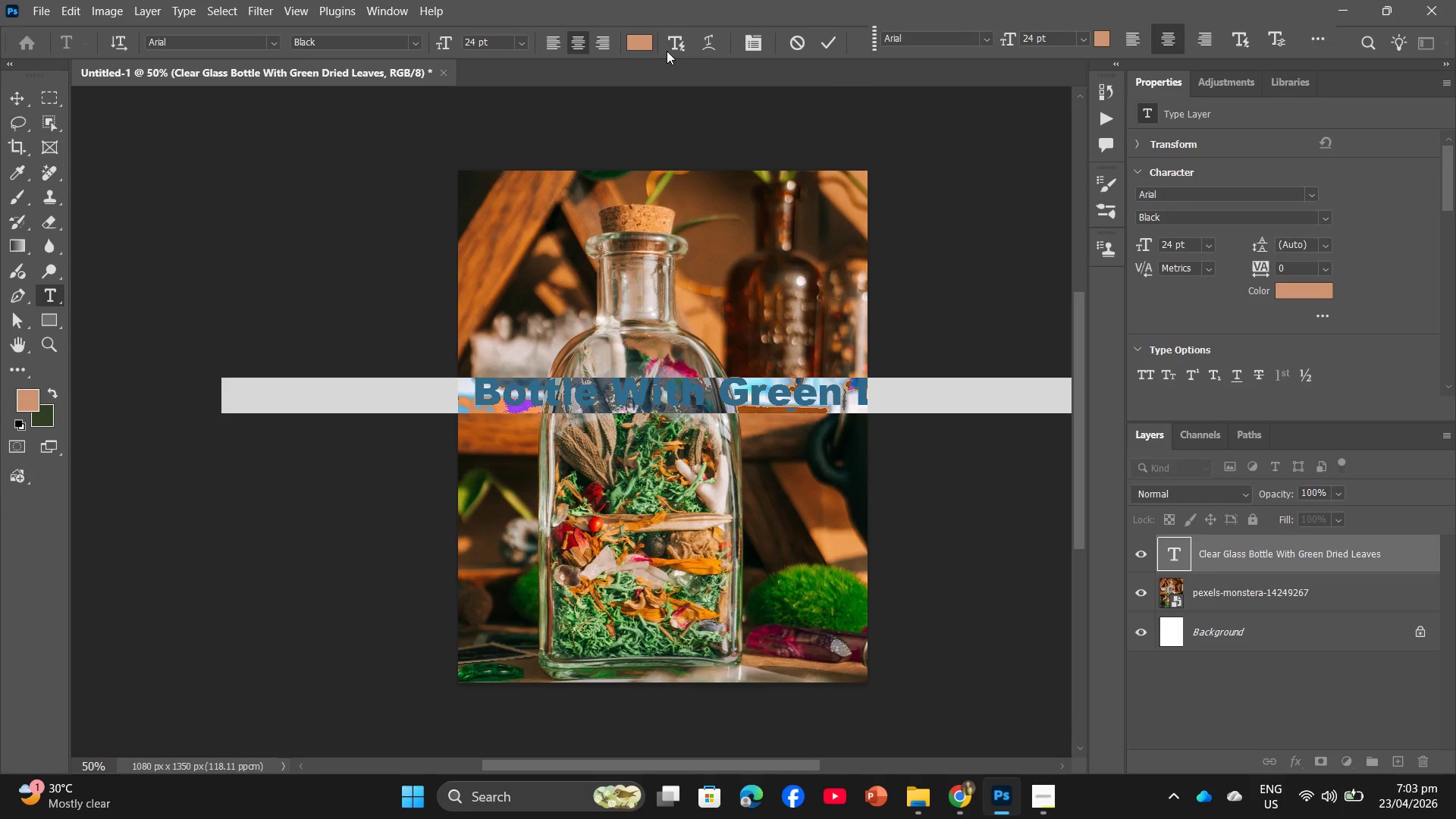 
left_click_drag(start_coordinate=[635, 45], to_coordinate=[359, 120])
 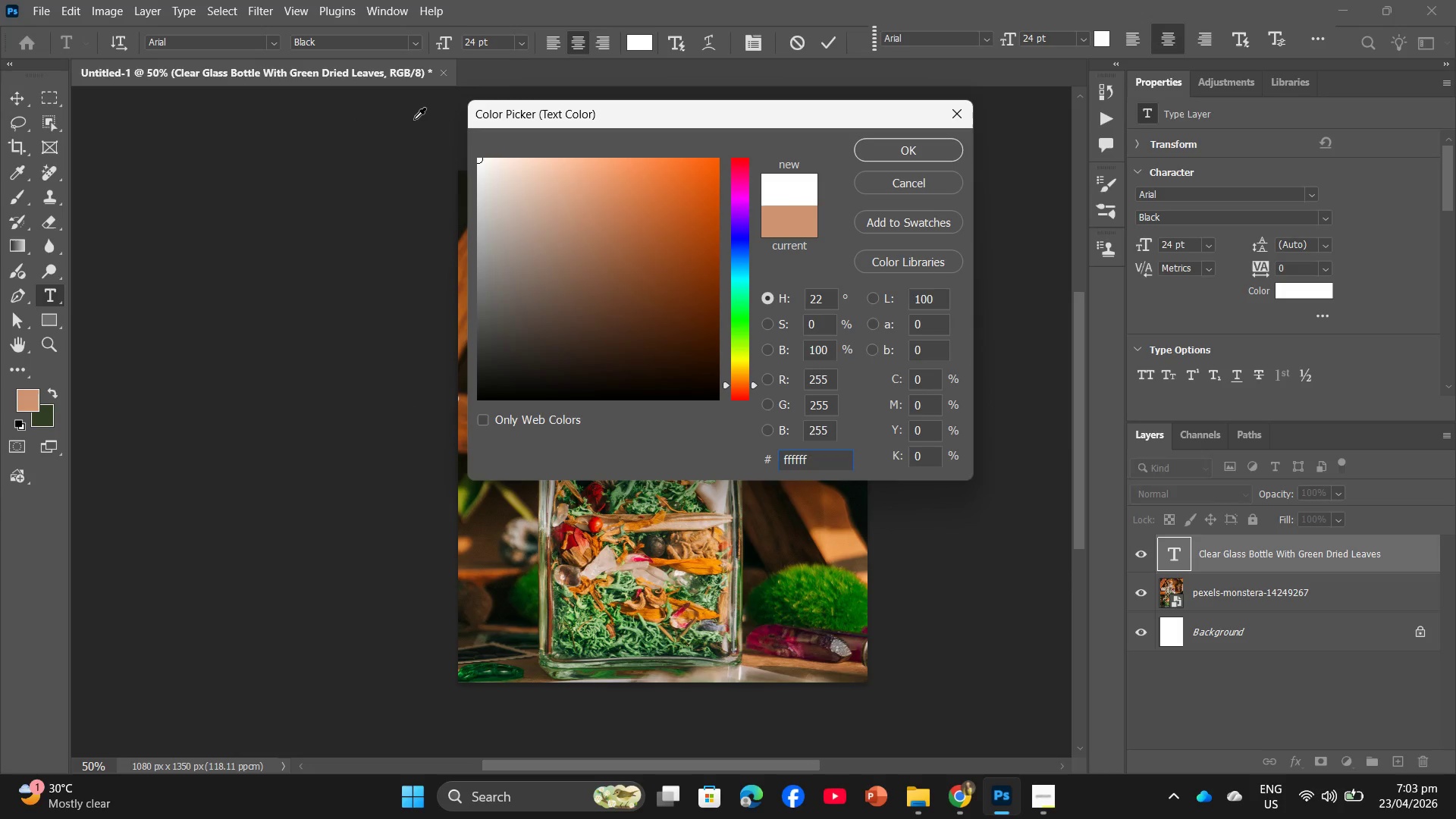 
key(Enter)
 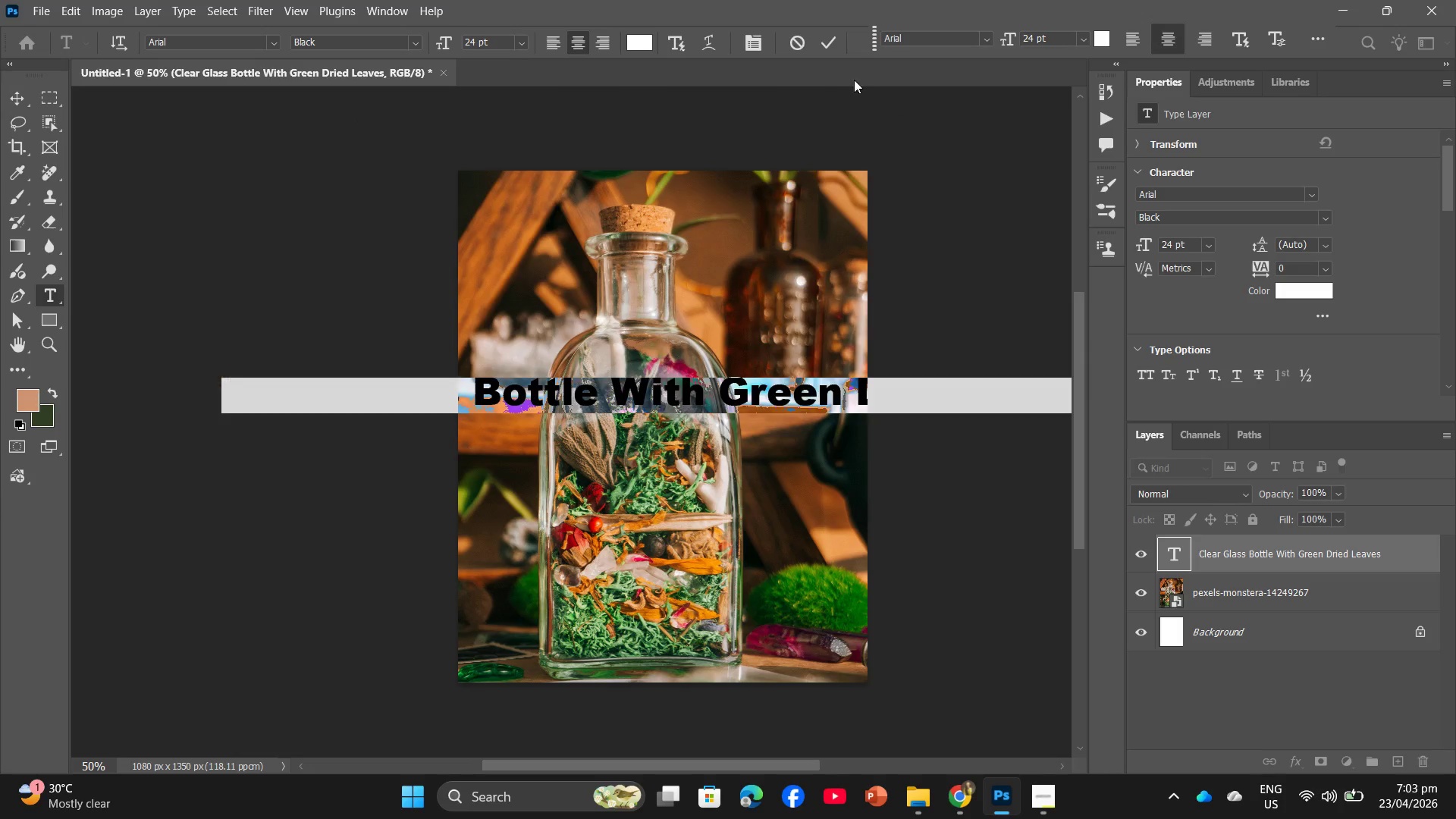 
left_click([828, 45])
 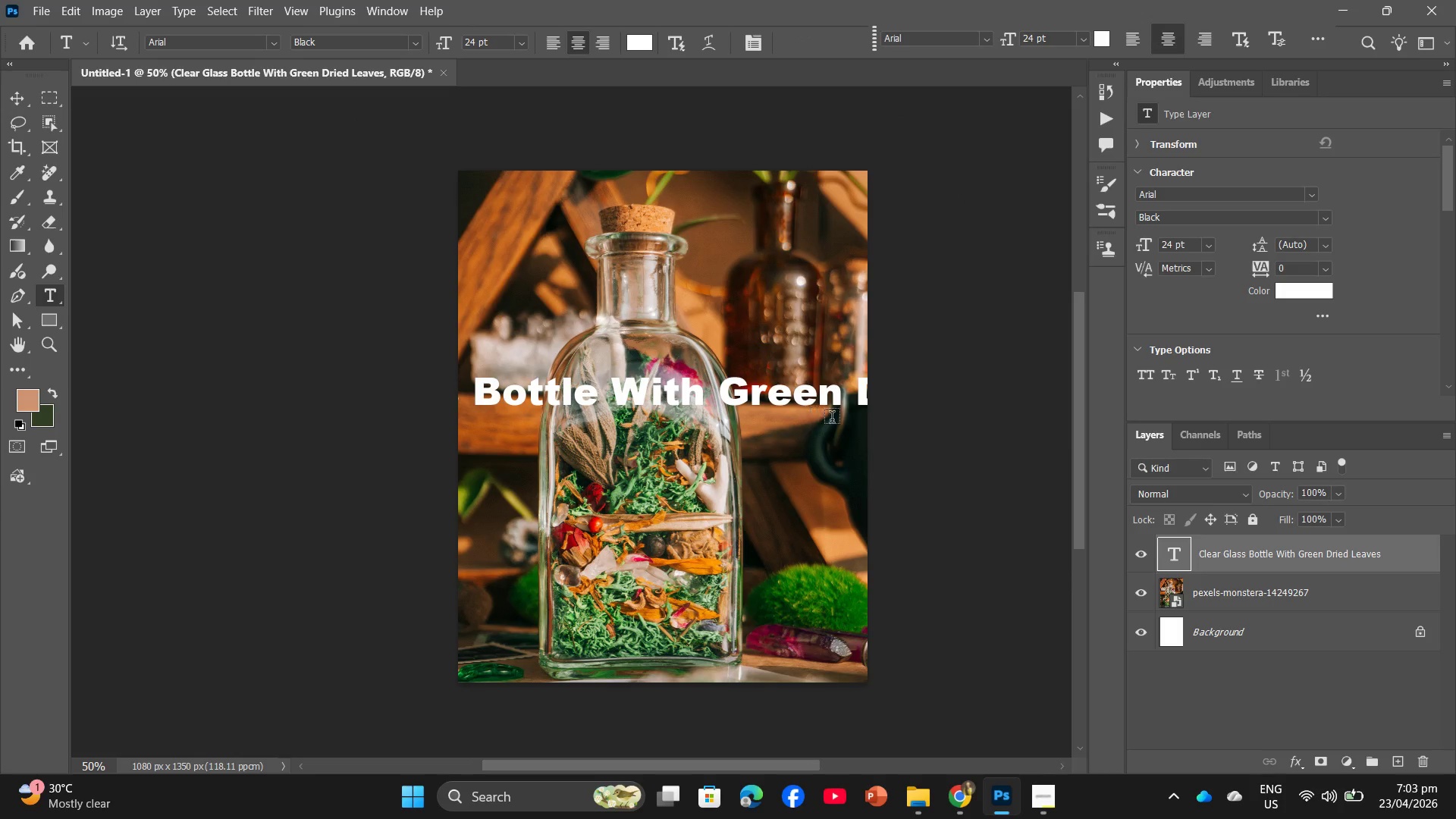 
right_click([1285, 557])
 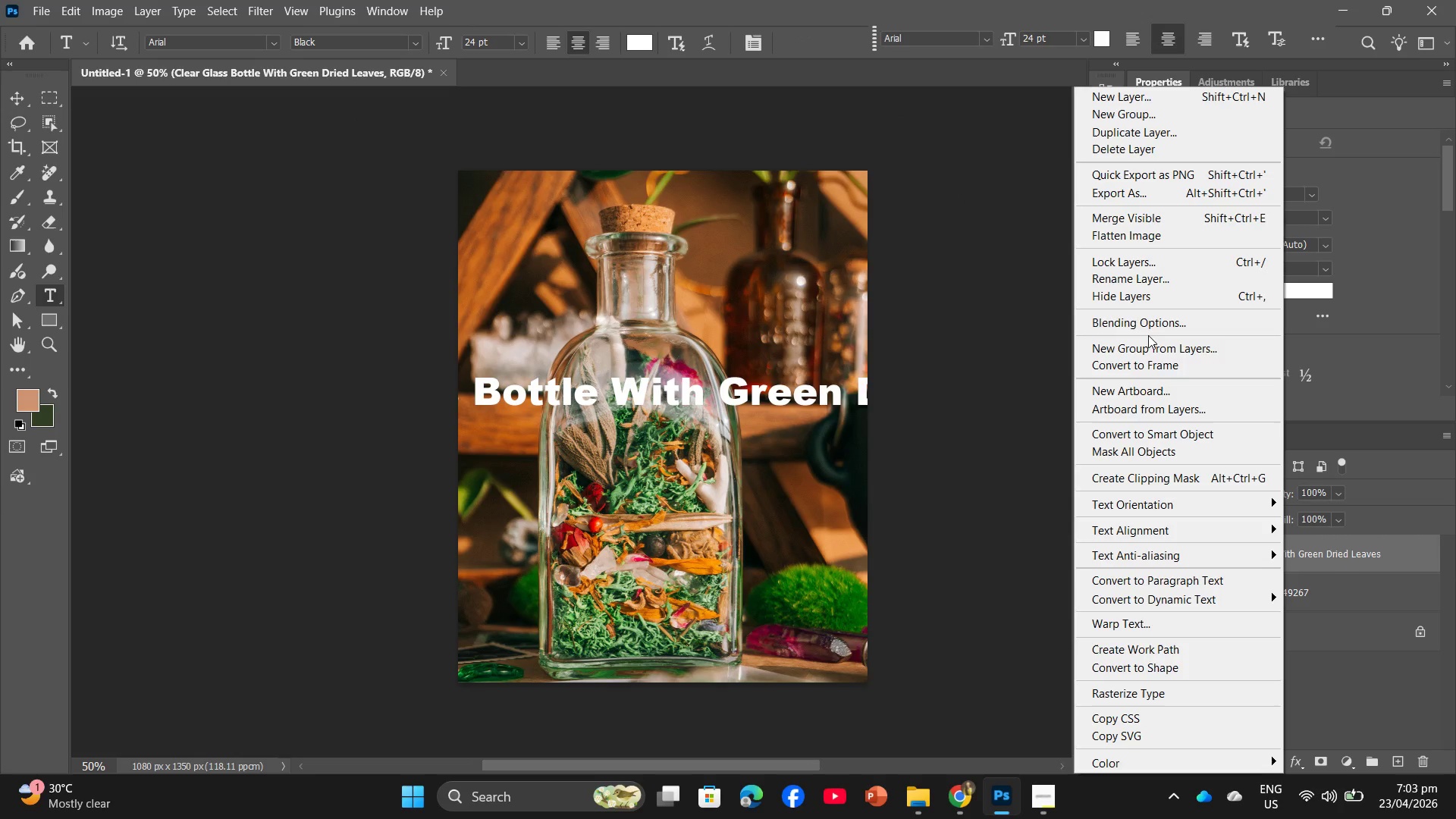 
left_click([1144, 329])
 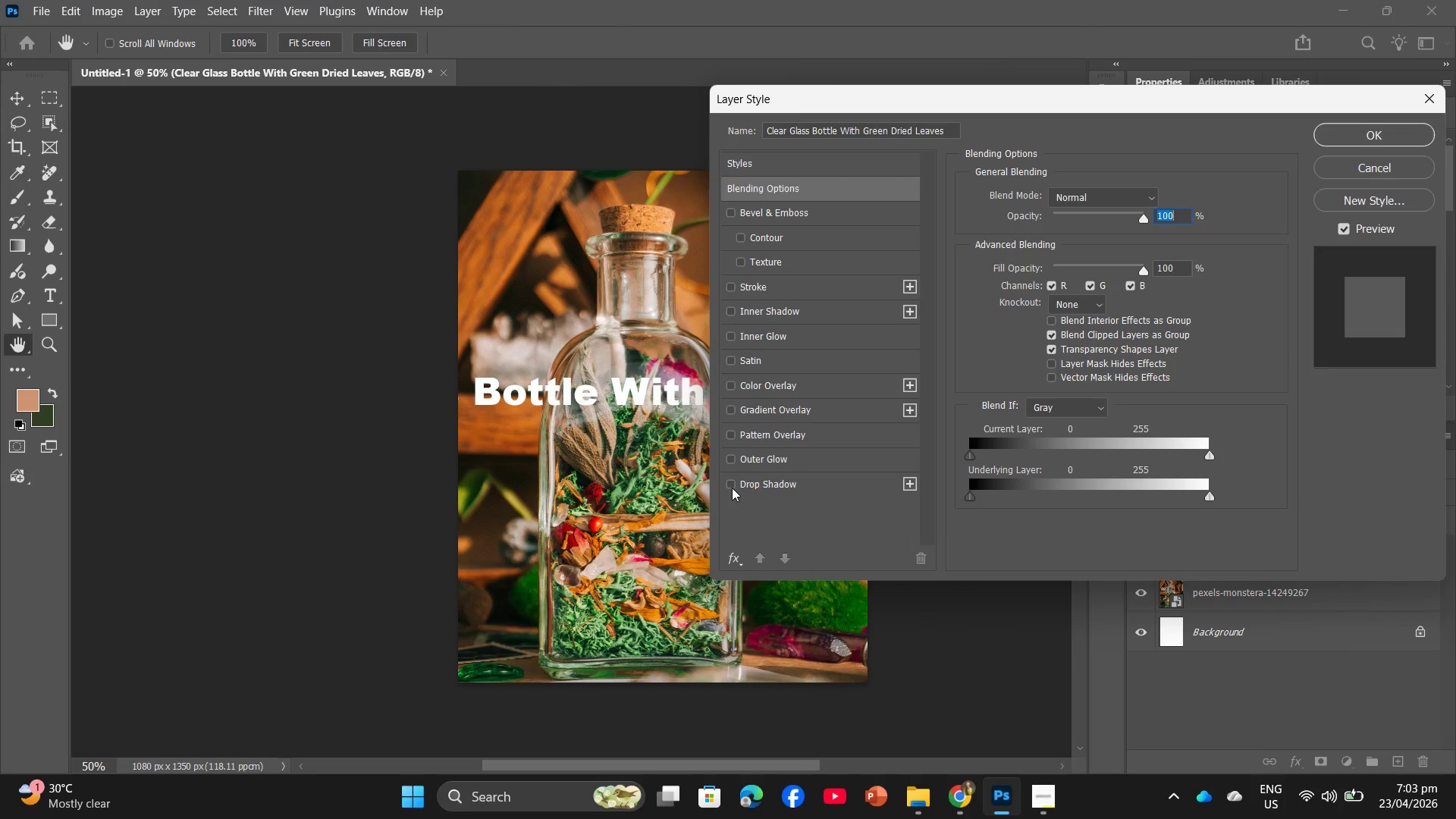 
double_click([758, 482])
 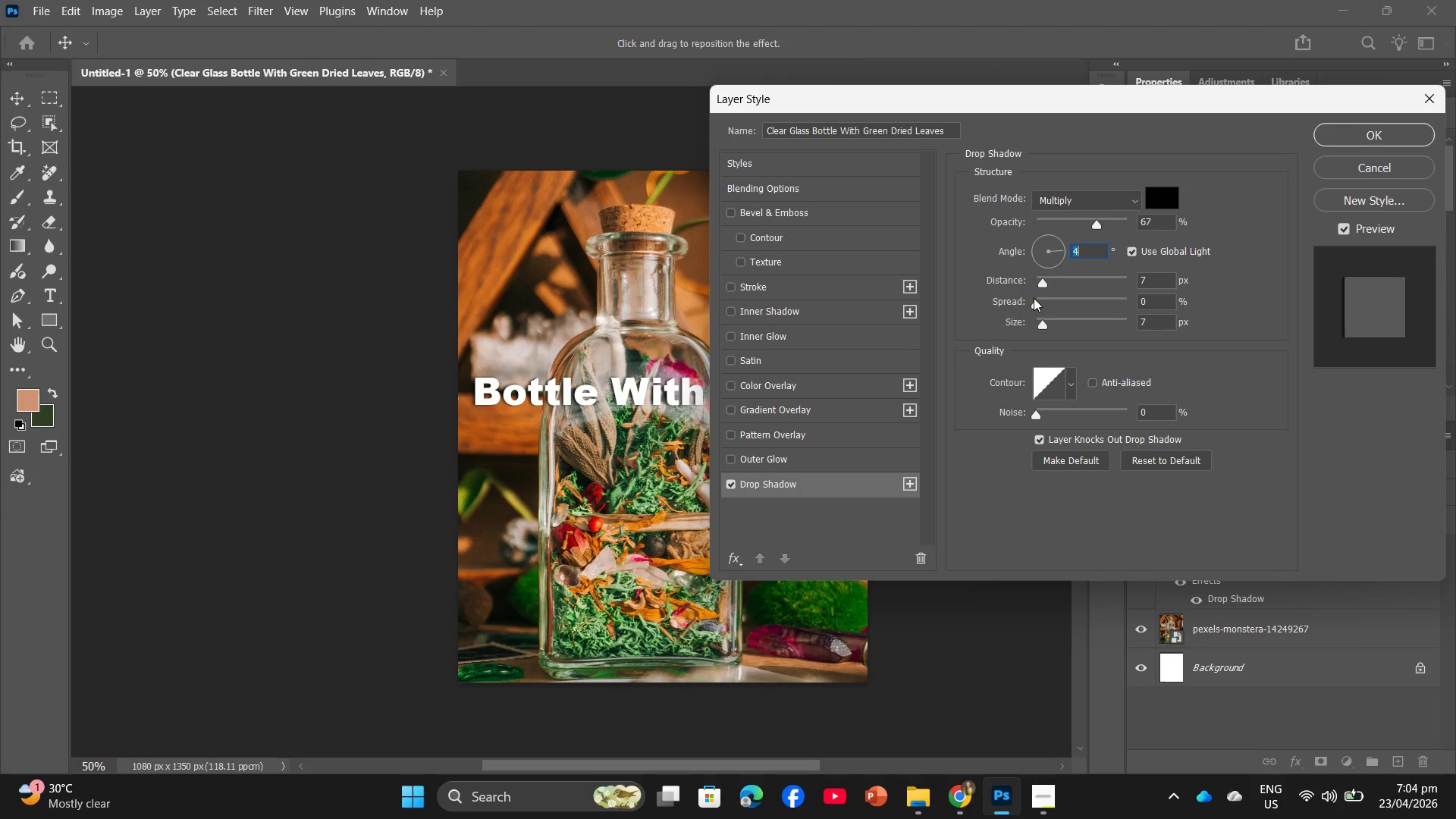 
left_click([1045, 283])
 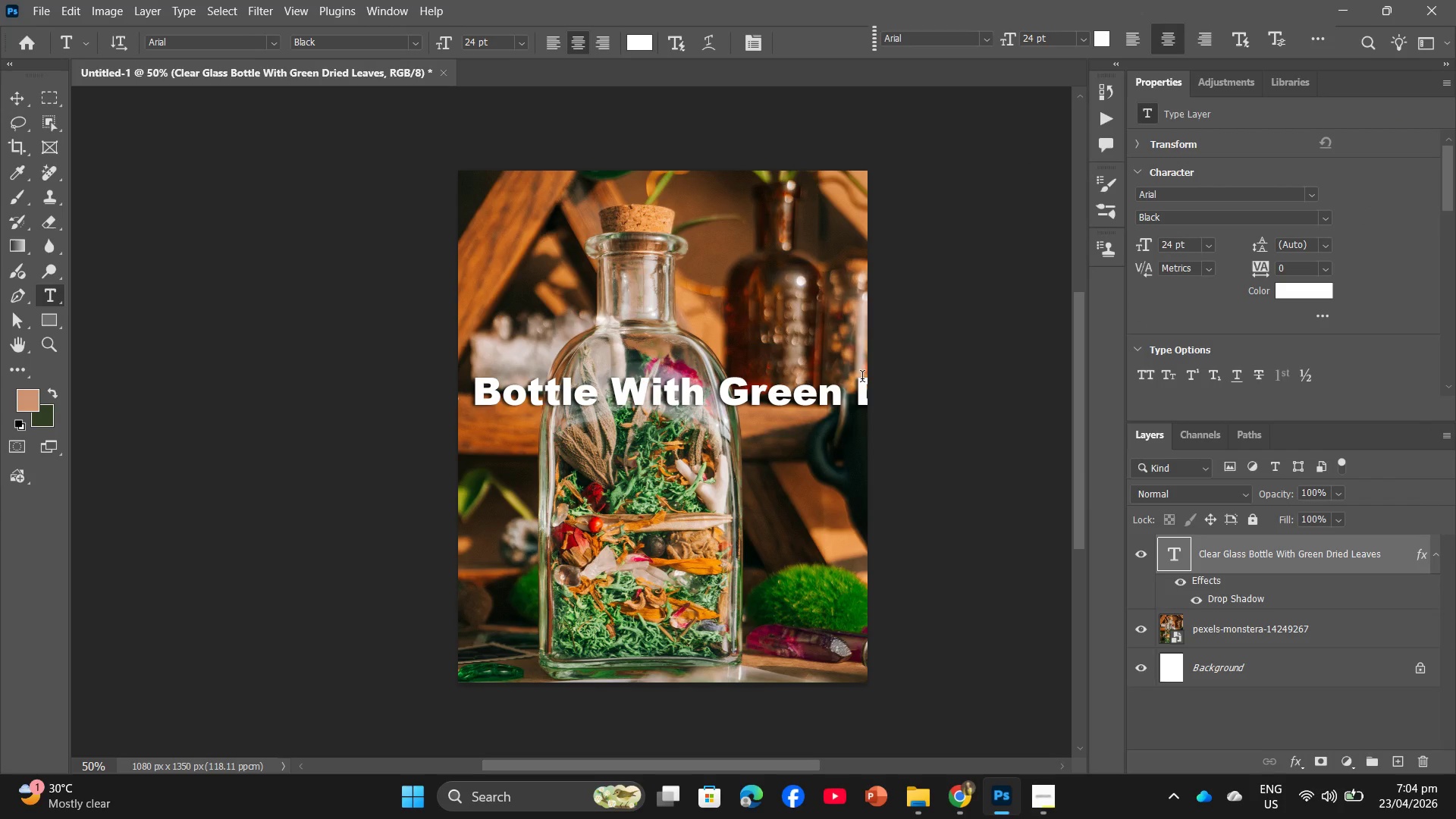 
key(V)
 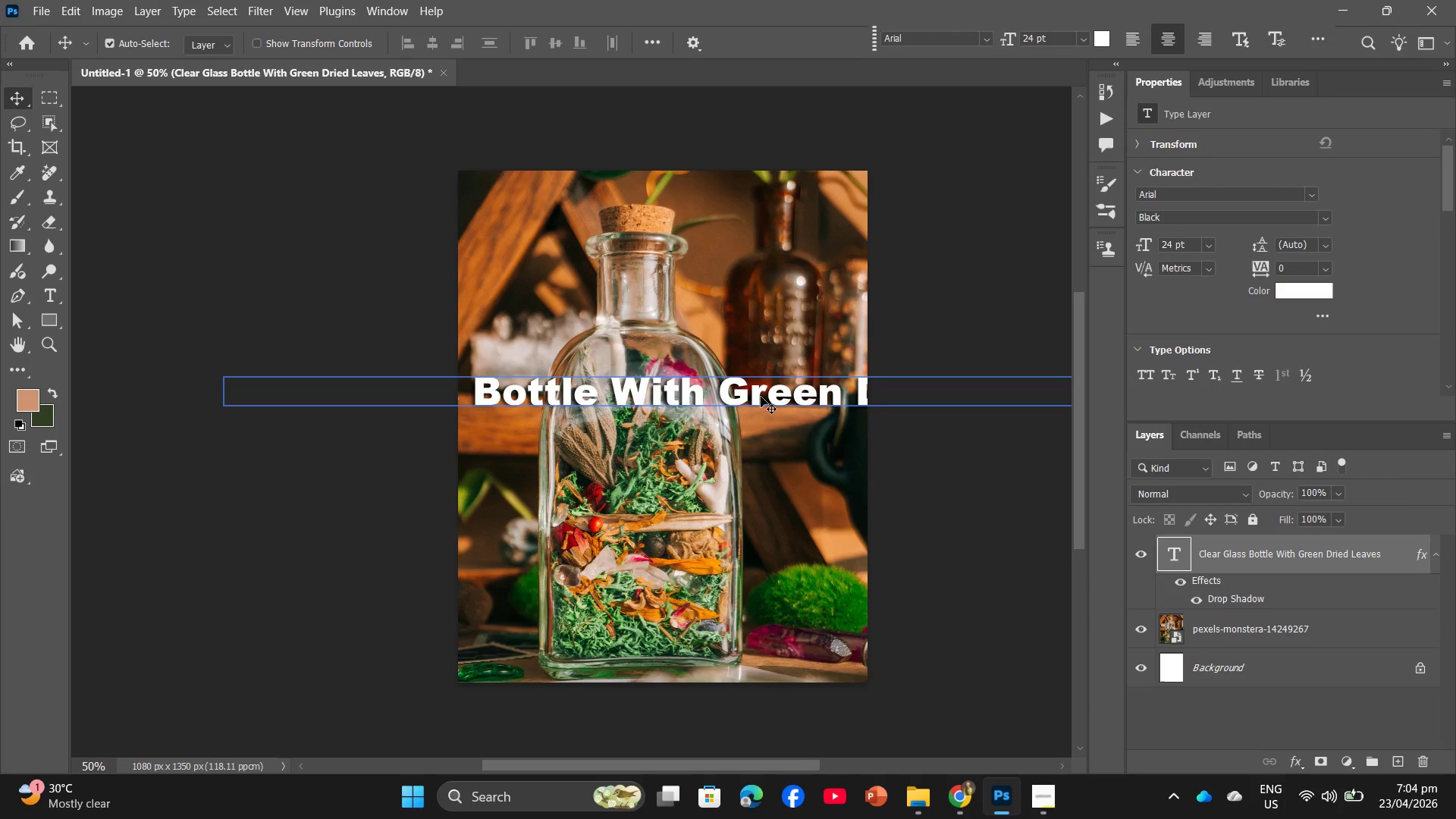 
left_click_drag(start_coordinate=[754, 395], to_coordinate=[820, 271])
 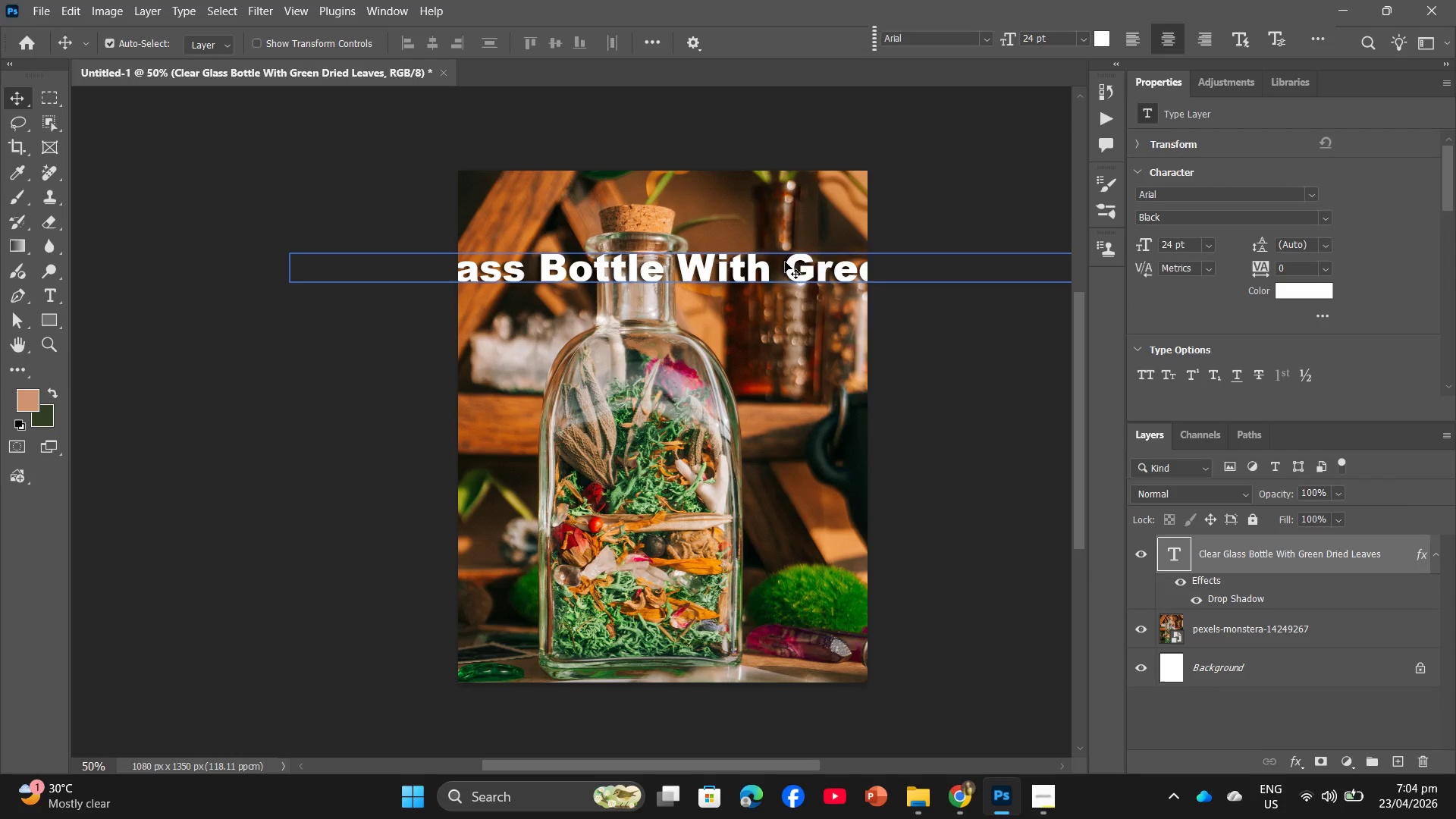 
key(T)
 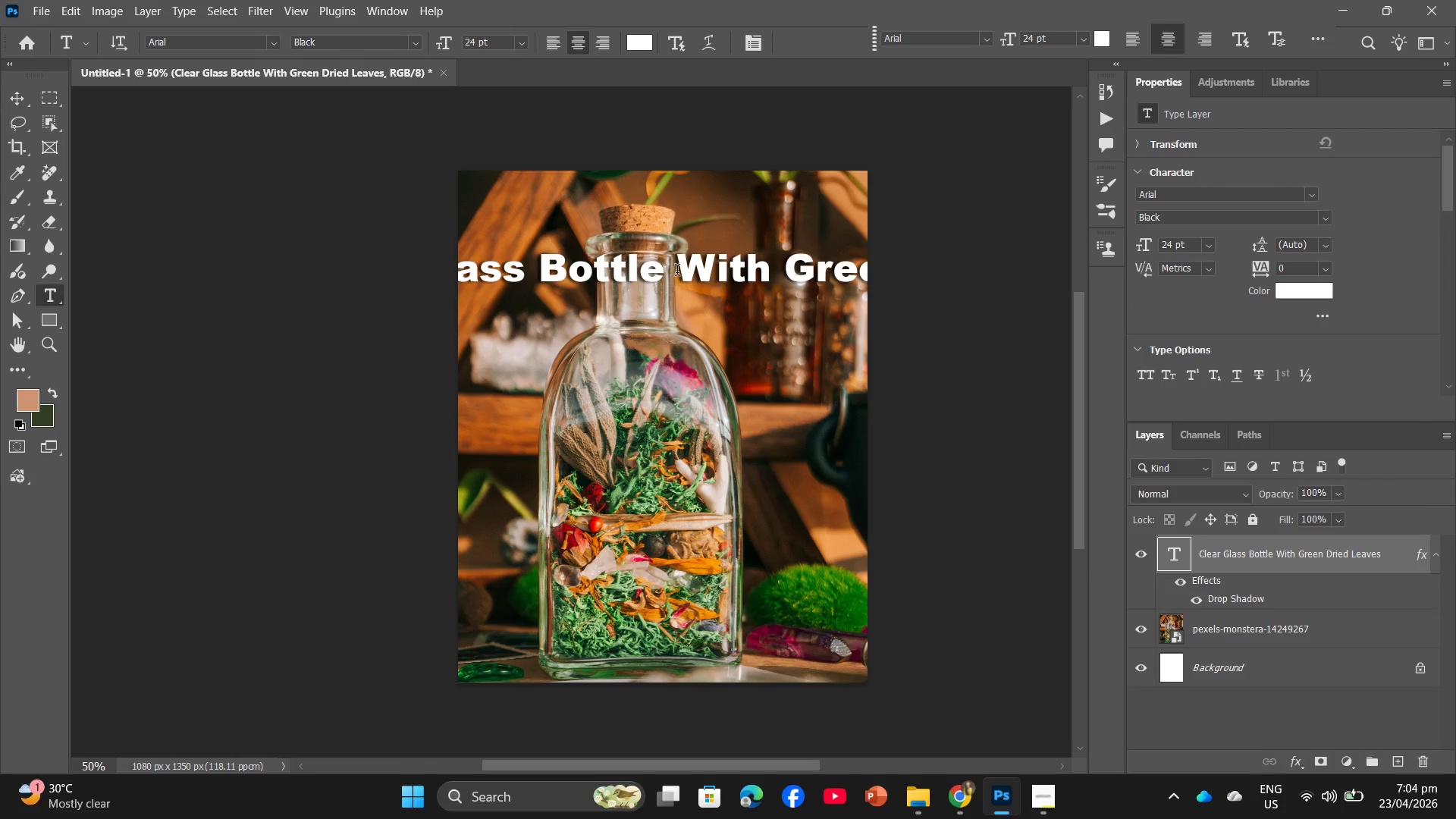 
left_click([677, 272])
 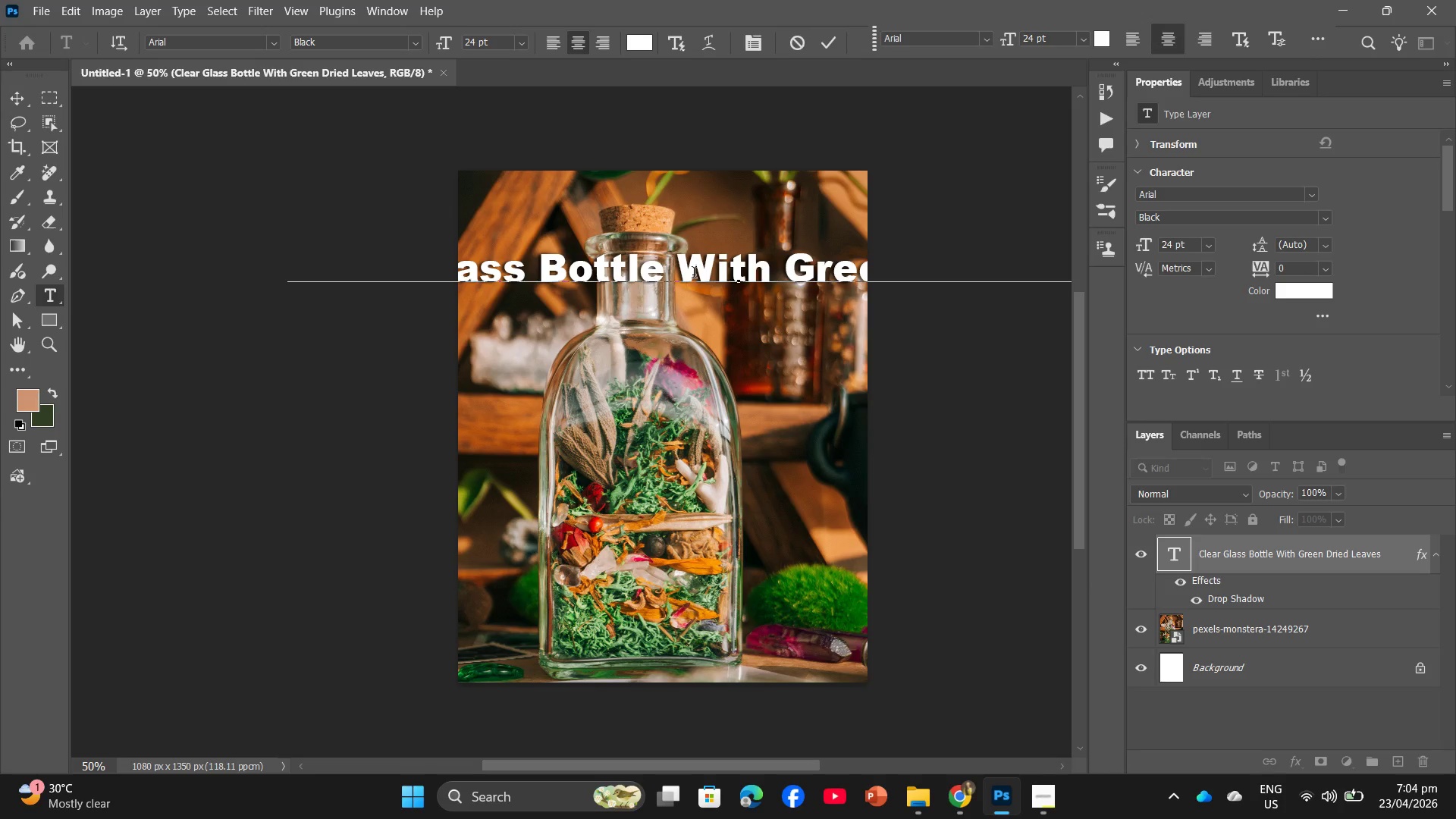 
key(Backspace)
 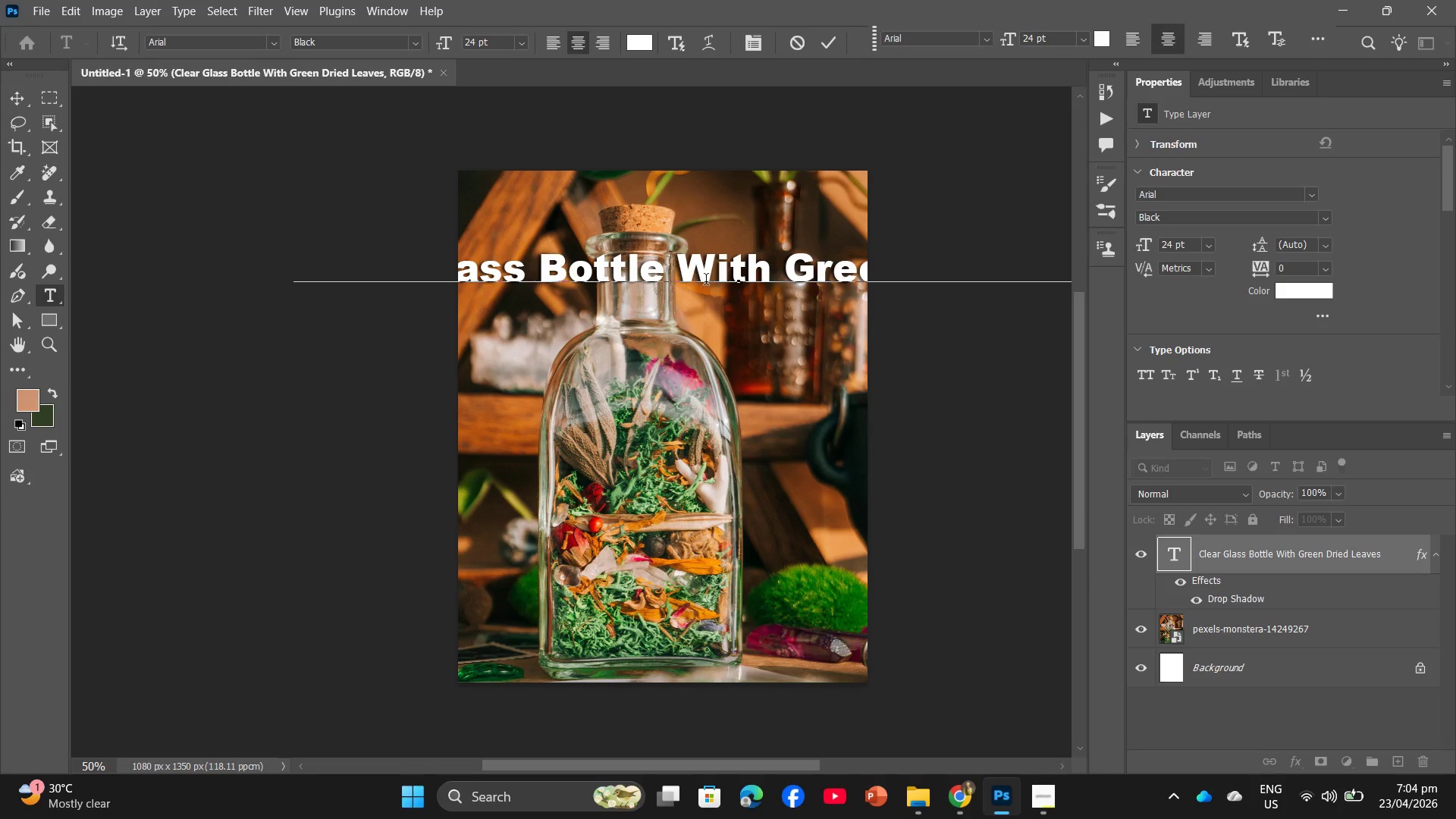 
key(Enter)
 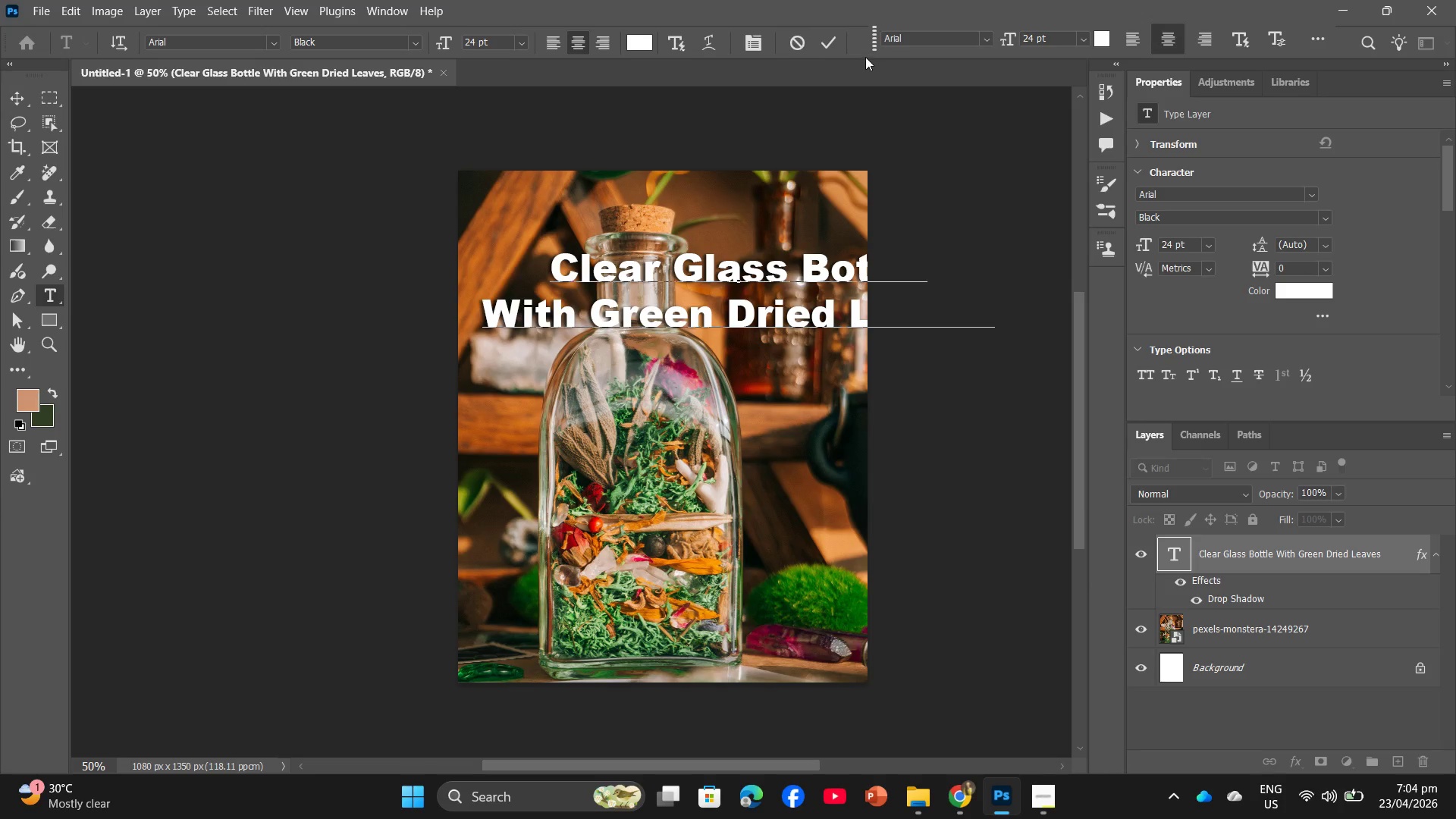 
left_click([824, 43])
 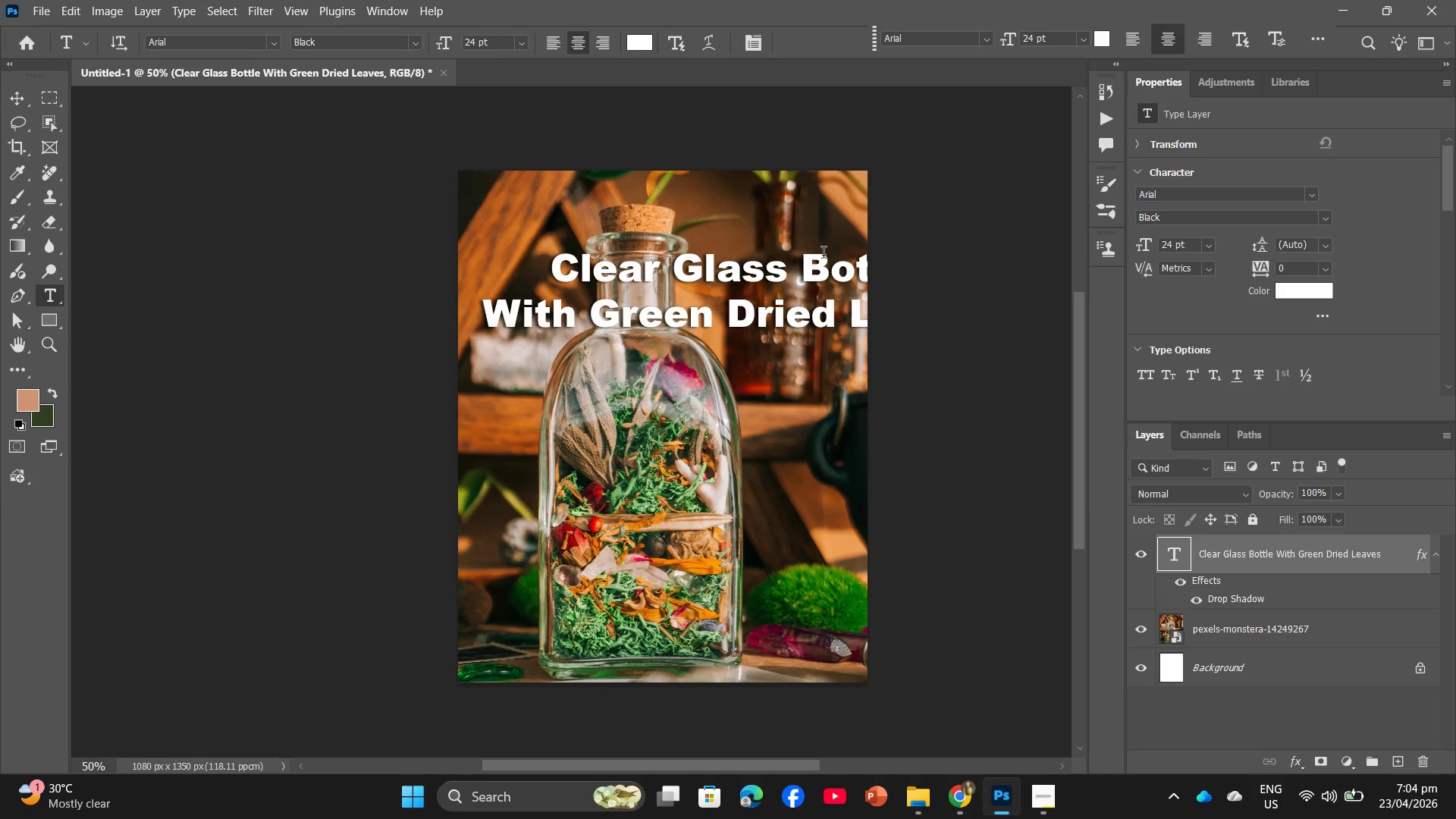 
key(V)
 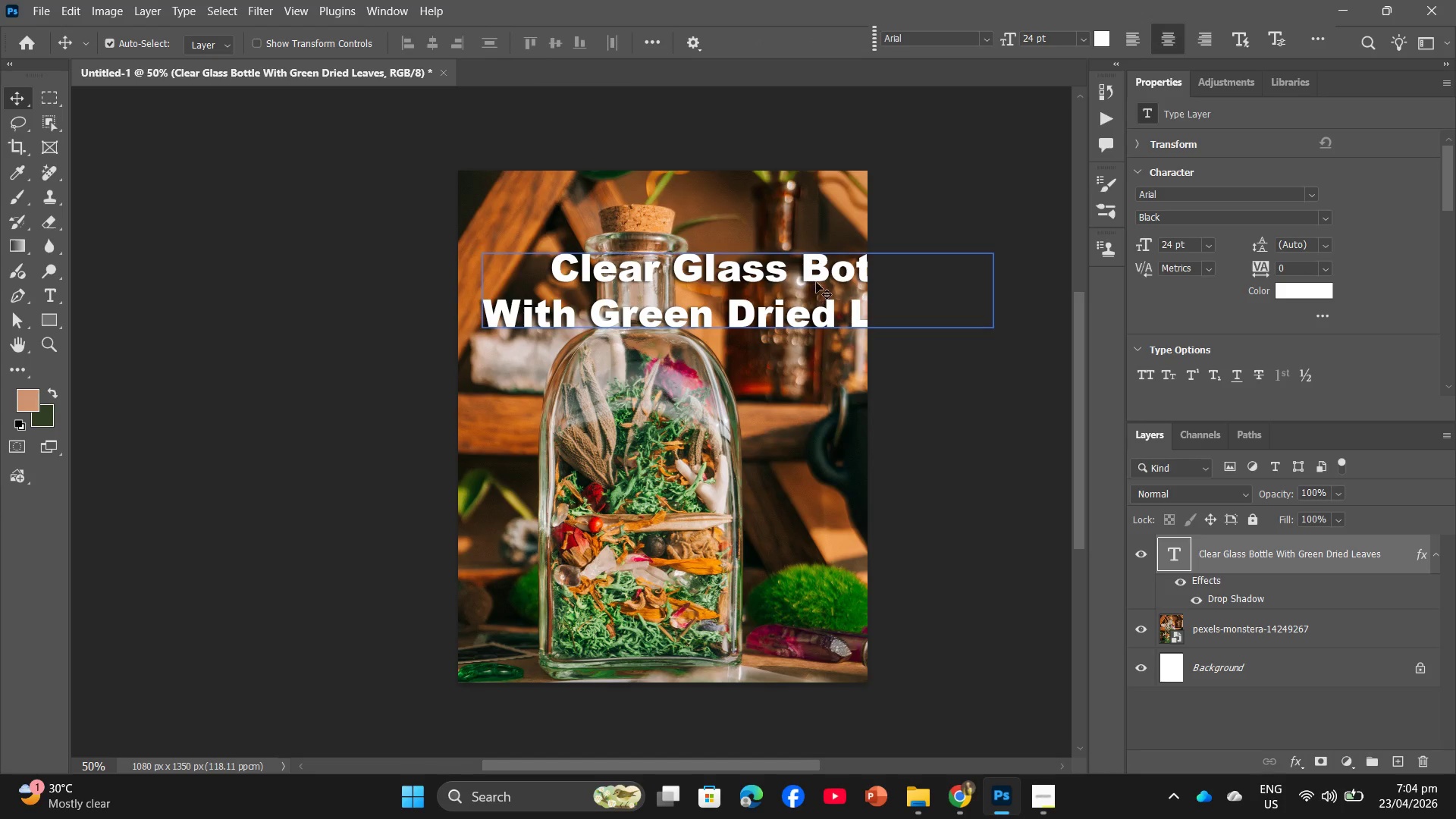 
left_click_drag(start_coordinate=[817, 280], to_coordinate=[740, 216])
 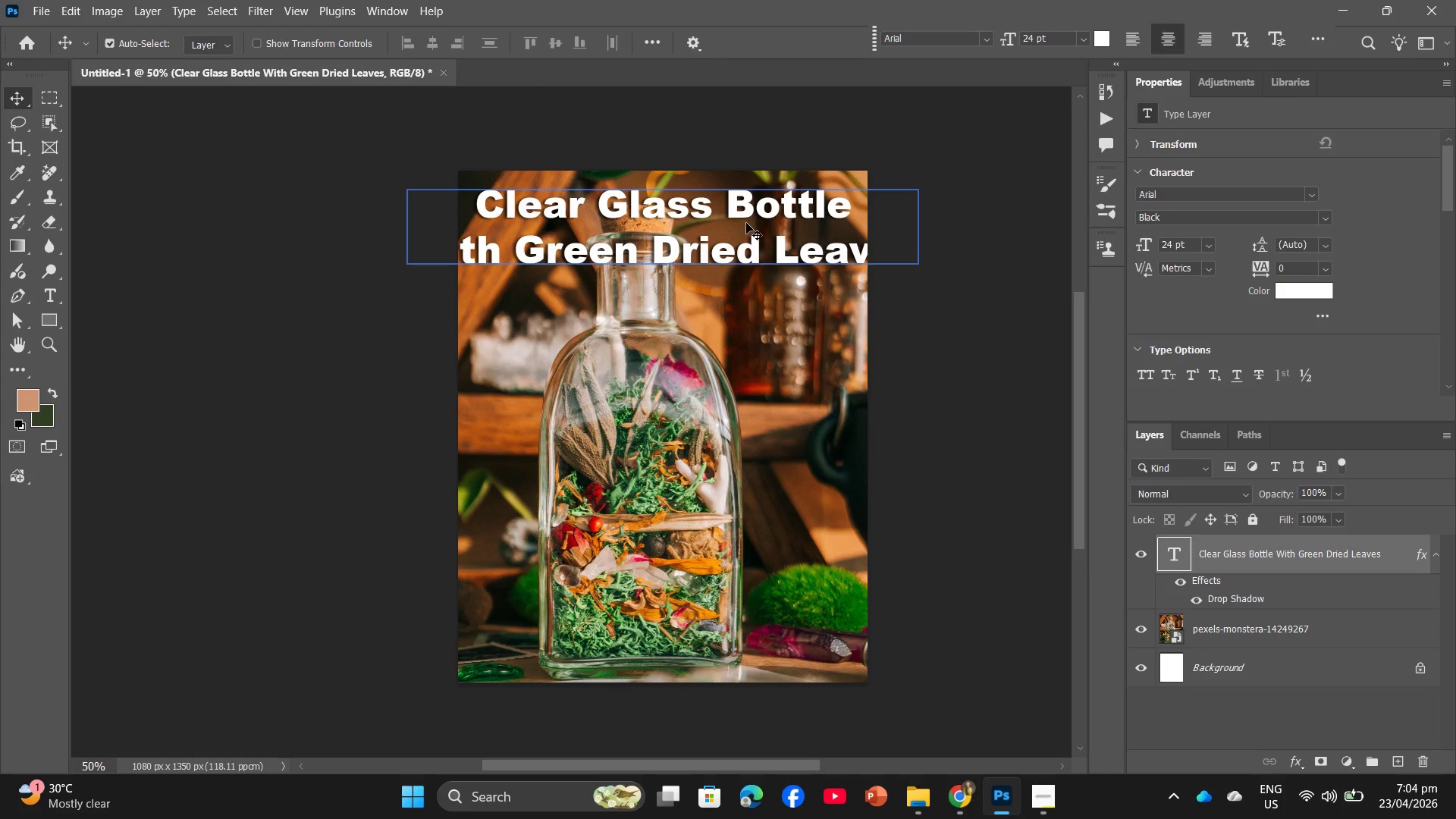 
key(Control+T)
 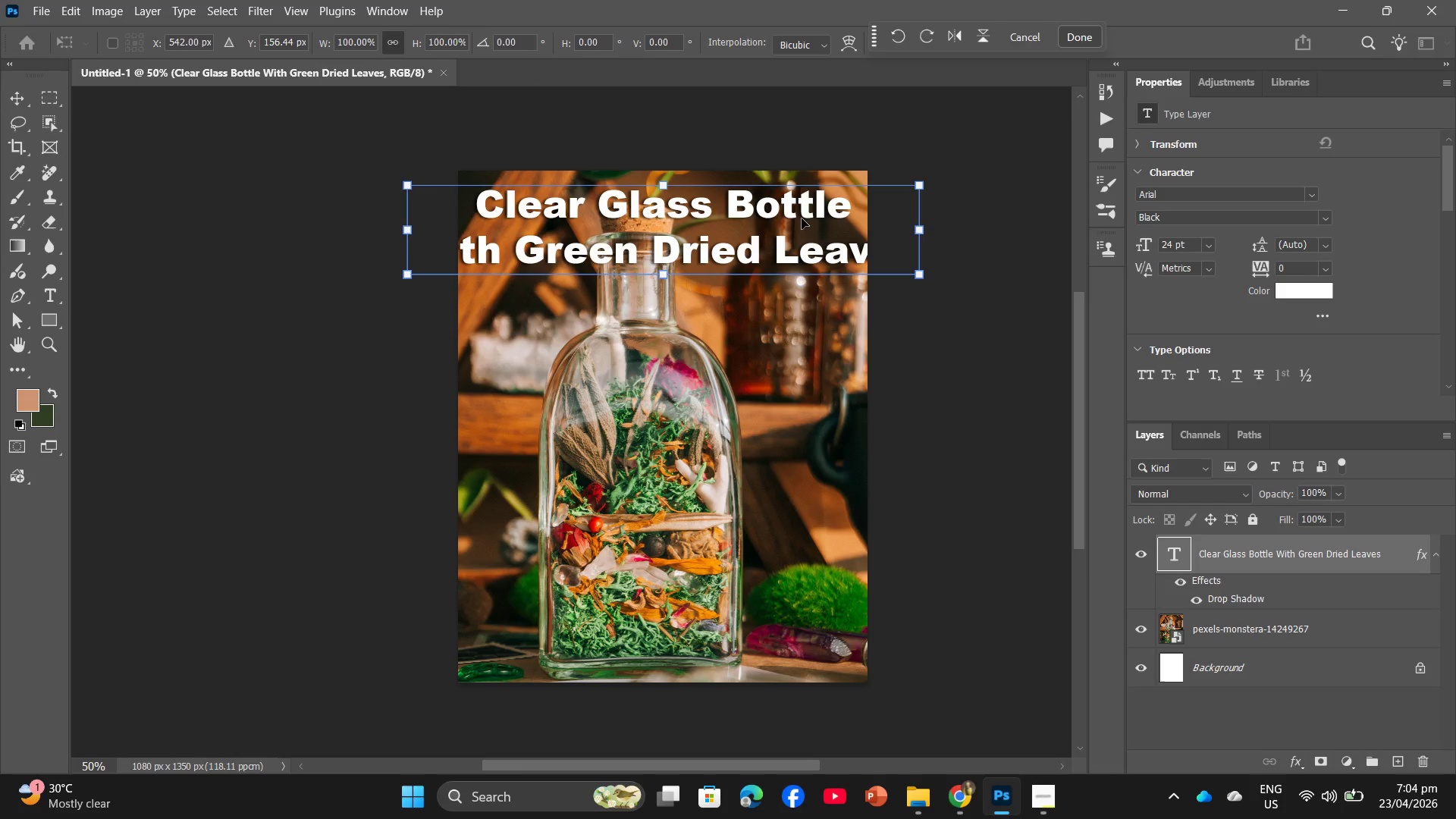 
left_click_drag(start_coordinate=[760, 234], to_coordinate=[765, 234])
 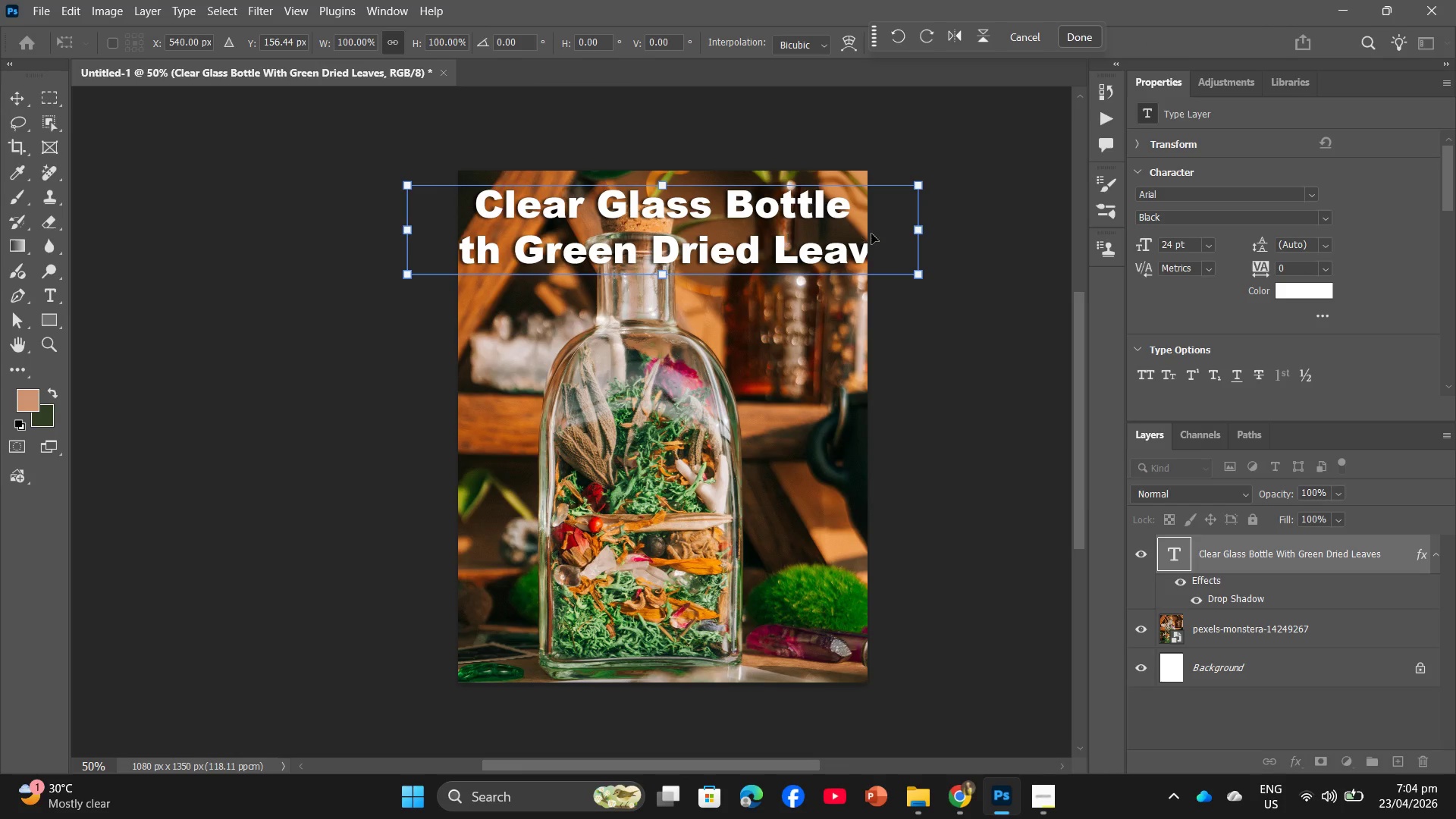 
hold_key(key=AltLeft, duration=1.89)
left_click_drag(start_coordinate=[918, 186], to_coordinate=[836, 205])
 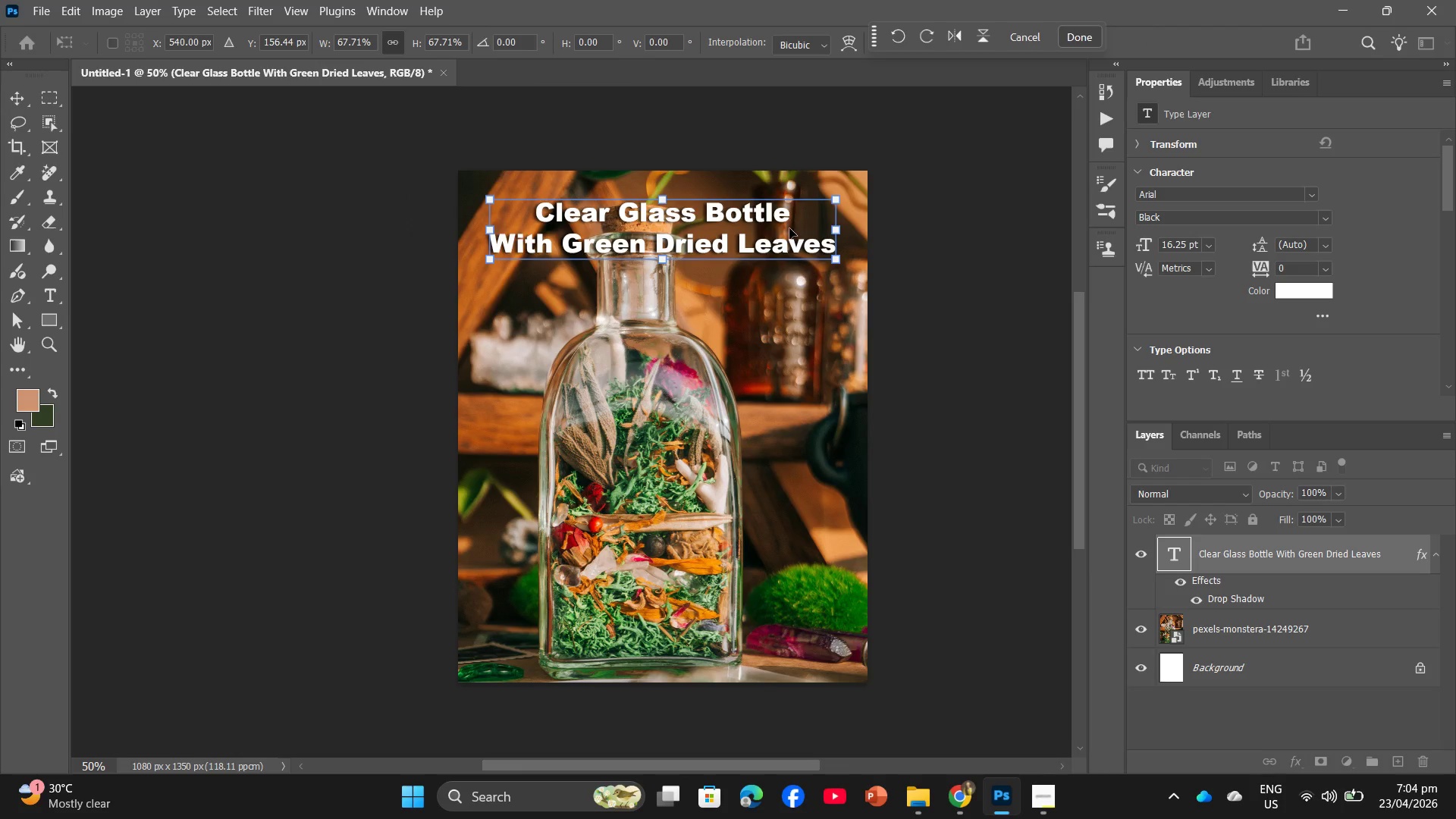 
left_click_drag(start_coordinate=[788, 228], to_coordinate=[789, 212])
 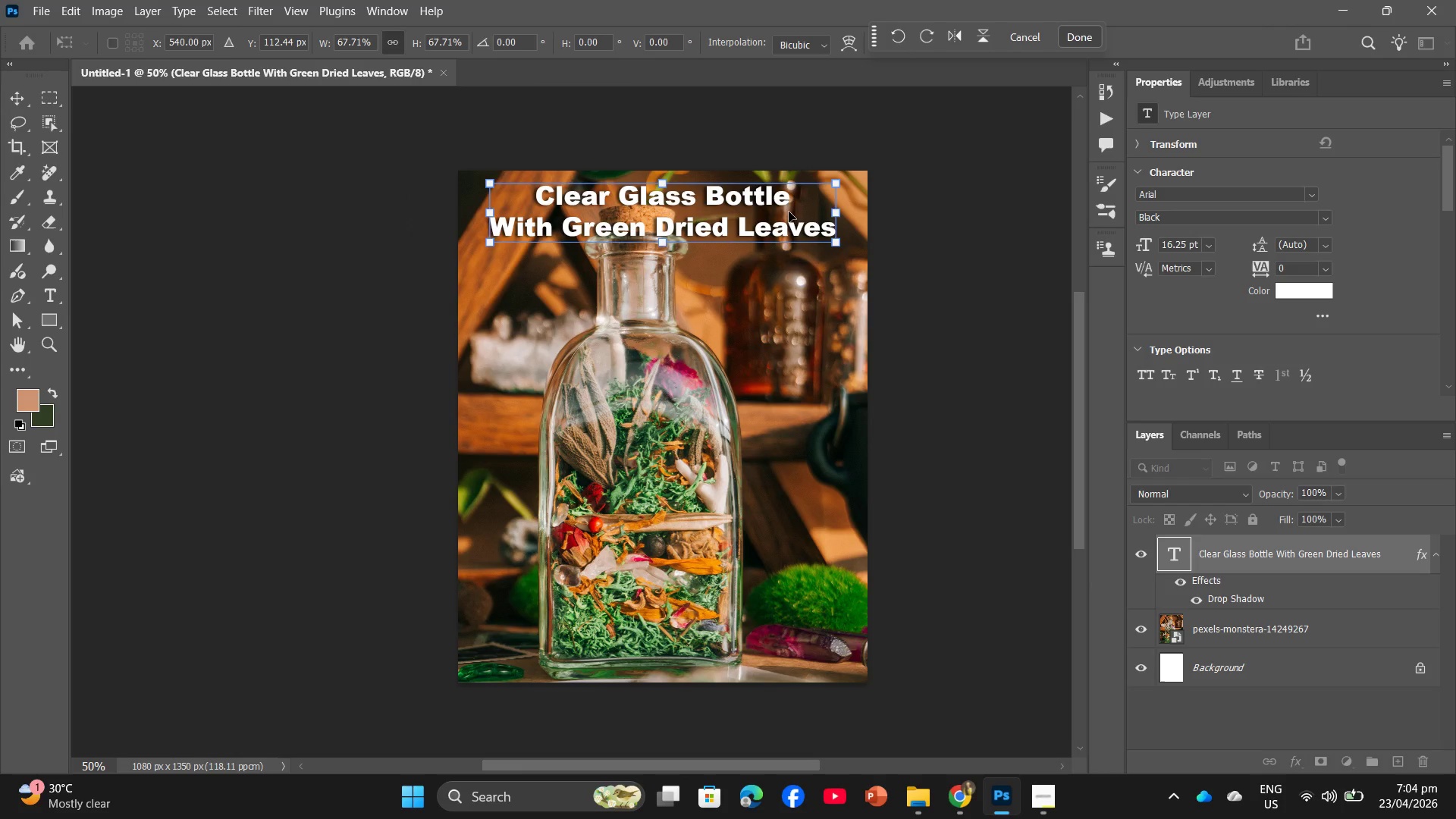 
key(Enter)
 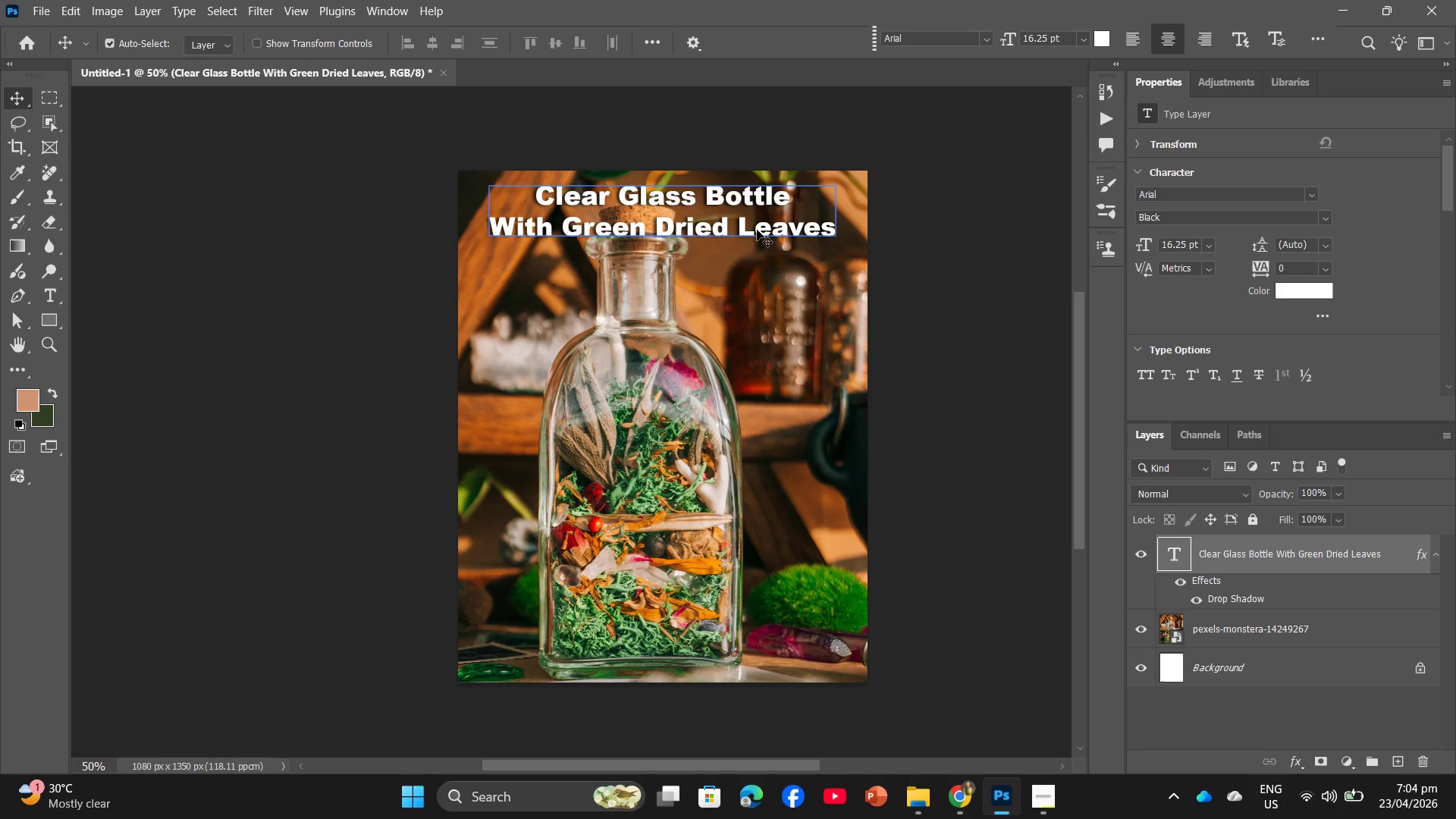 
left_click_drag(start_coordinate=[752, 230], to_coordinate=[755, 225])
 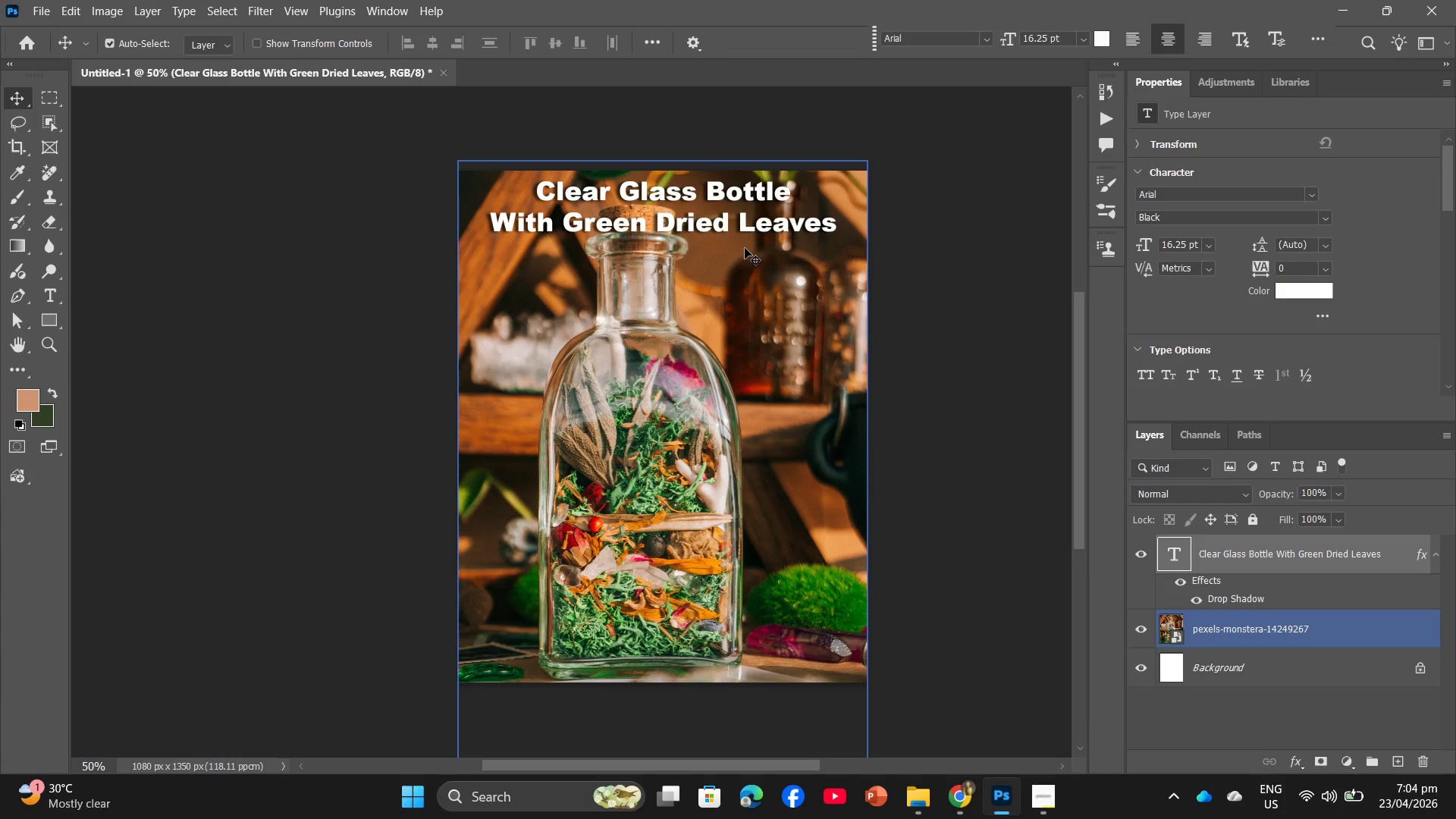 
key(T)
 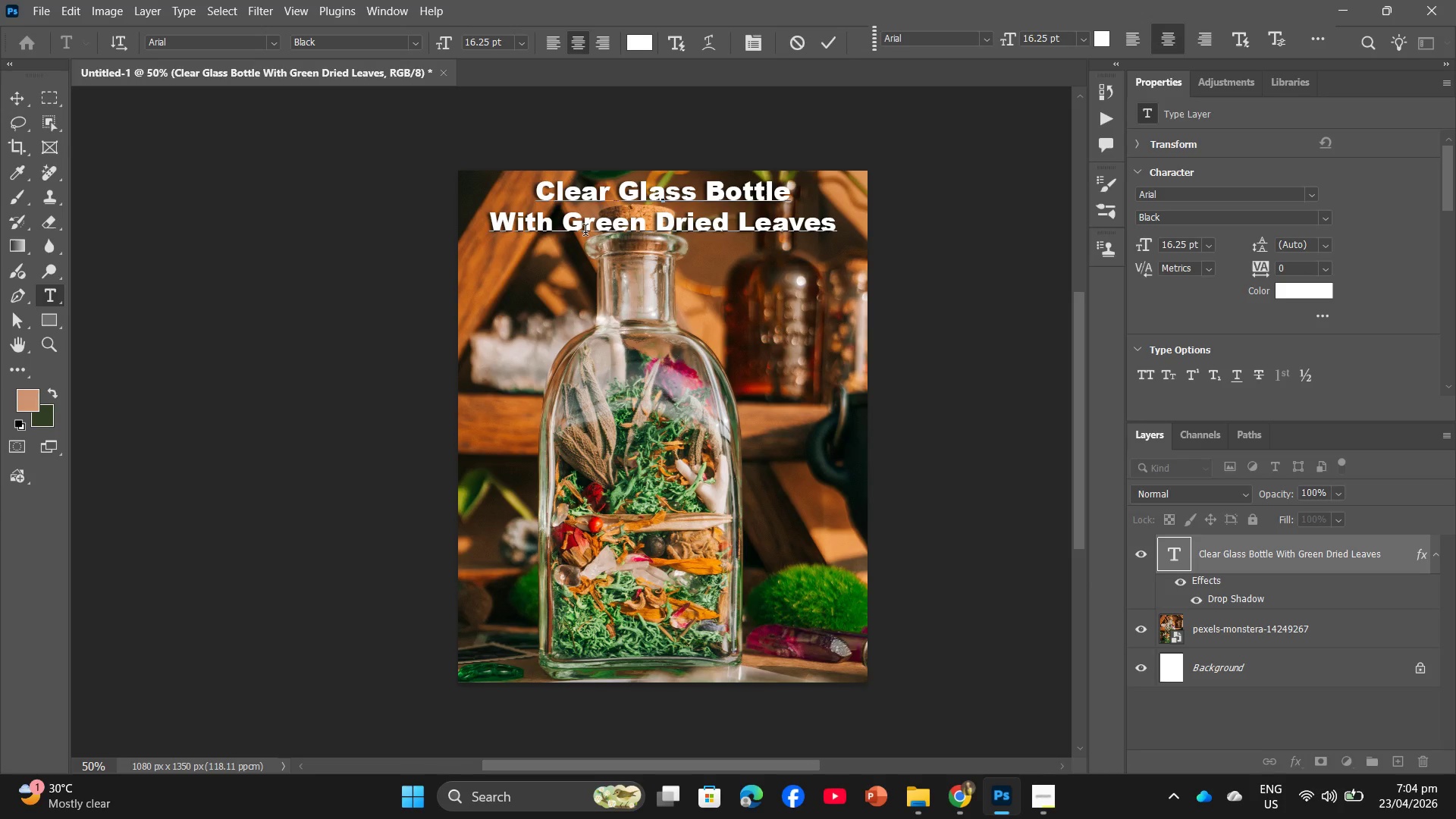 
key(Backspace)
 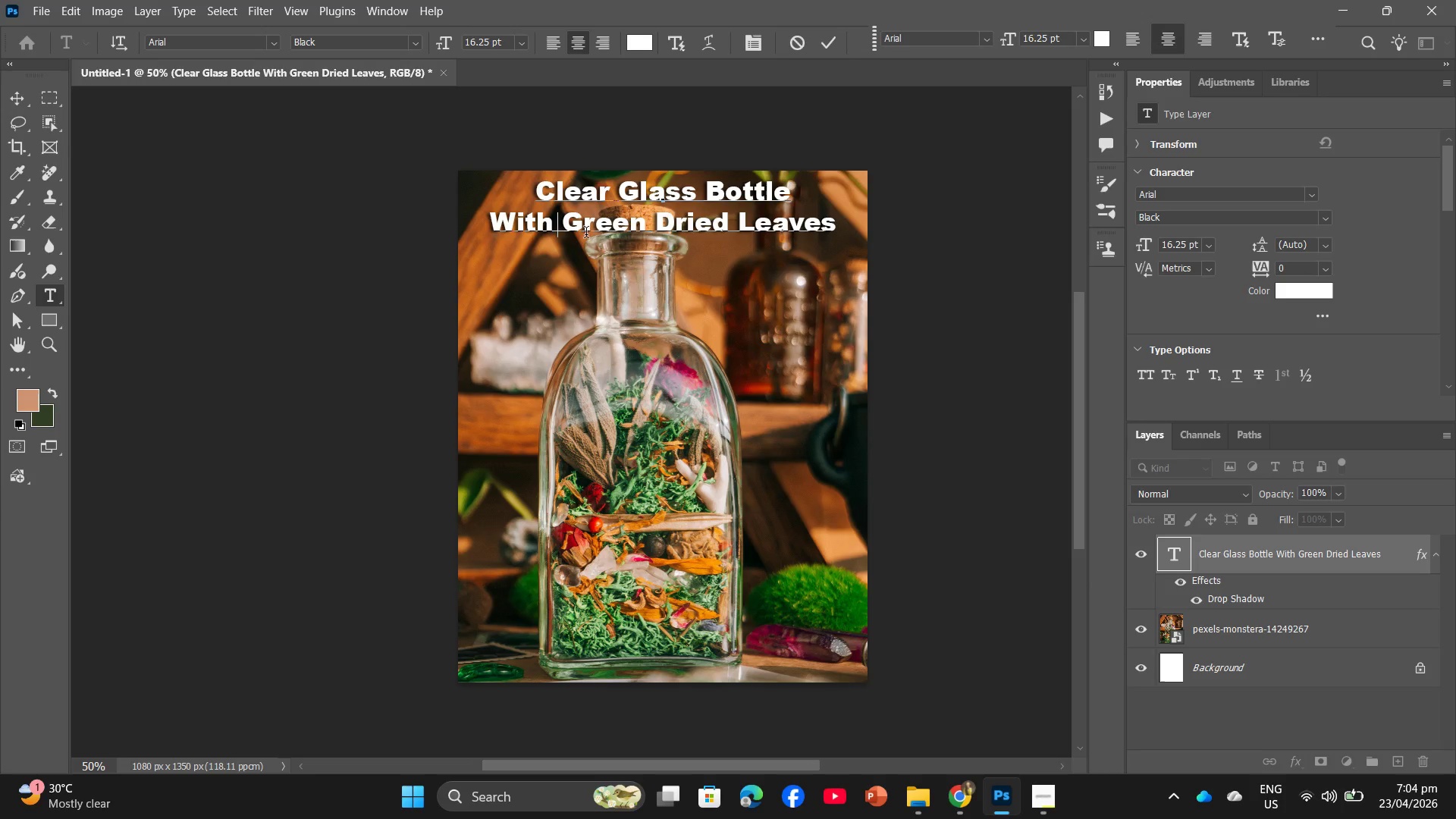 
key(Enter)
 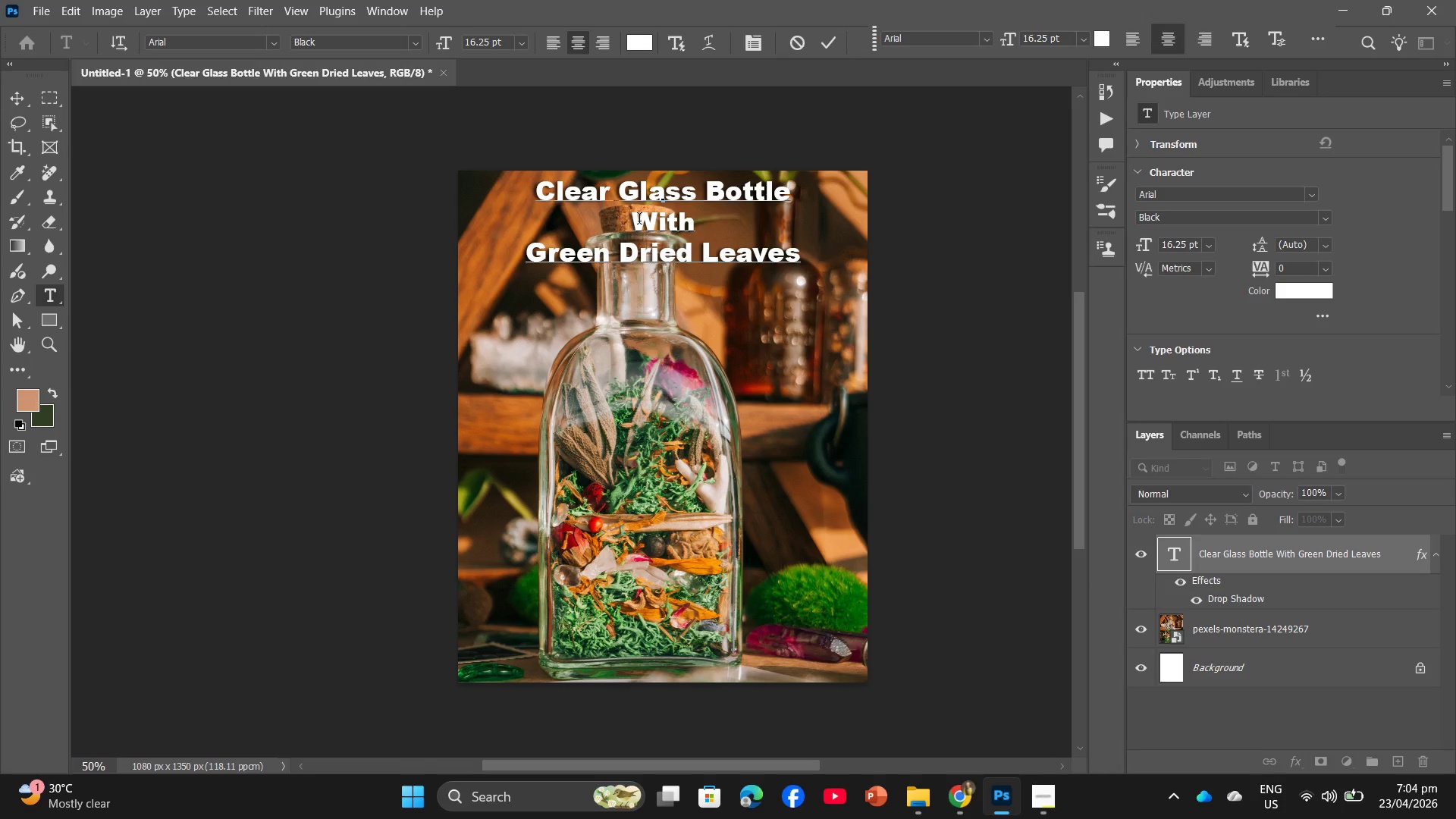 
left_click([638, 221])
 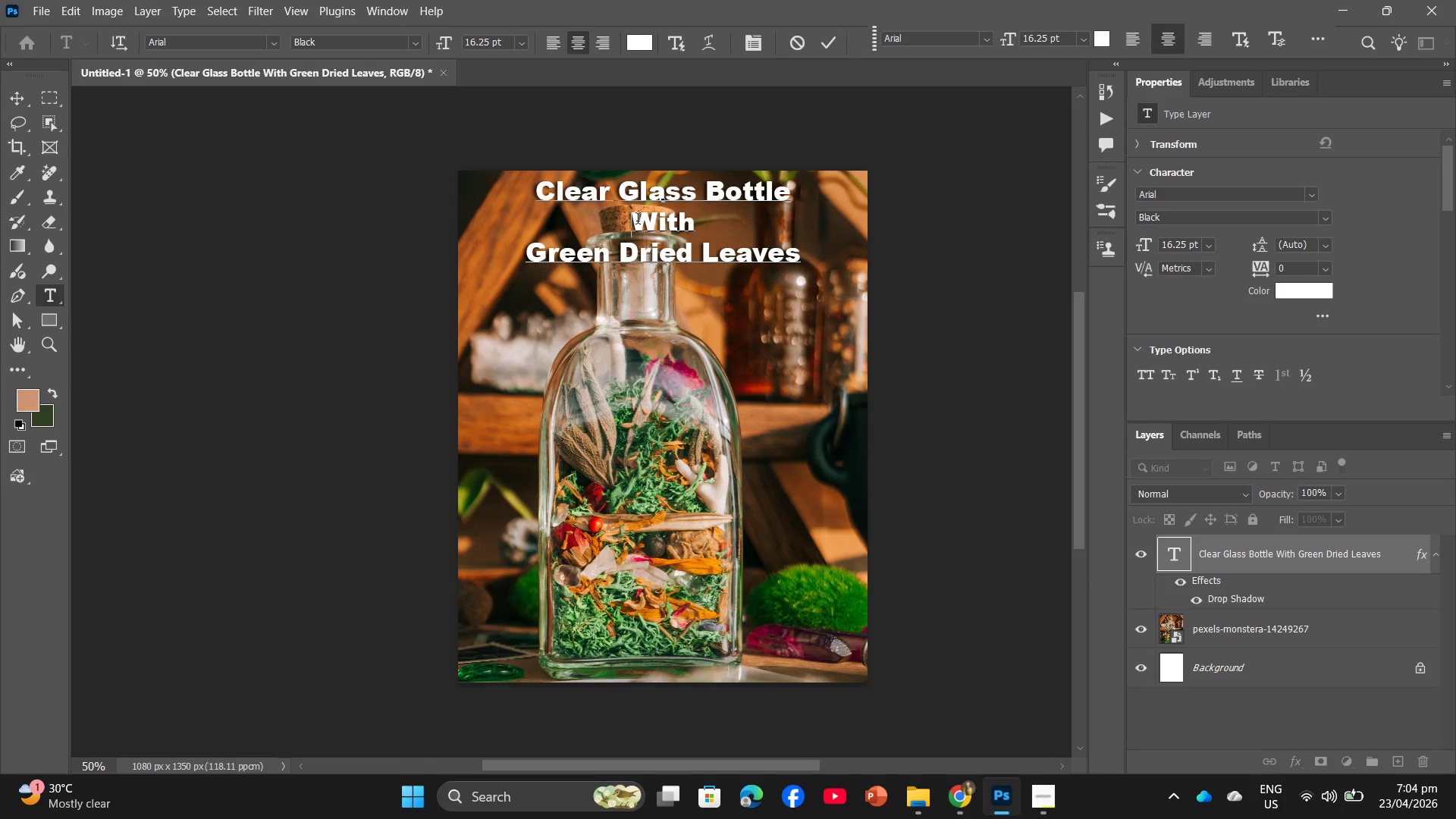 
key(Backspace)
 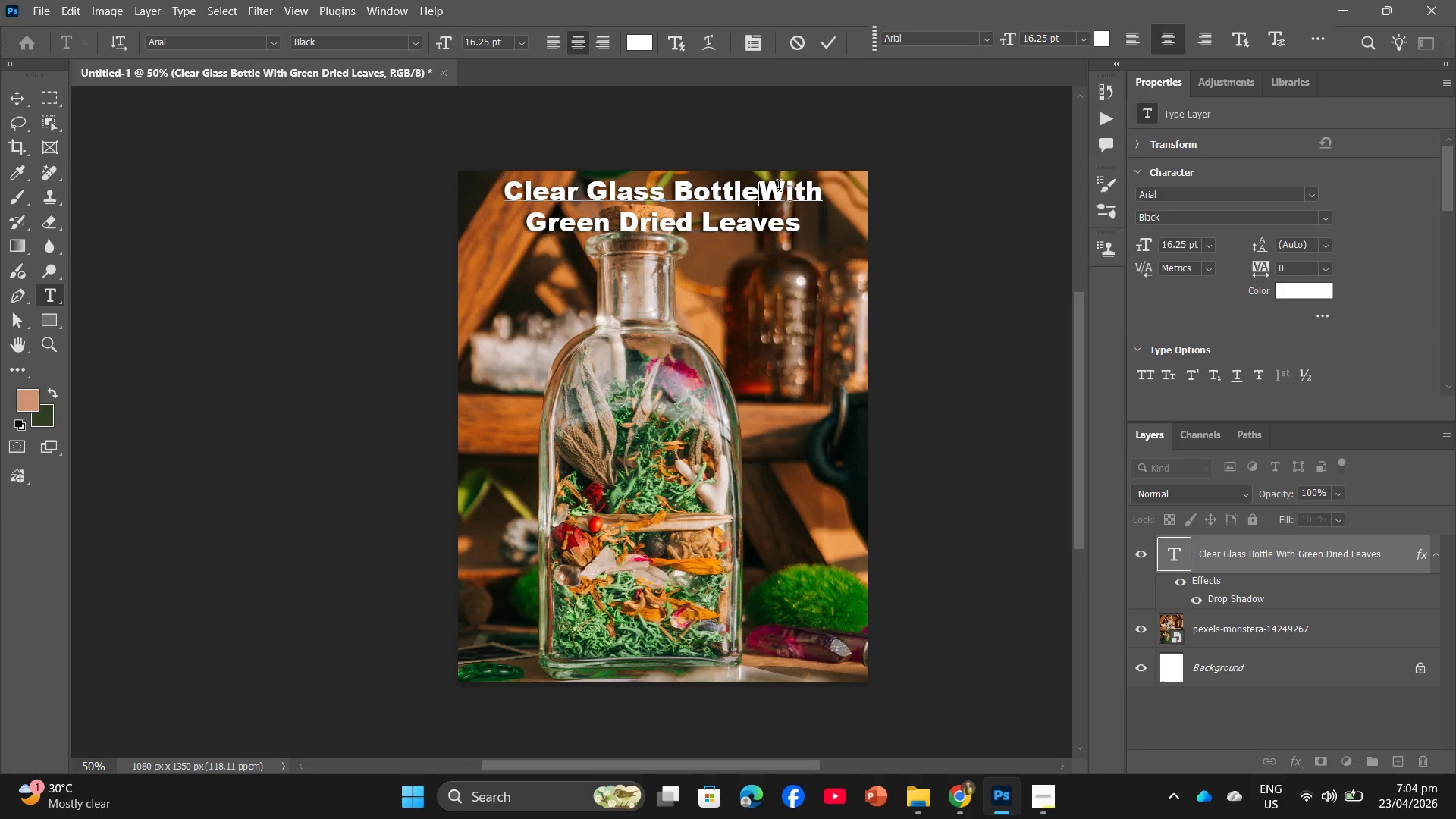 
key(Space)
 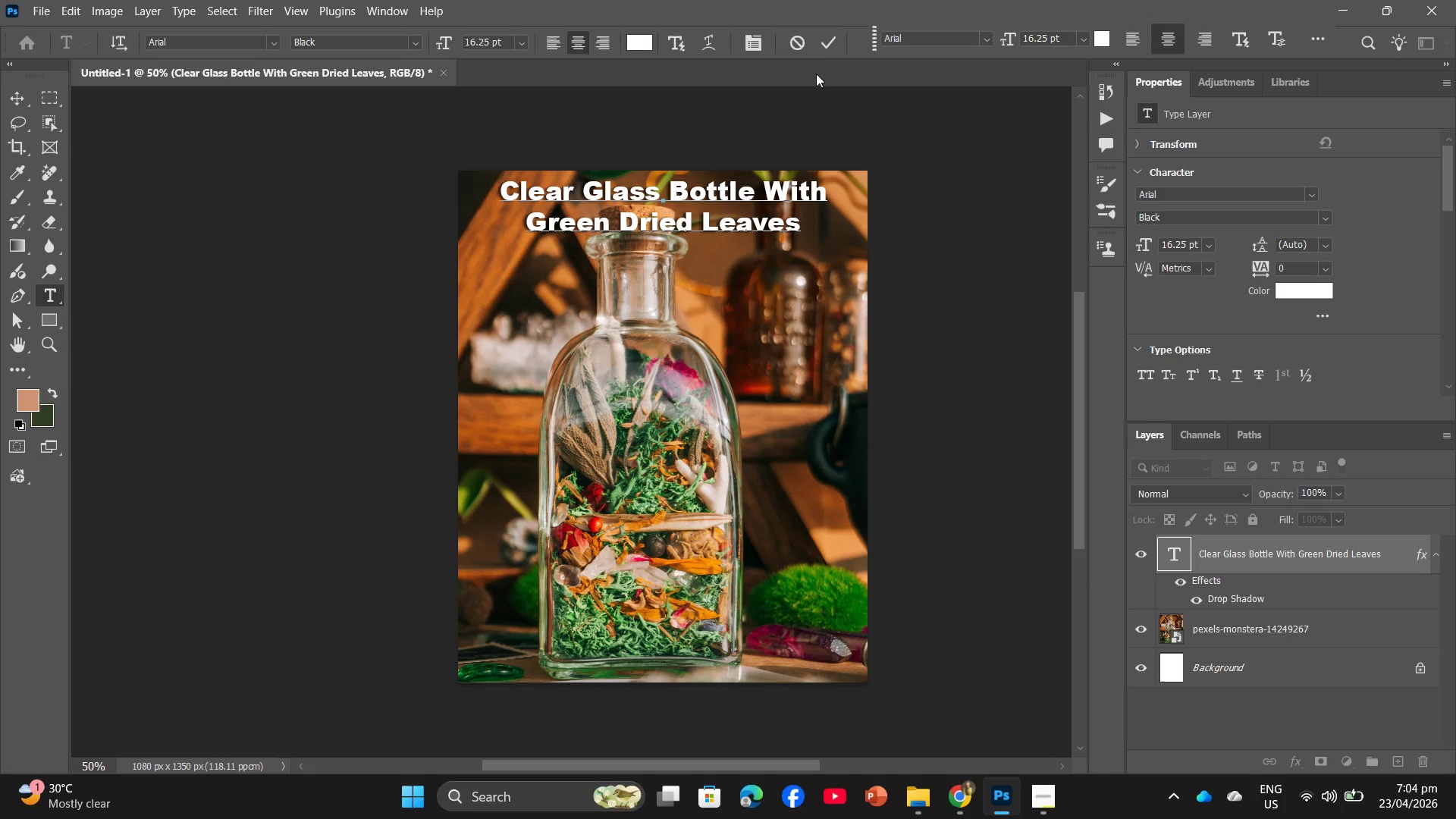 
left_click([833, 46])
 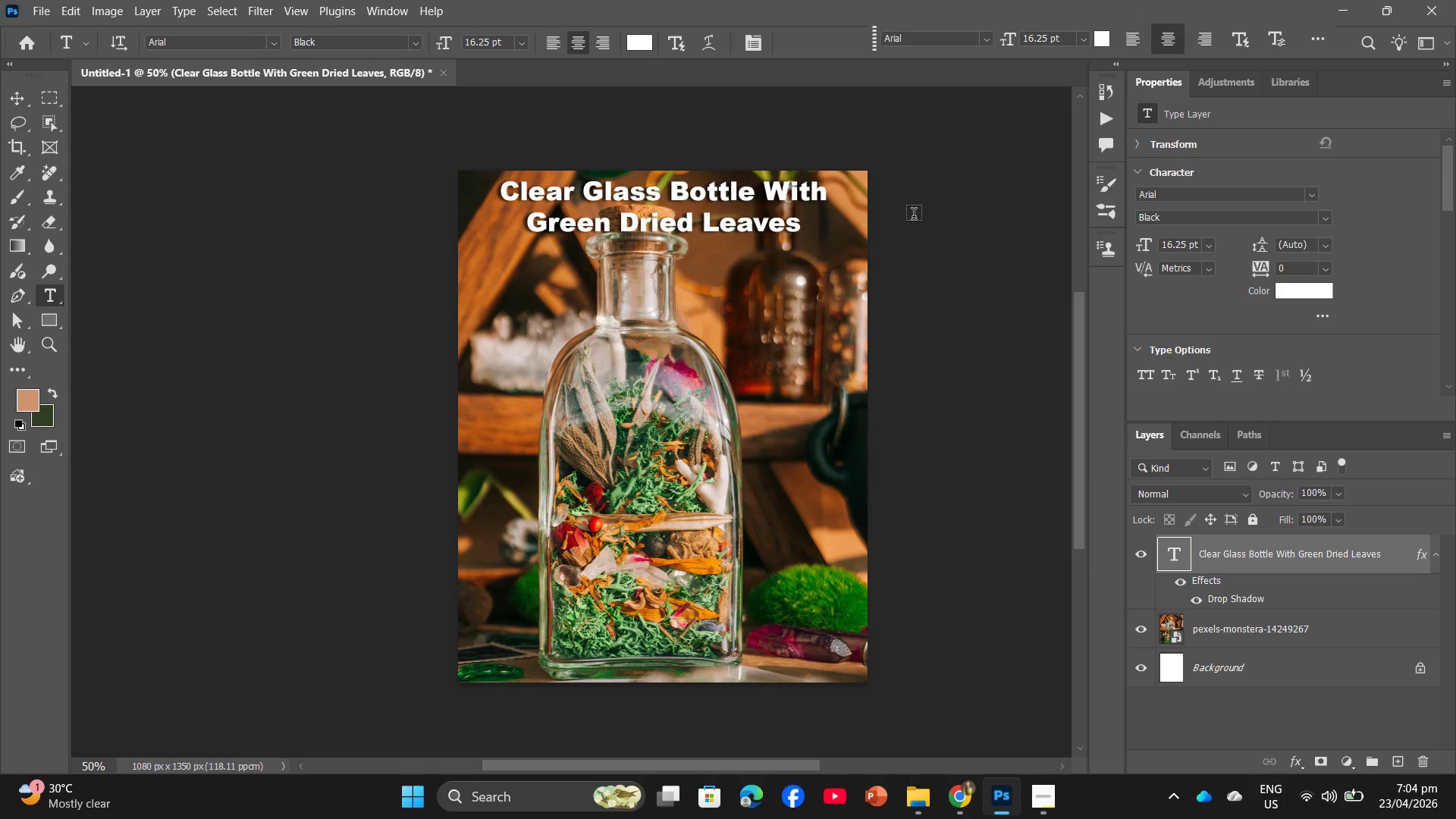 
type(tv)
 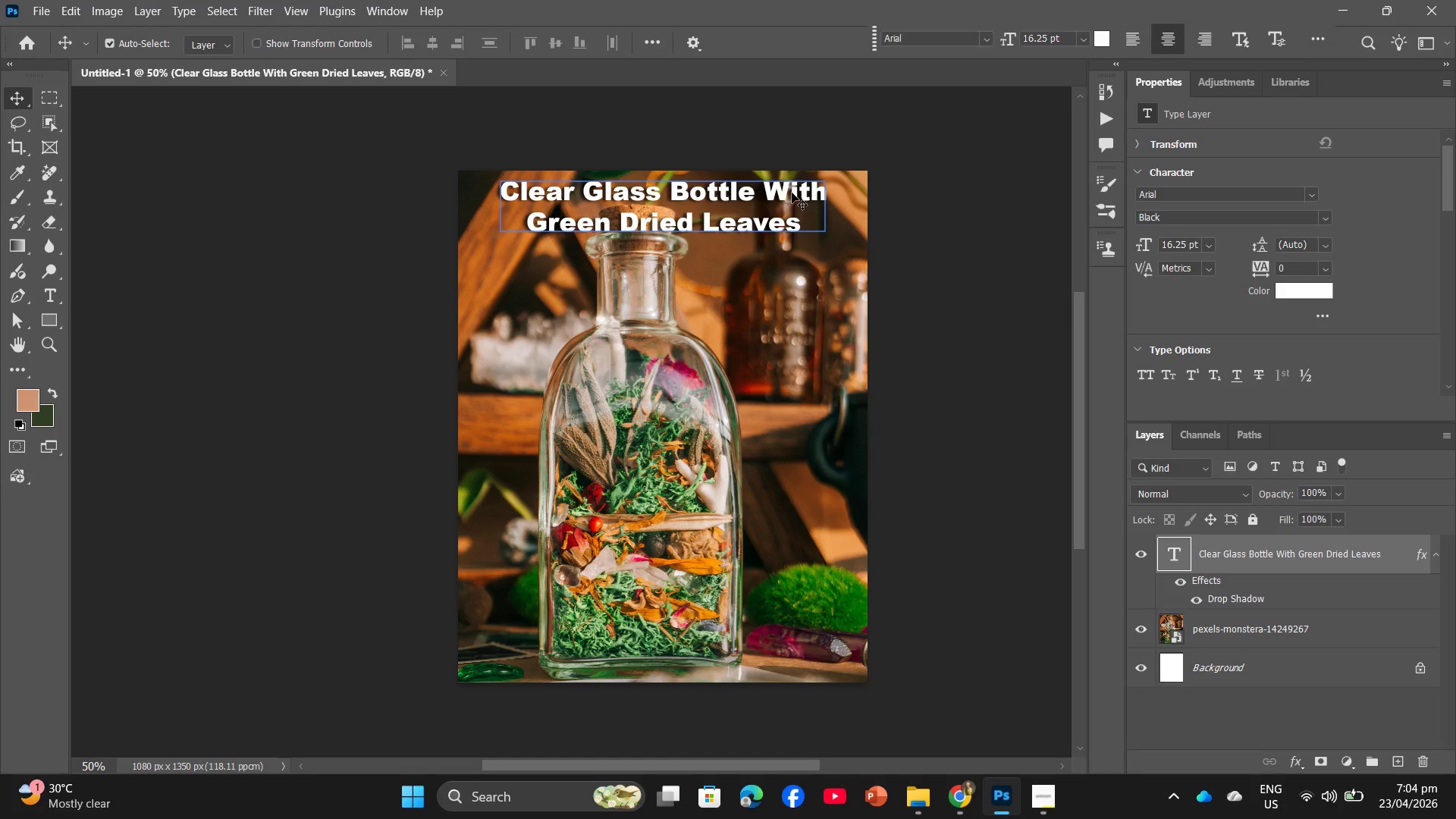 
left_click([792, 193])
 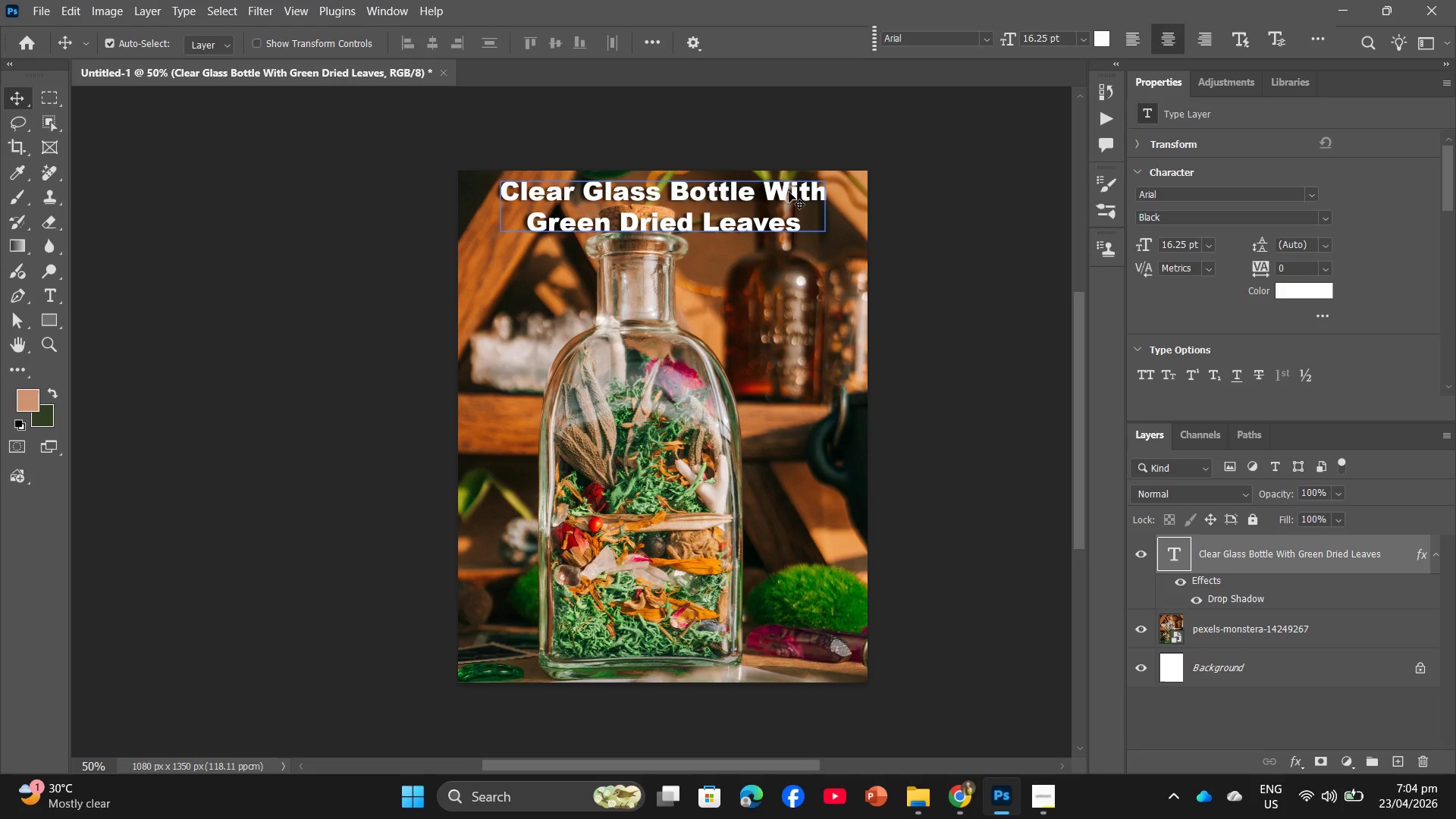 
key(T)
 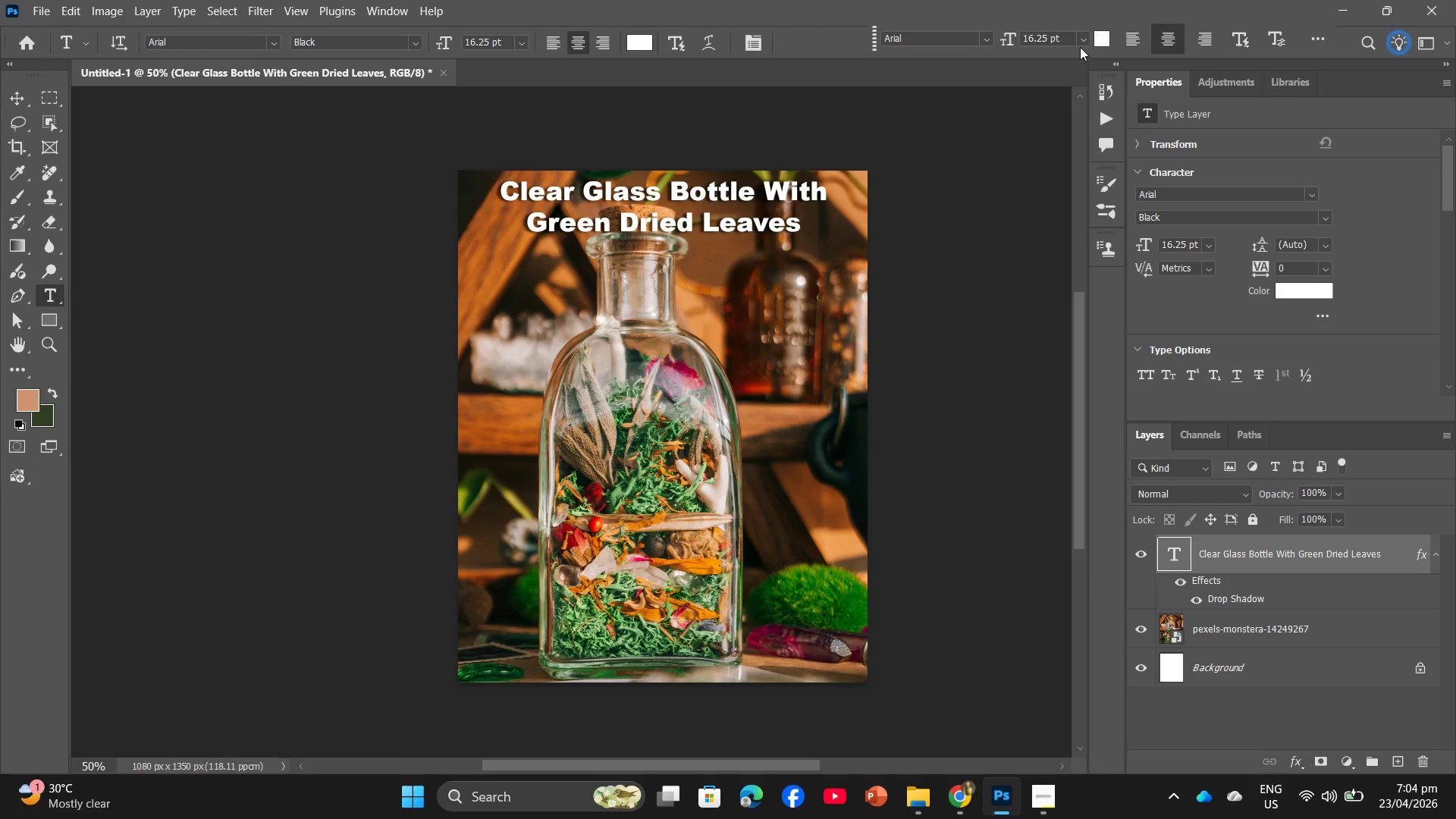 
left_click([1084, 37])
 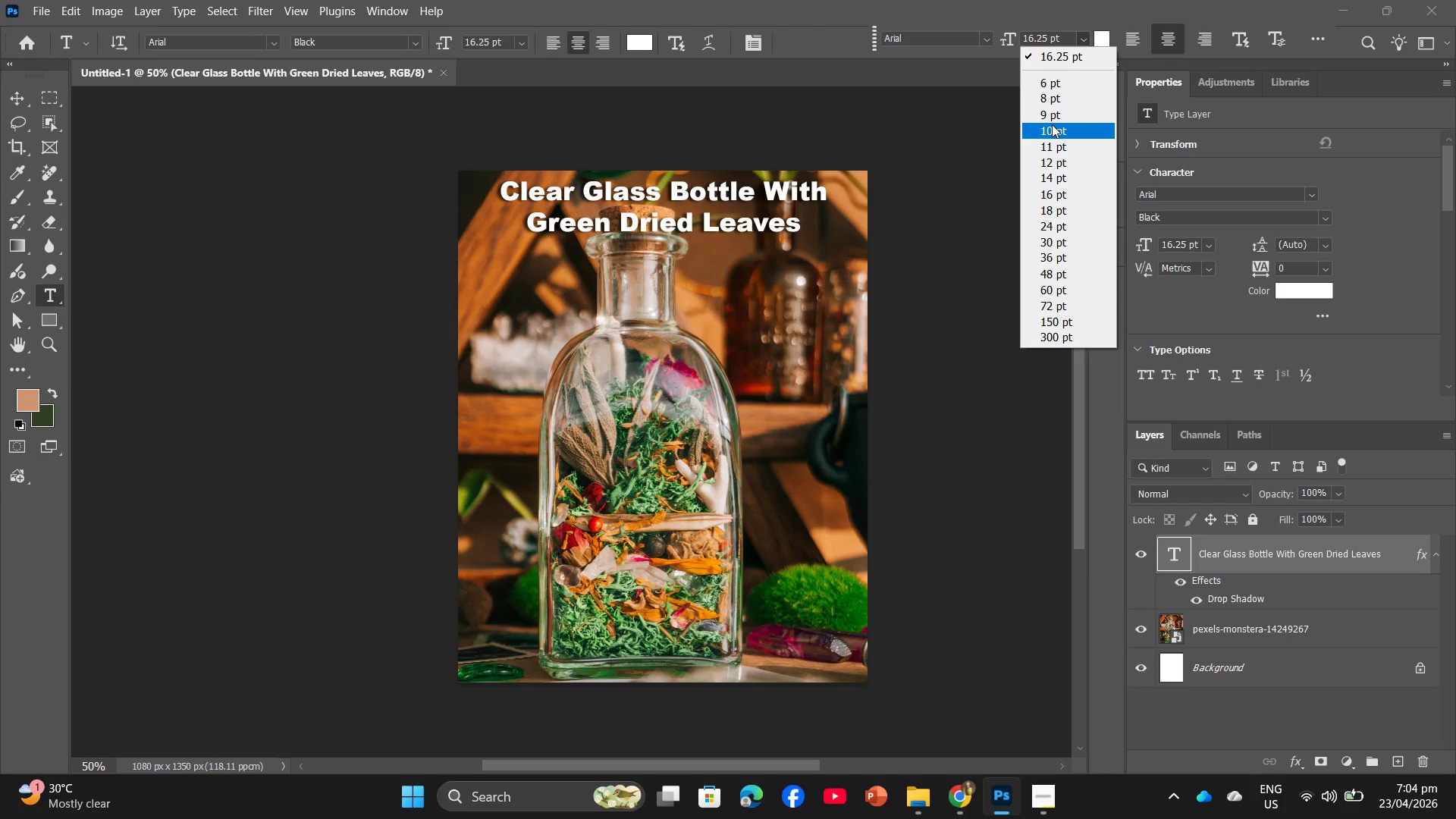 
left_click([1052, 124])
 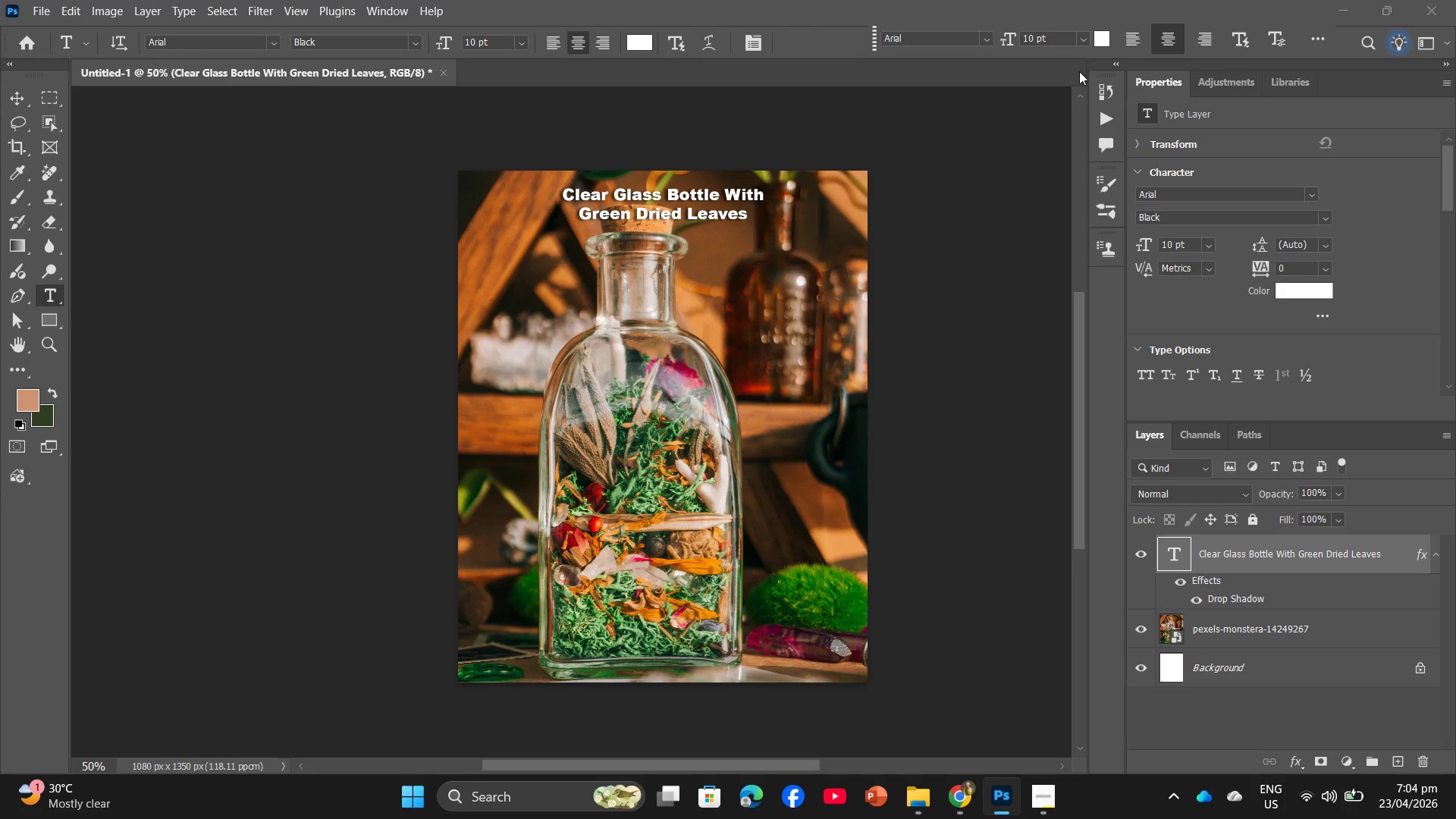 
key(Control+Z)
 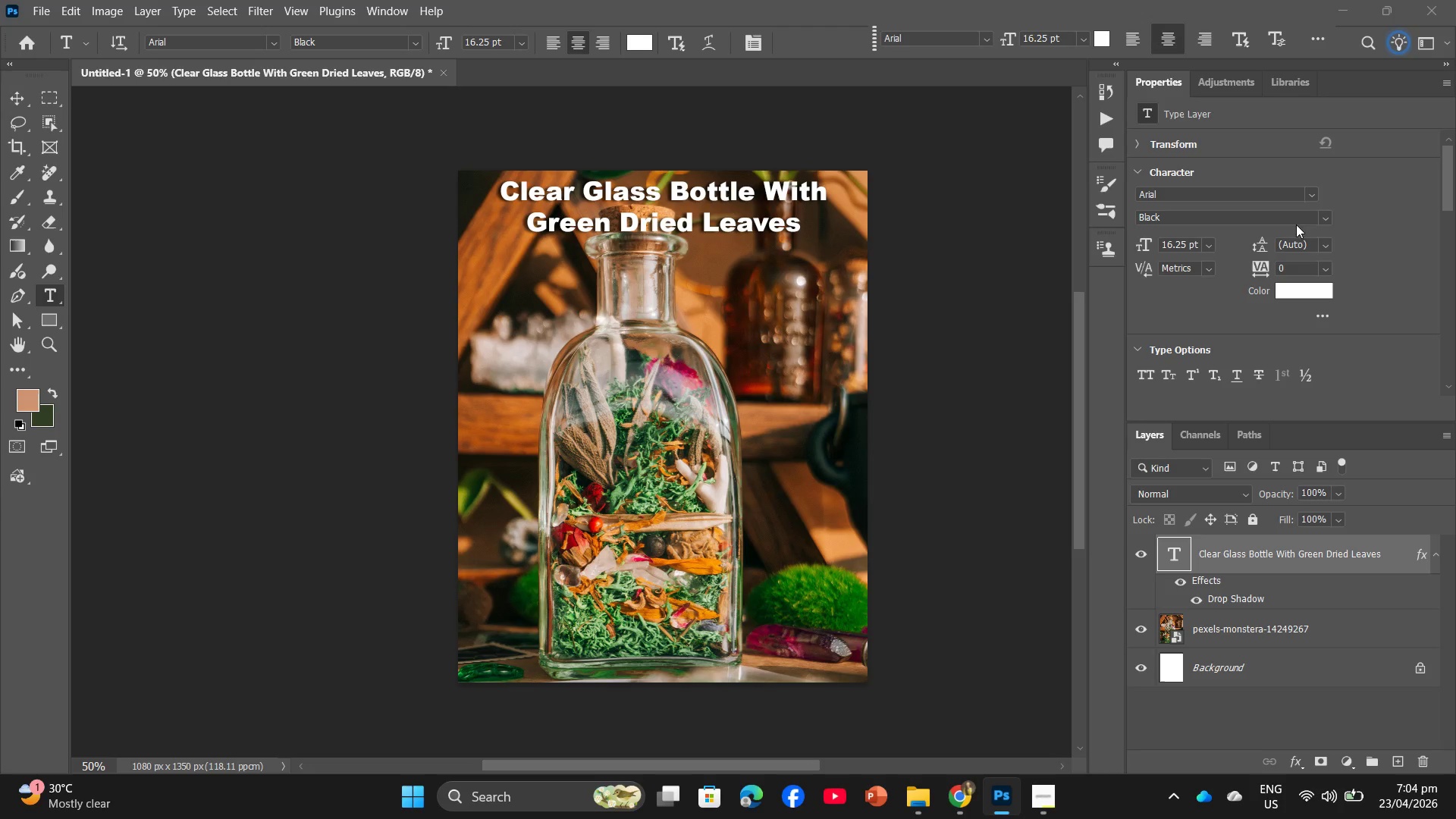 
left_click([1328, 246])
 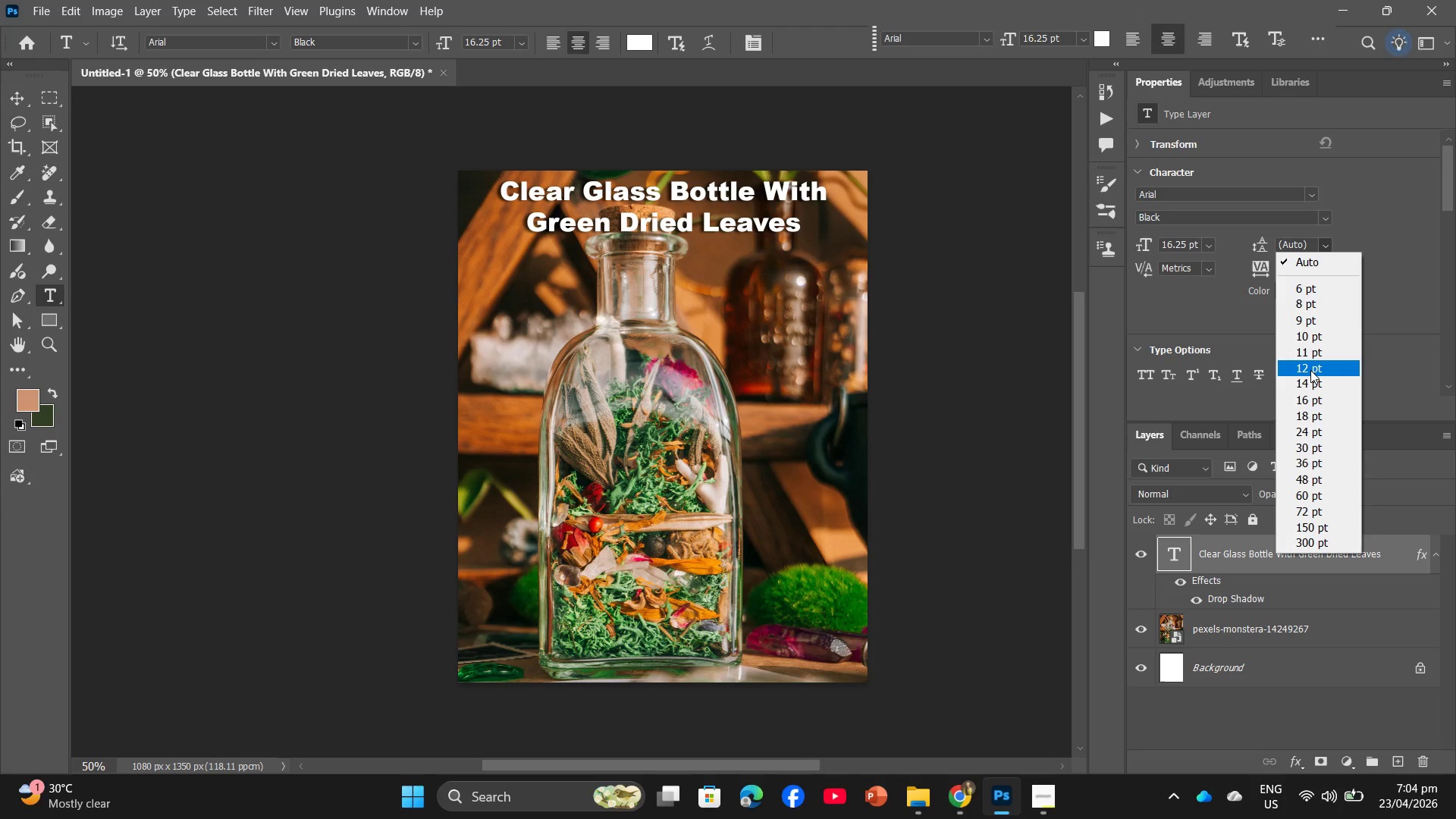 
left_click([1310, 370])
 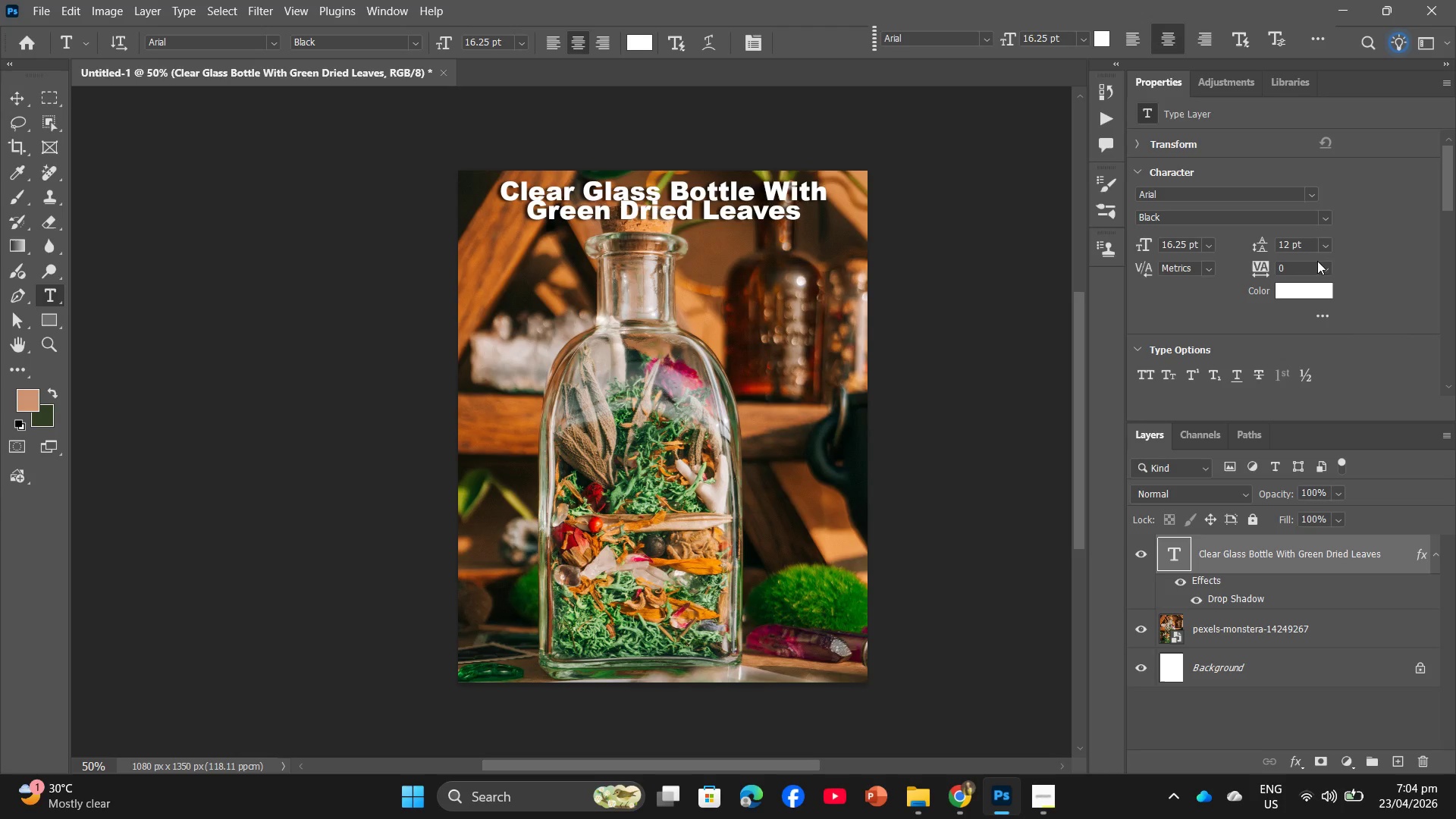 
left_click([1328, 251])
 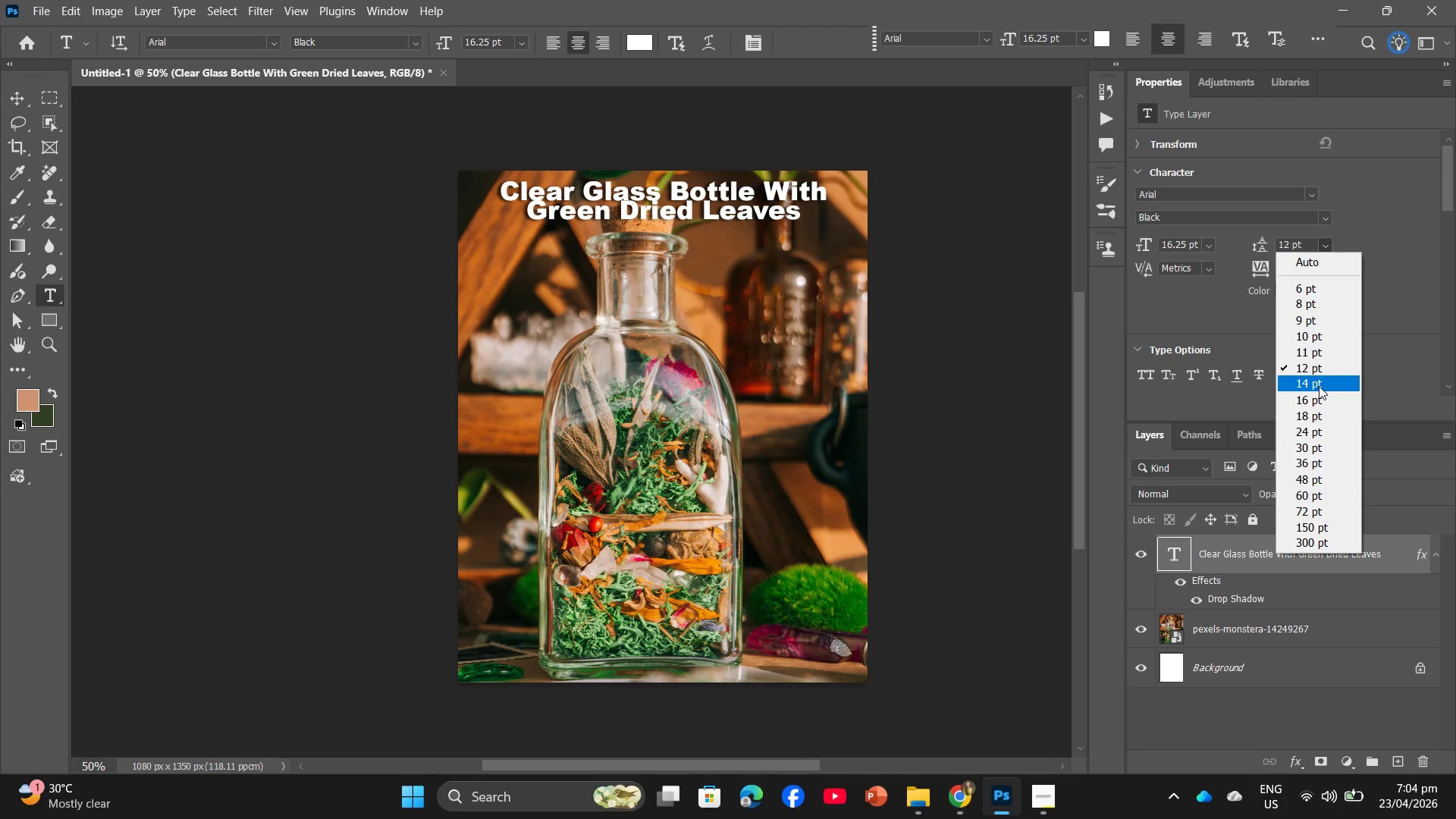 
left_click([1319, 386])
 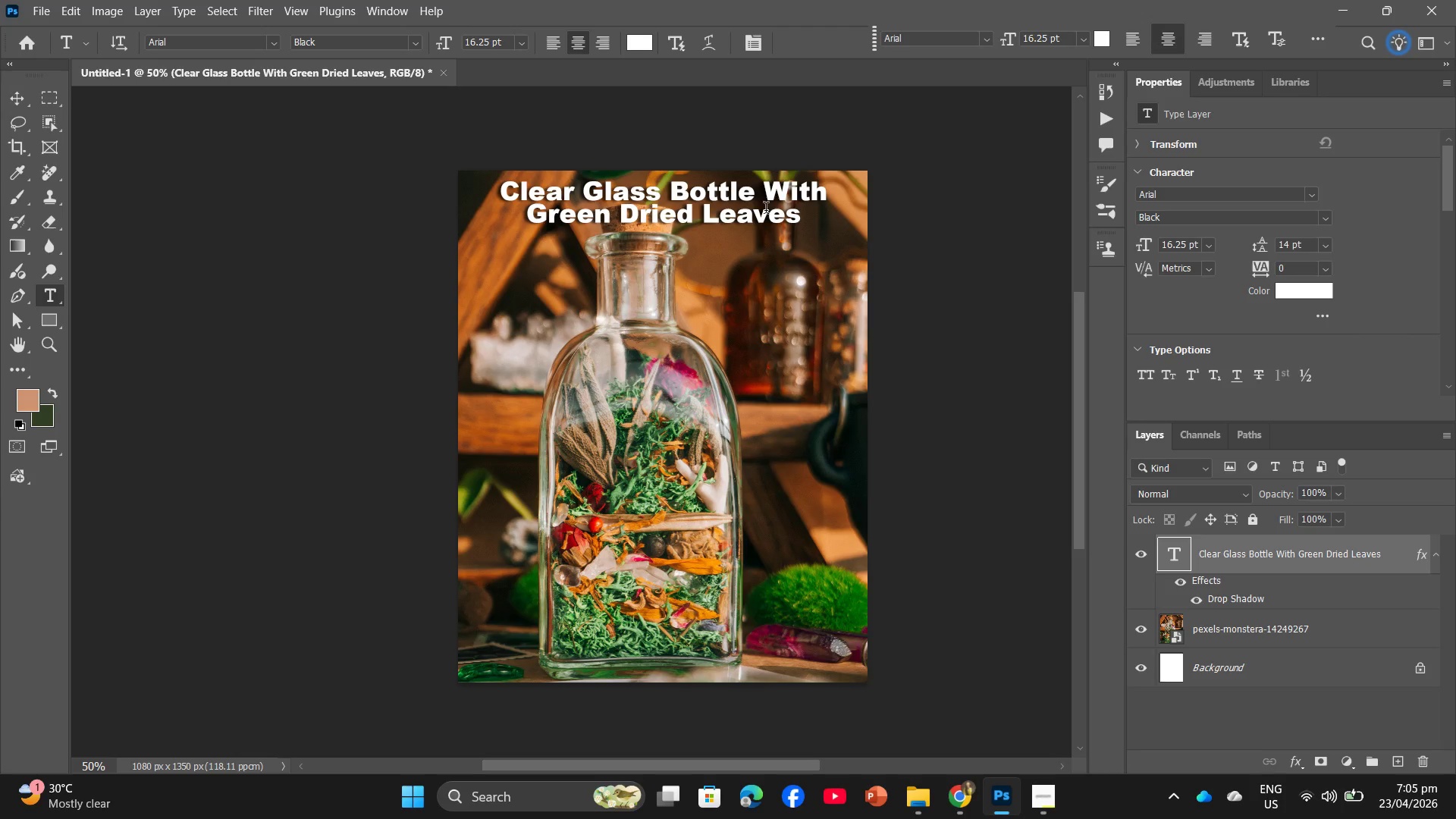 
key(V)
 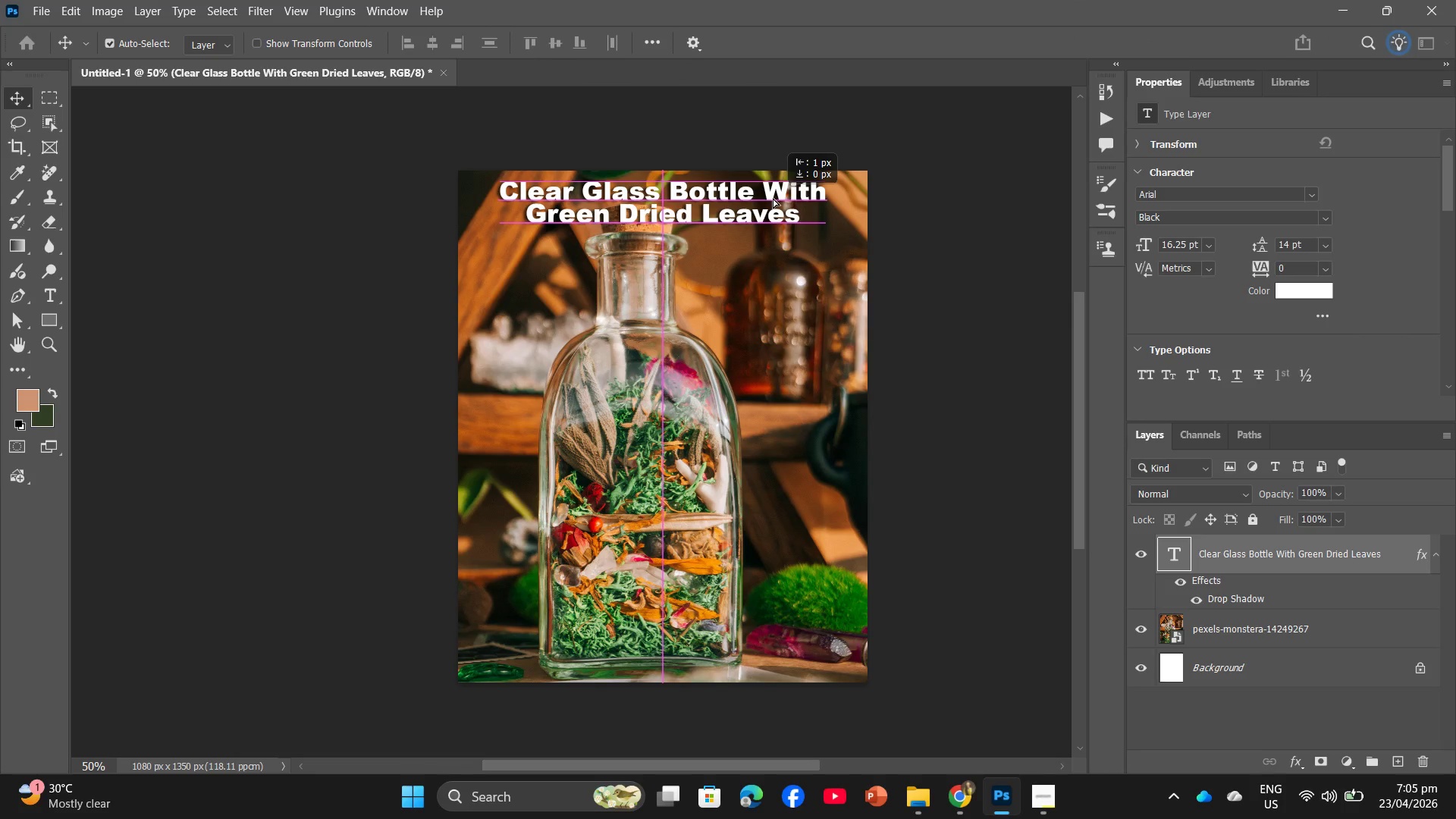 
key(Control+T)
 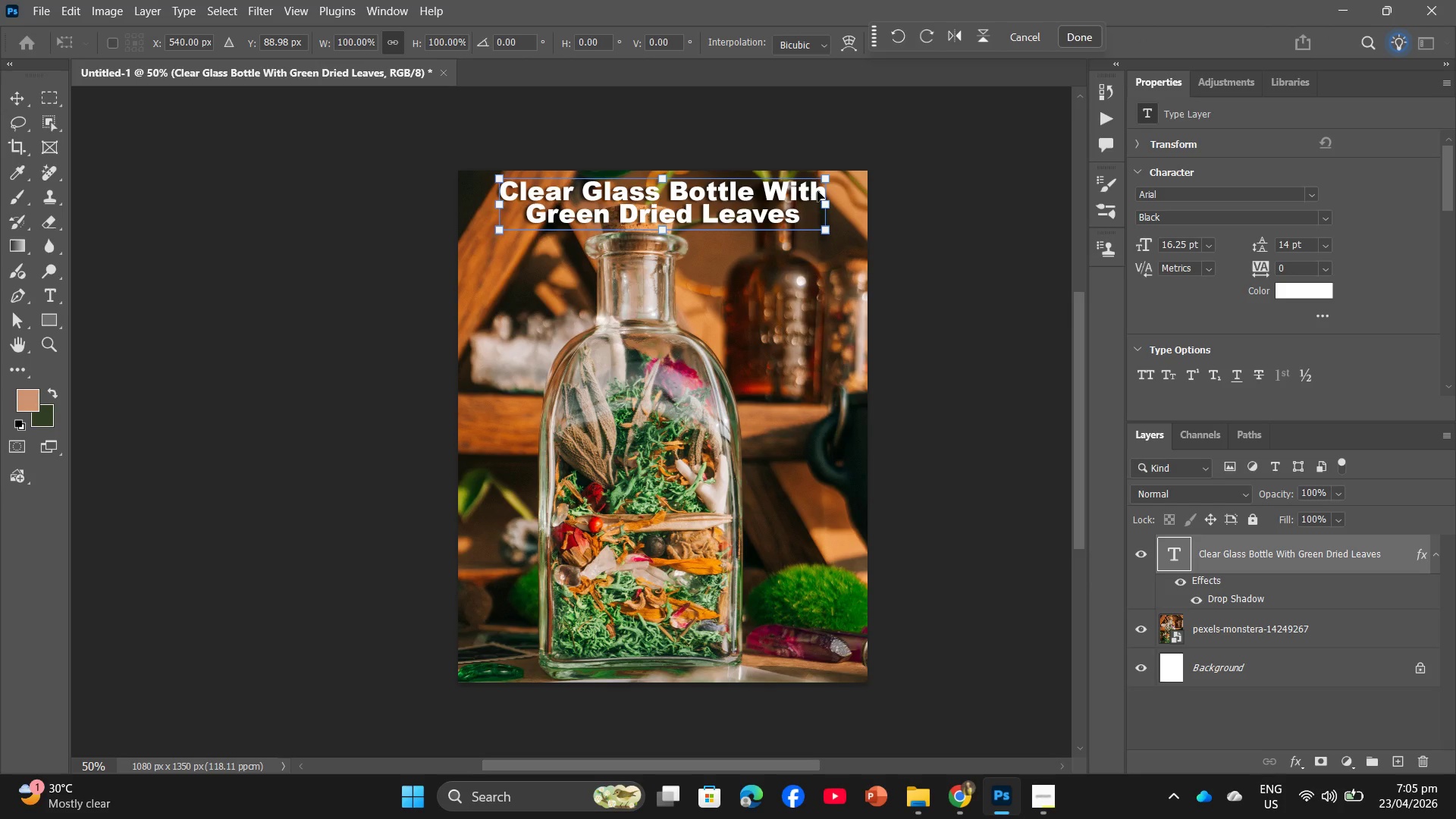 
hold_key(key=AltLeft, duration=1.34)
left_click_drag(start_coordinate=[826, 175], to_coordinate=[852, 170])
 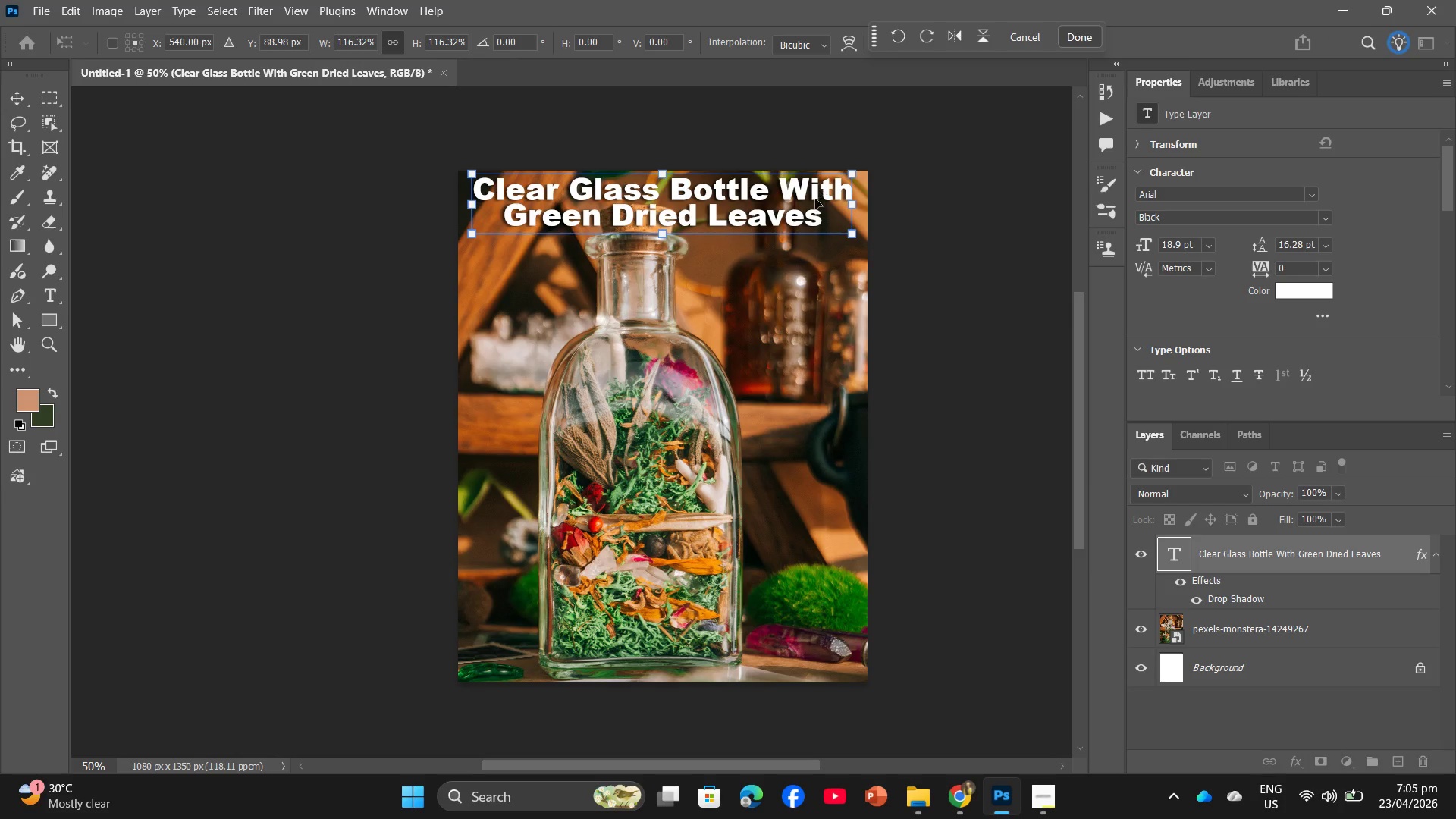 
left_click_drag(start_coordinate=[814, 199], to_coordinate=[811, 204])
 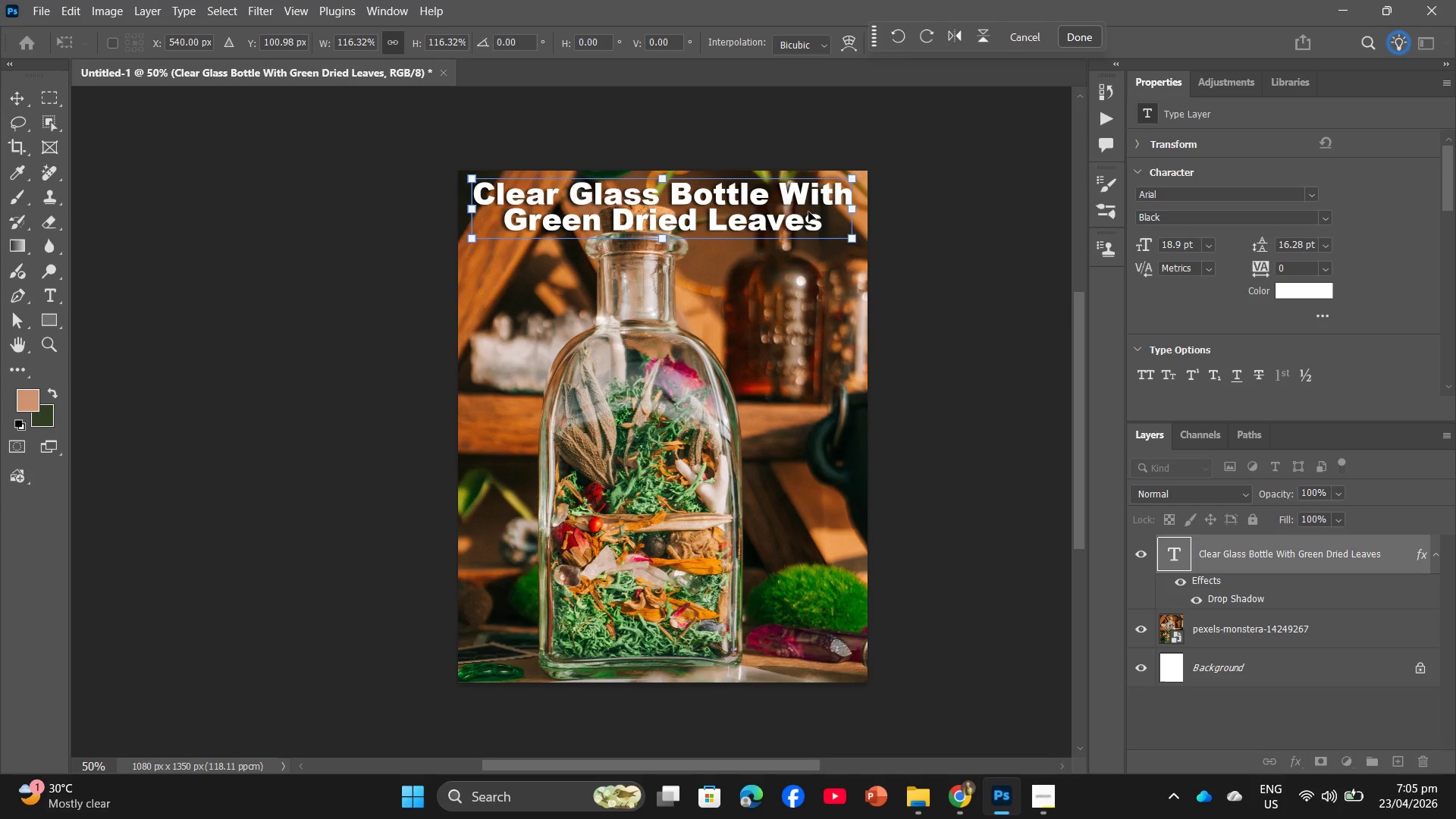 
key(Enter)
 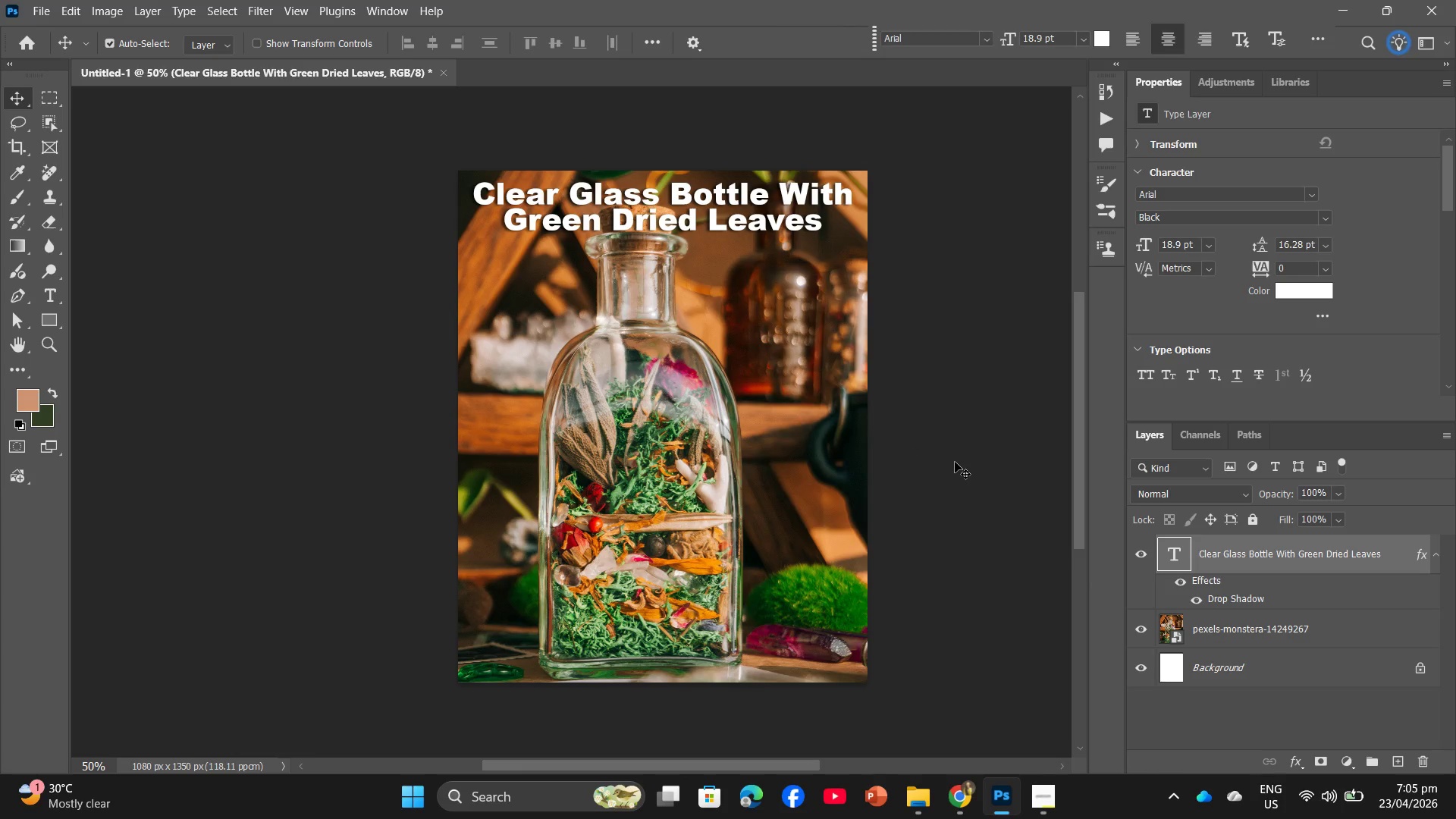 
wait(6.91)
 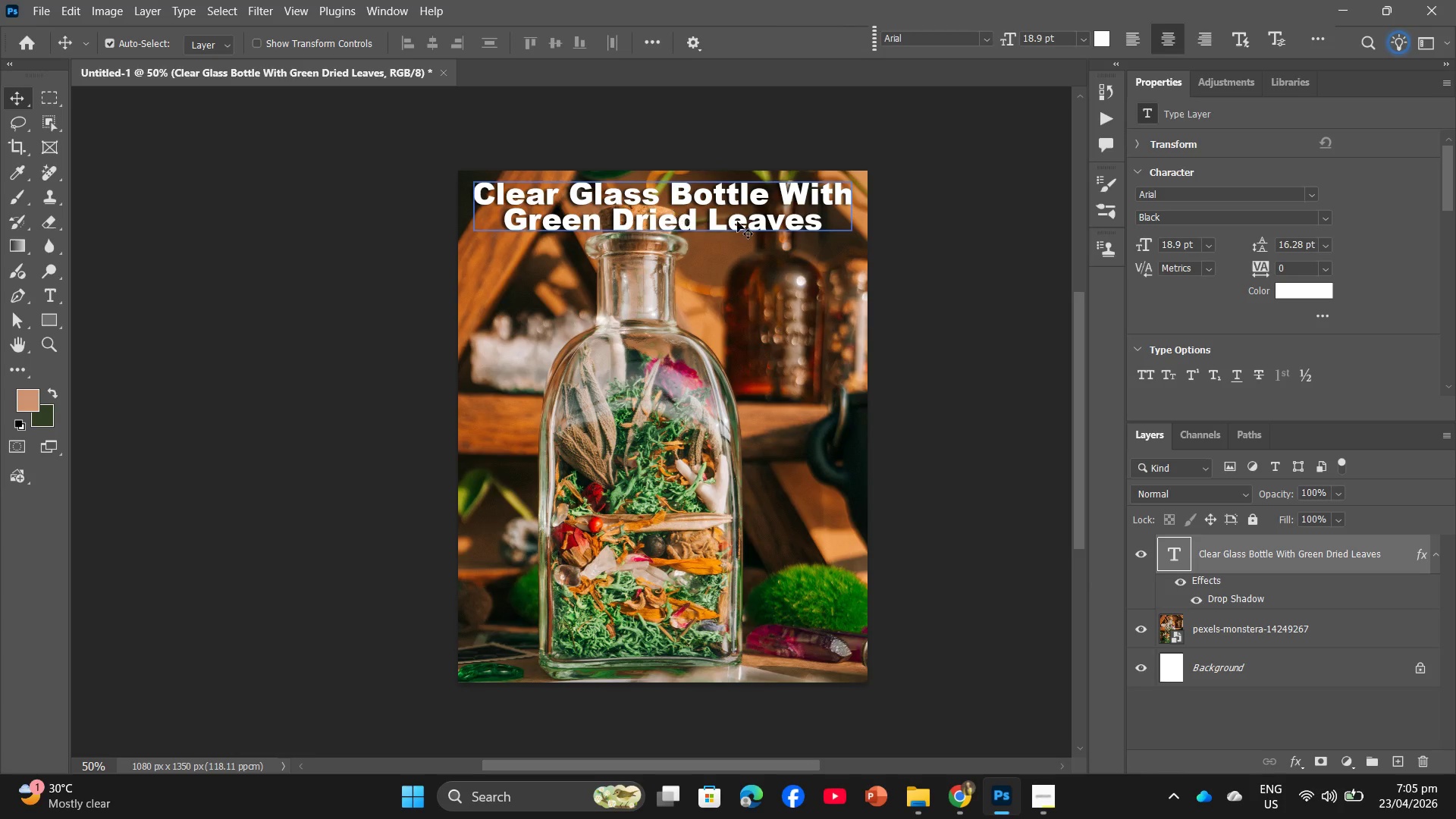 
key(T)
 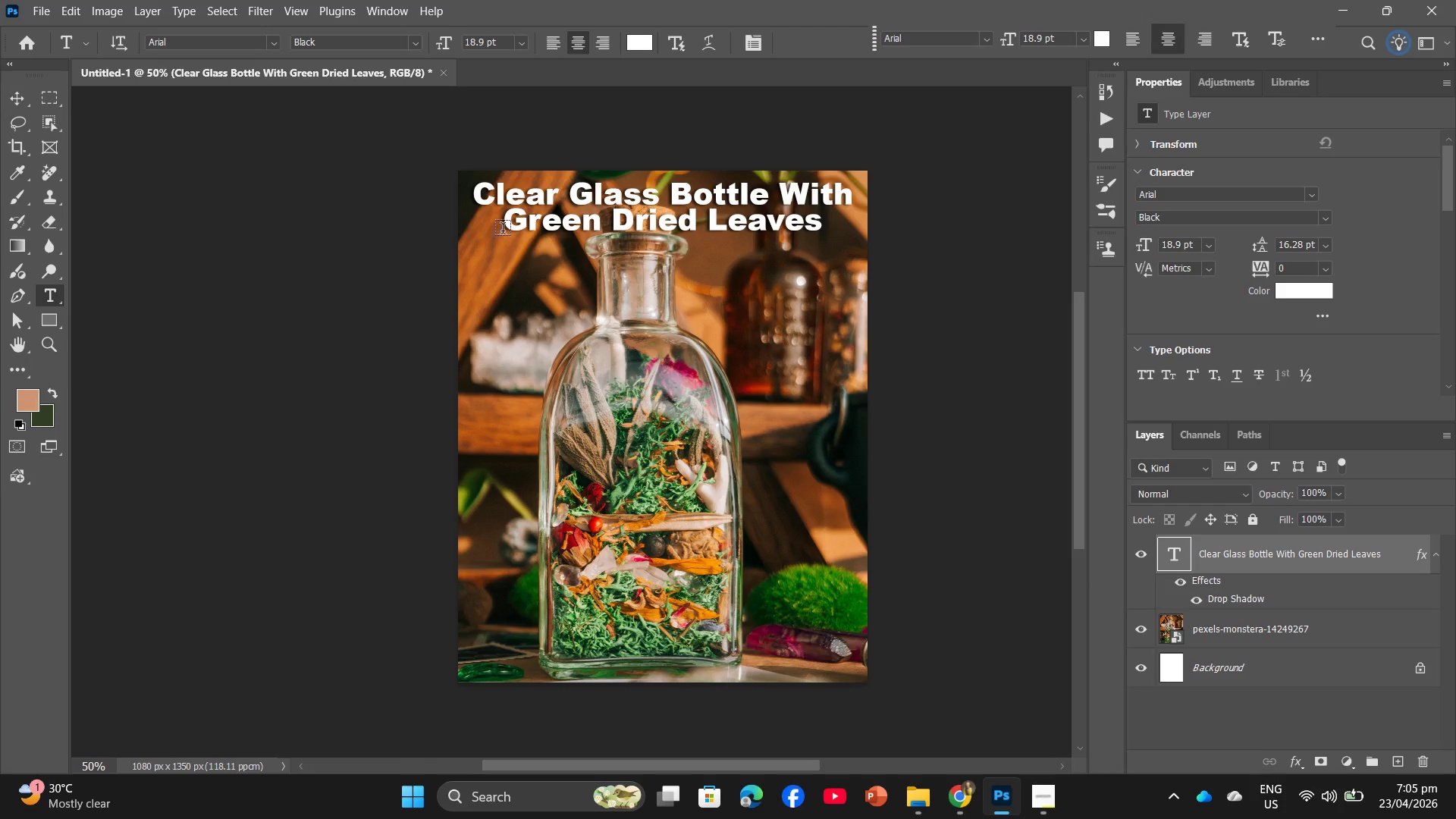 
left_click([507, 226])
 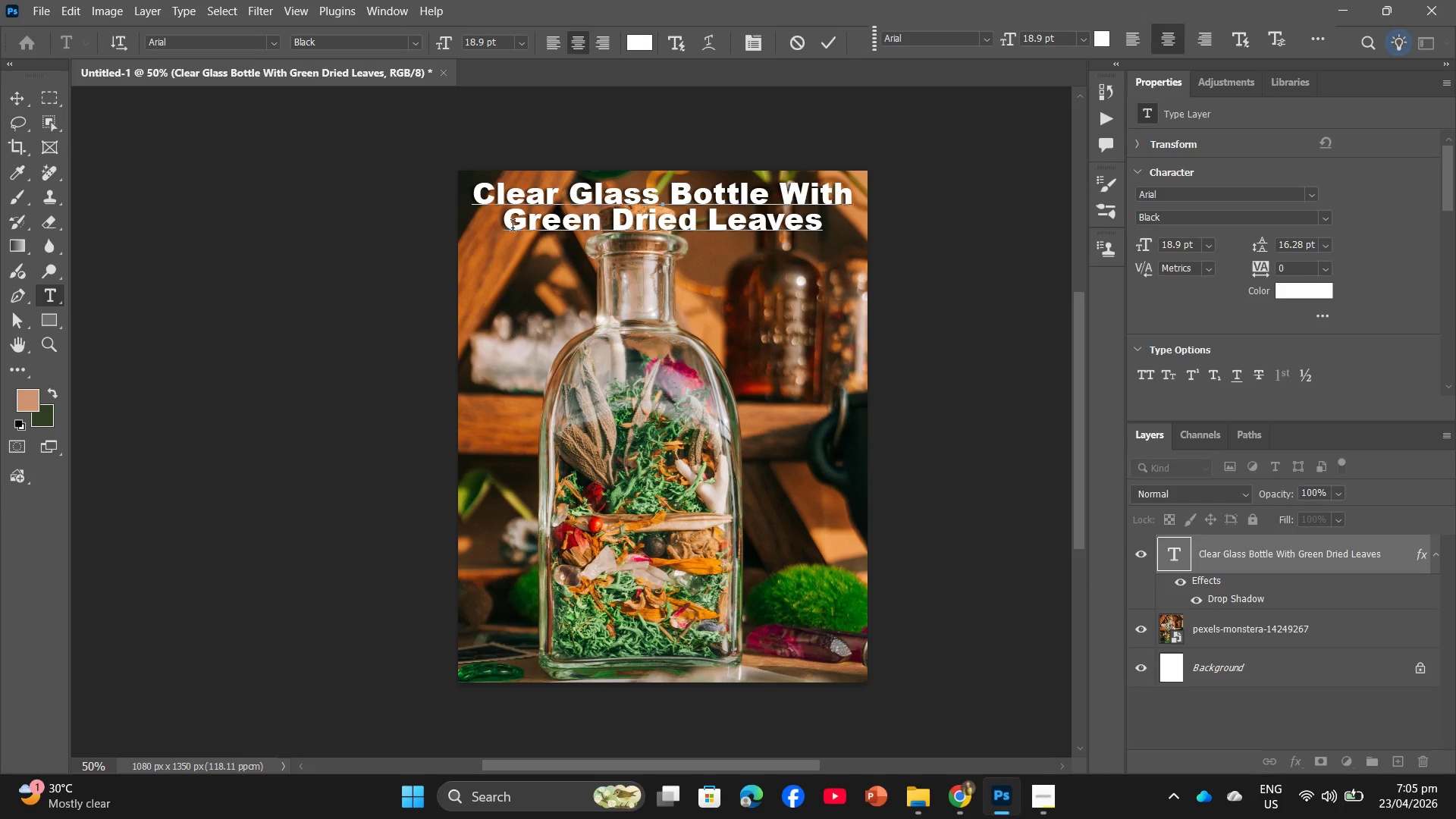 
key(Backspace)
 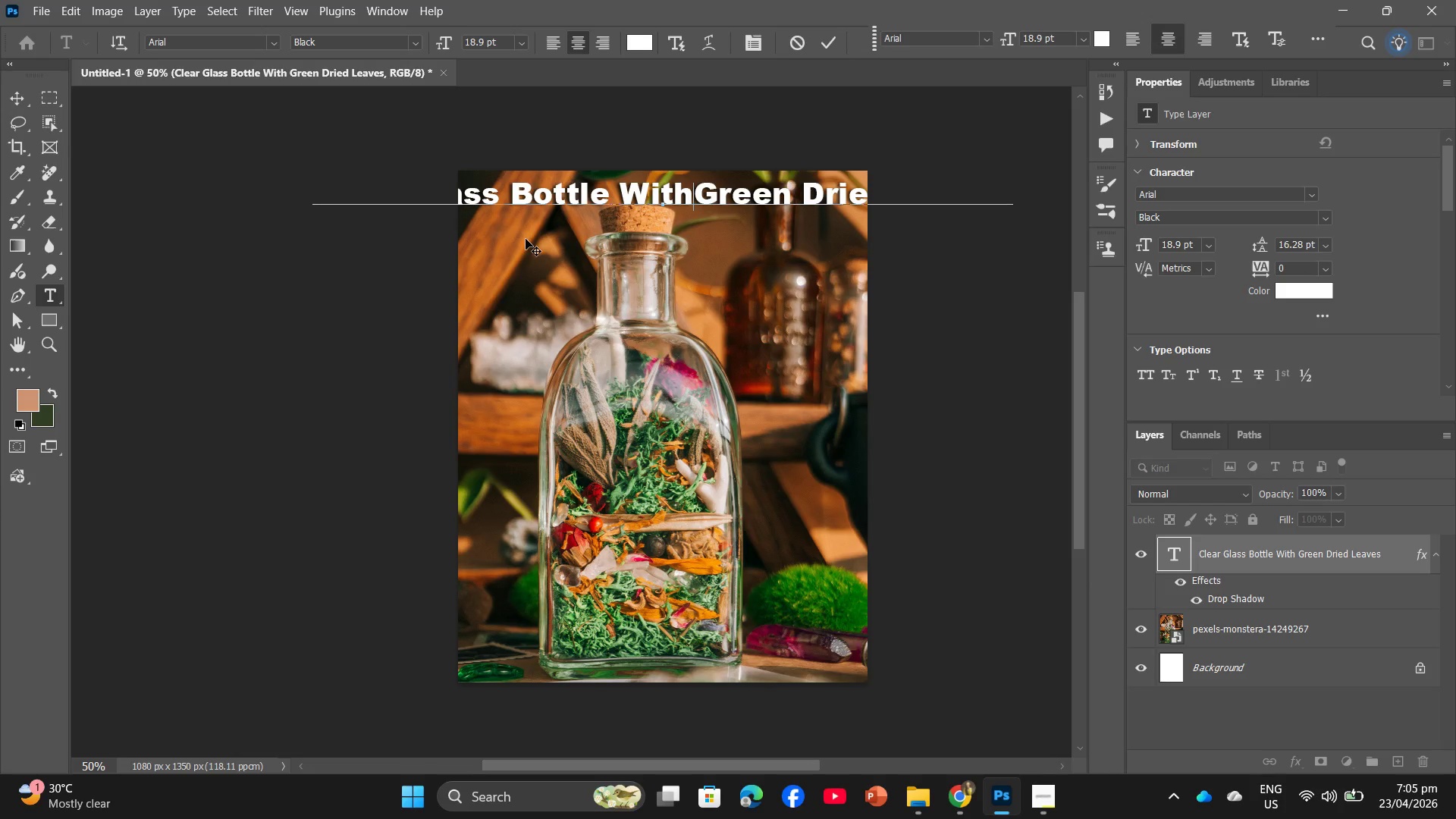 
key(Space)
 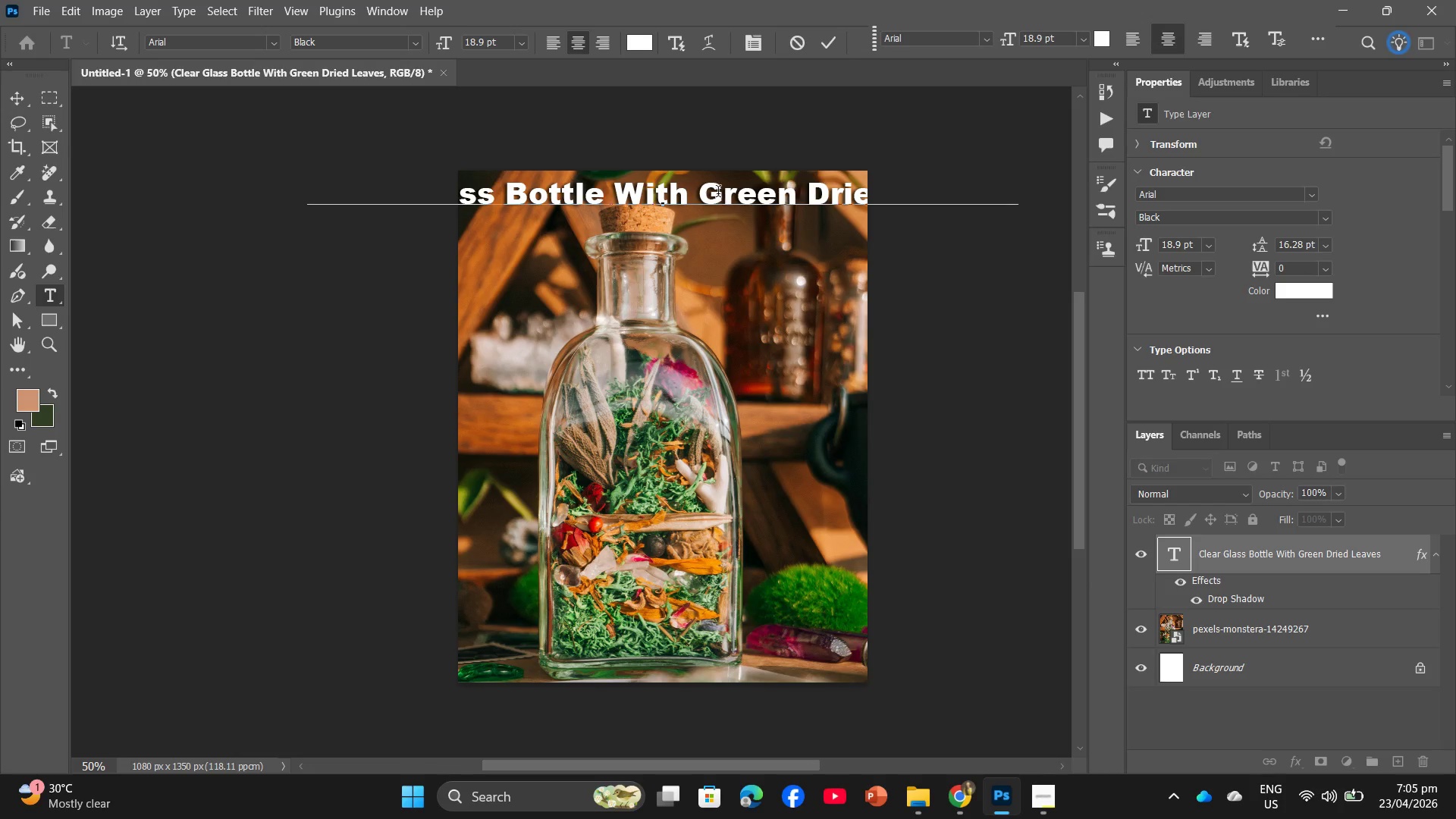 
key(Backspace)
 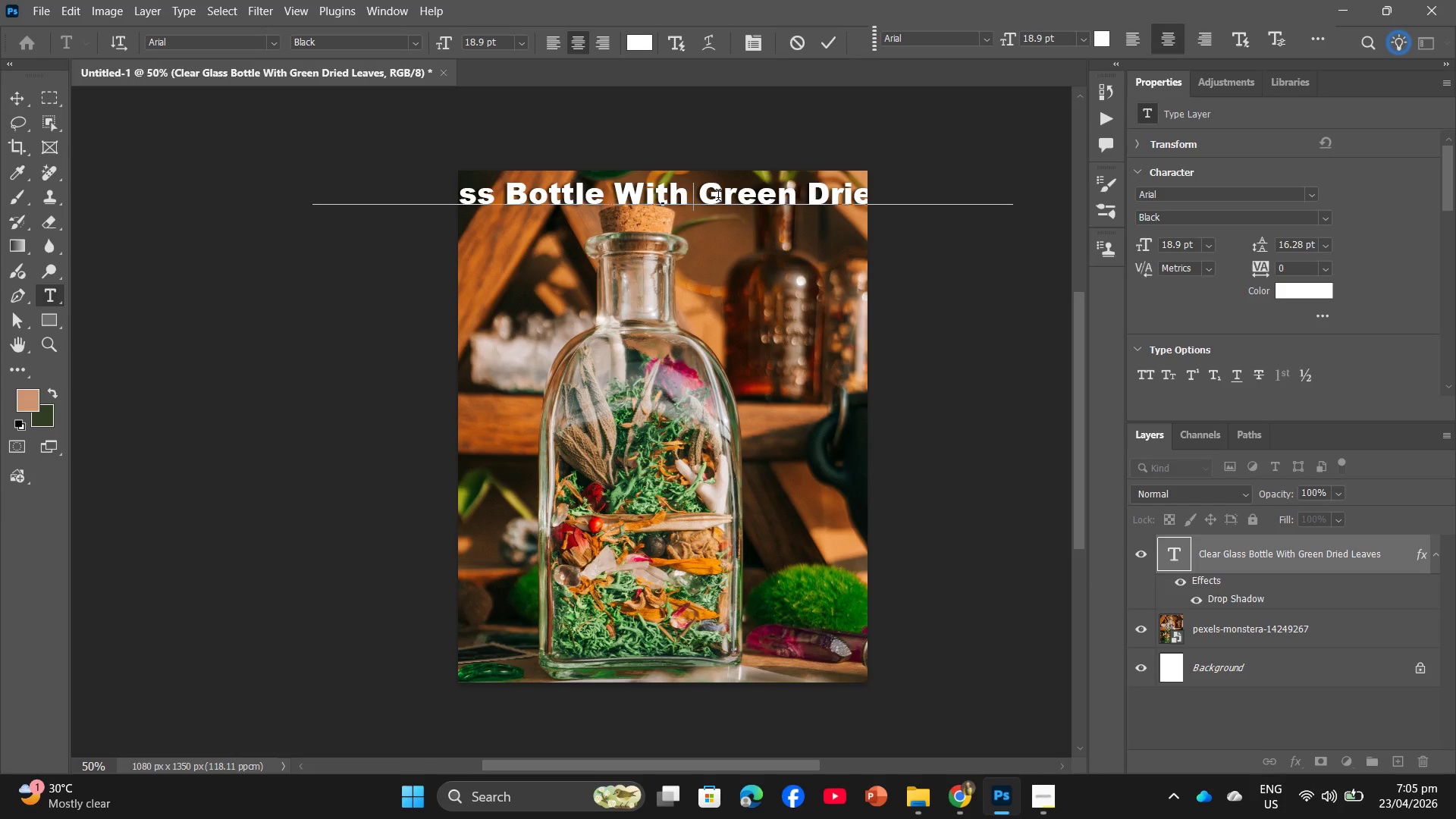 
key(Enter)
 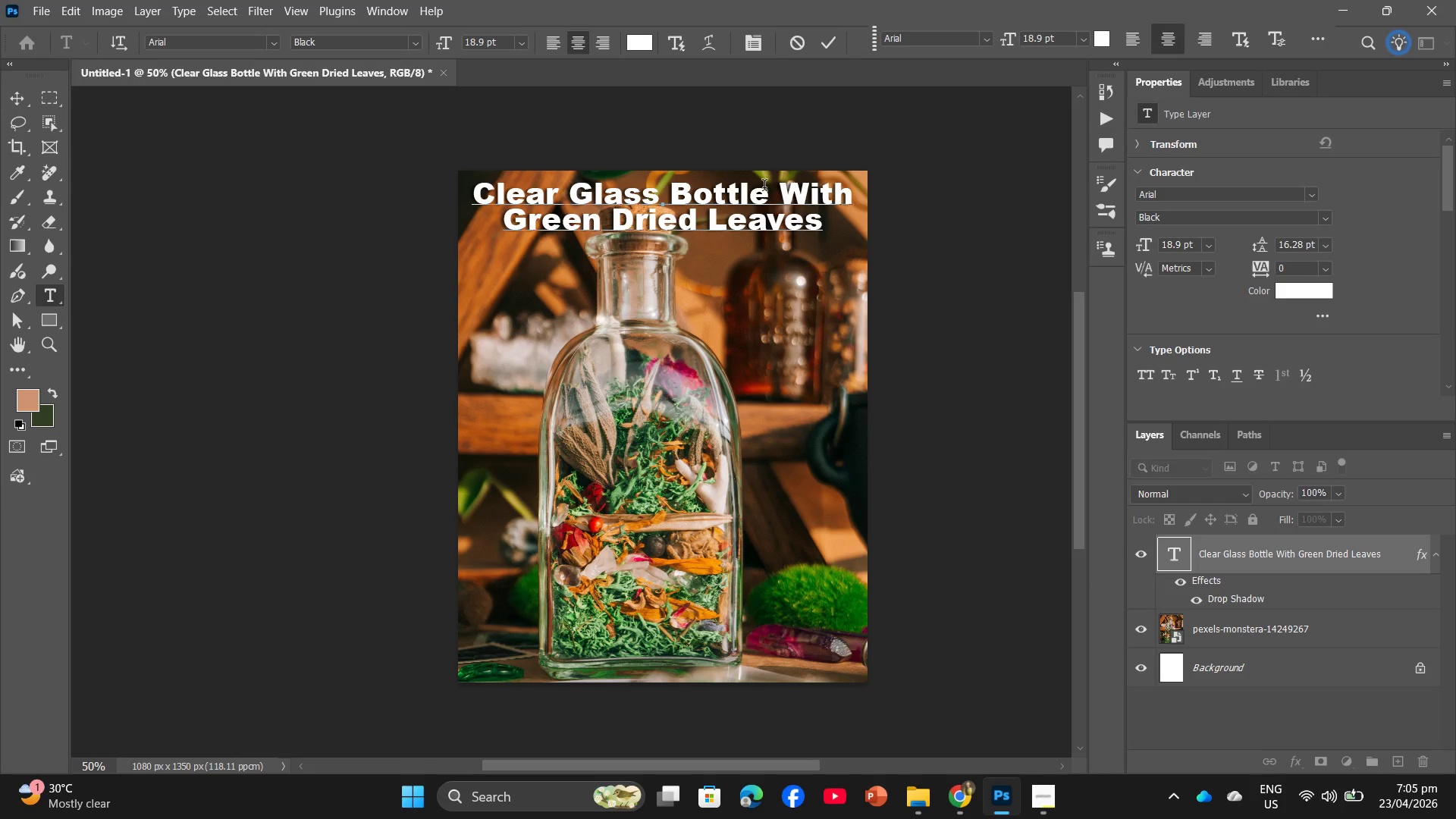 
wait(6.42)
 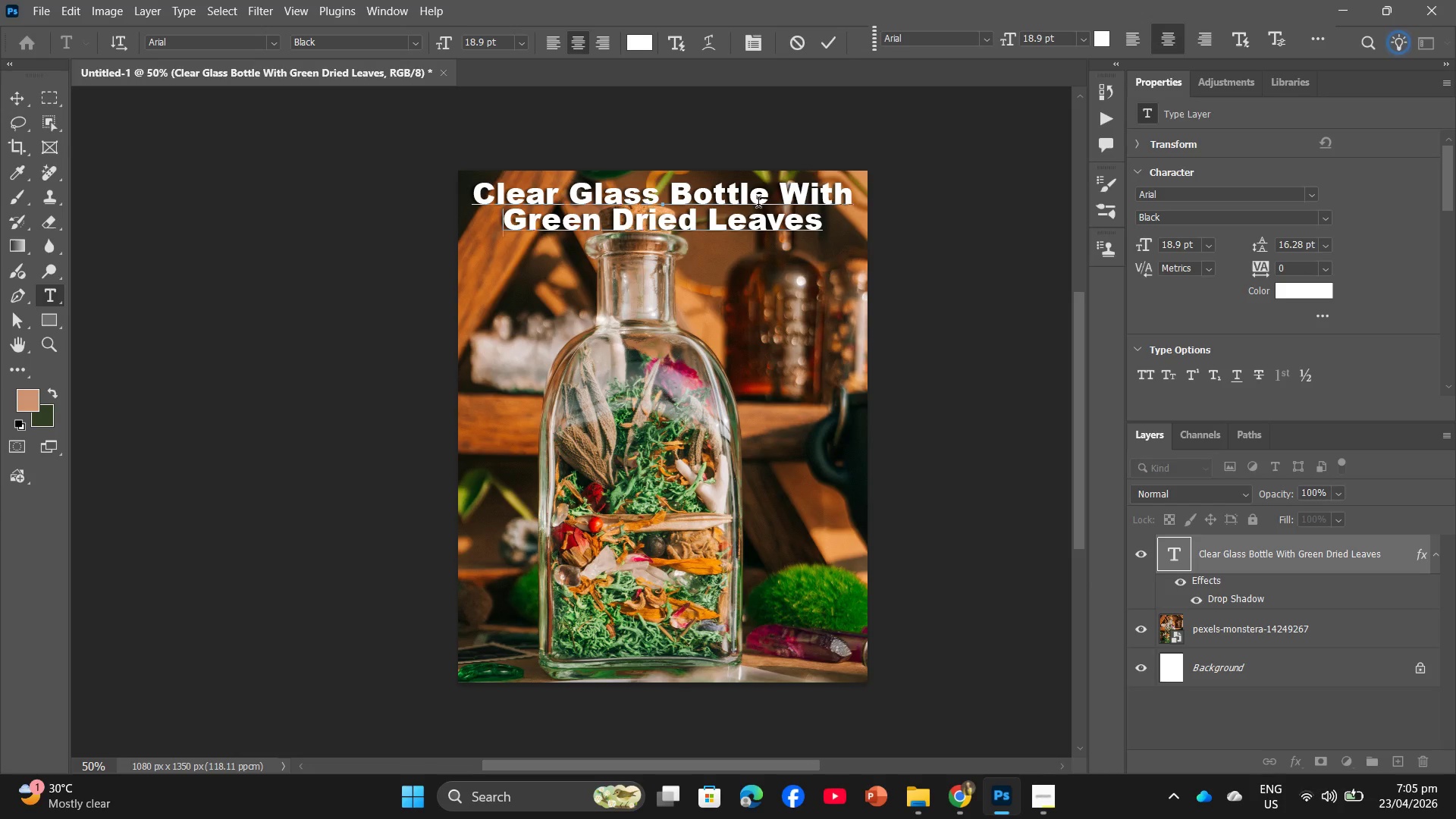 
left_click([839, 46])
 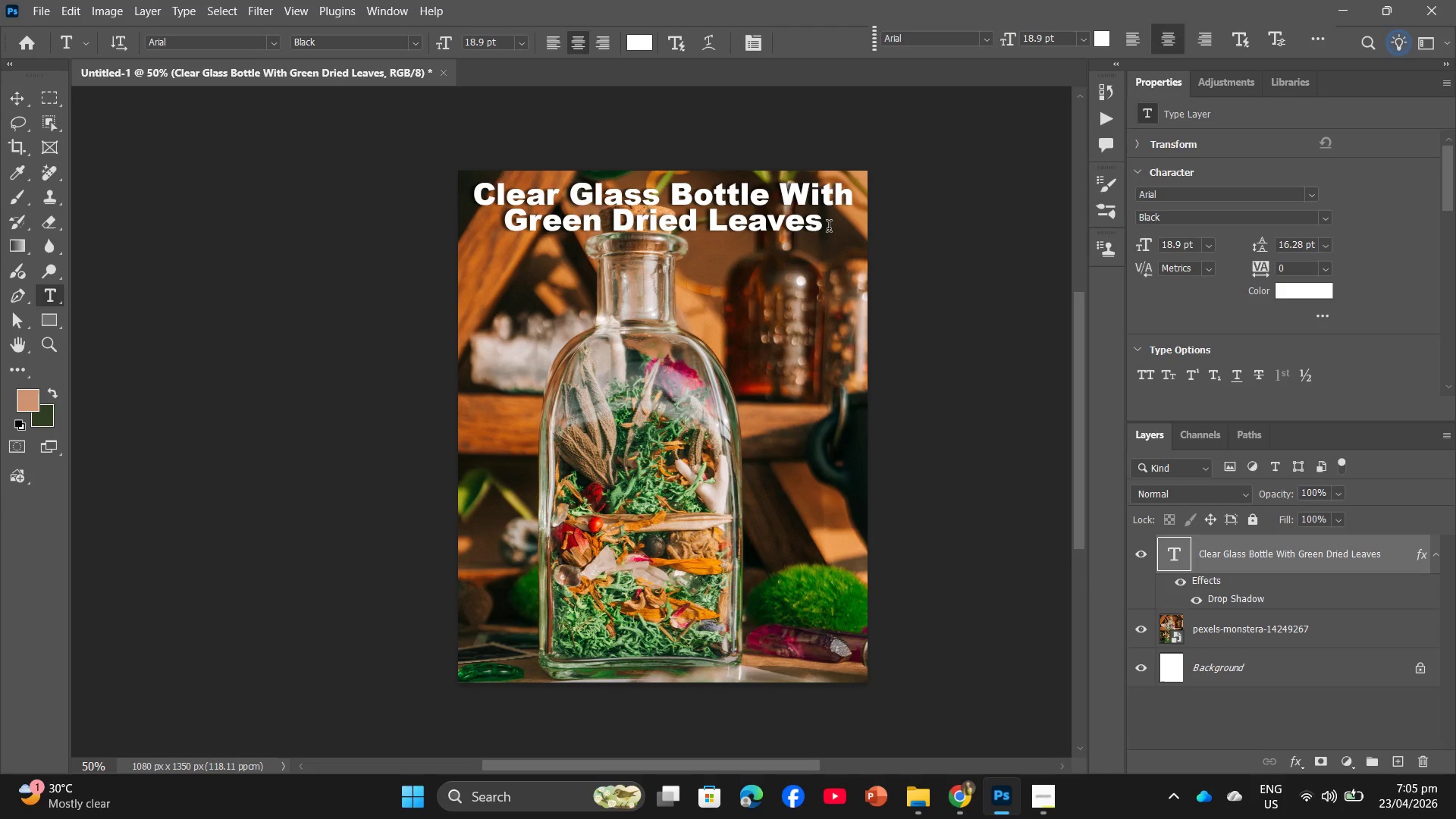 
wait(7.84)
 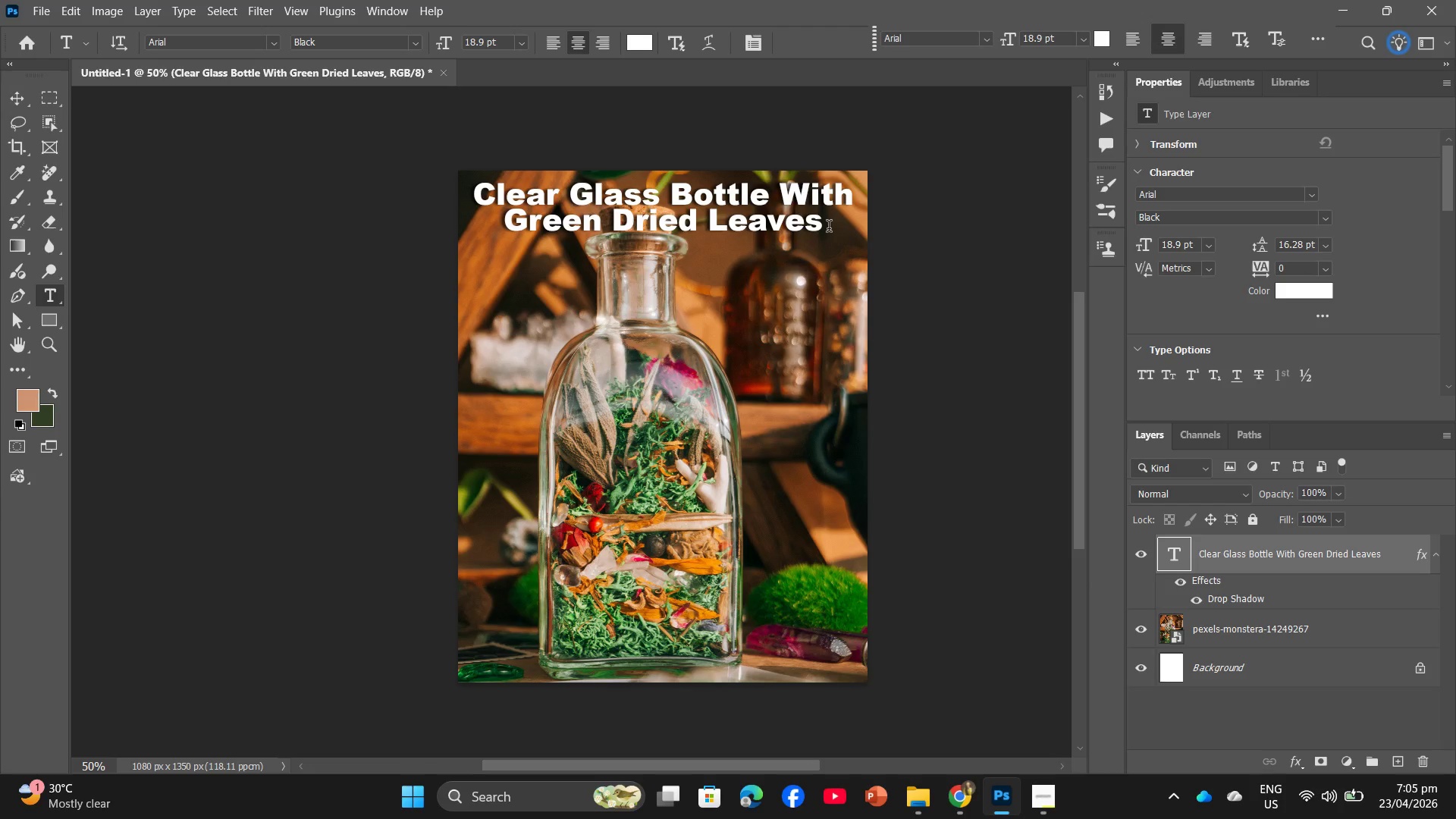 
type(vt)
 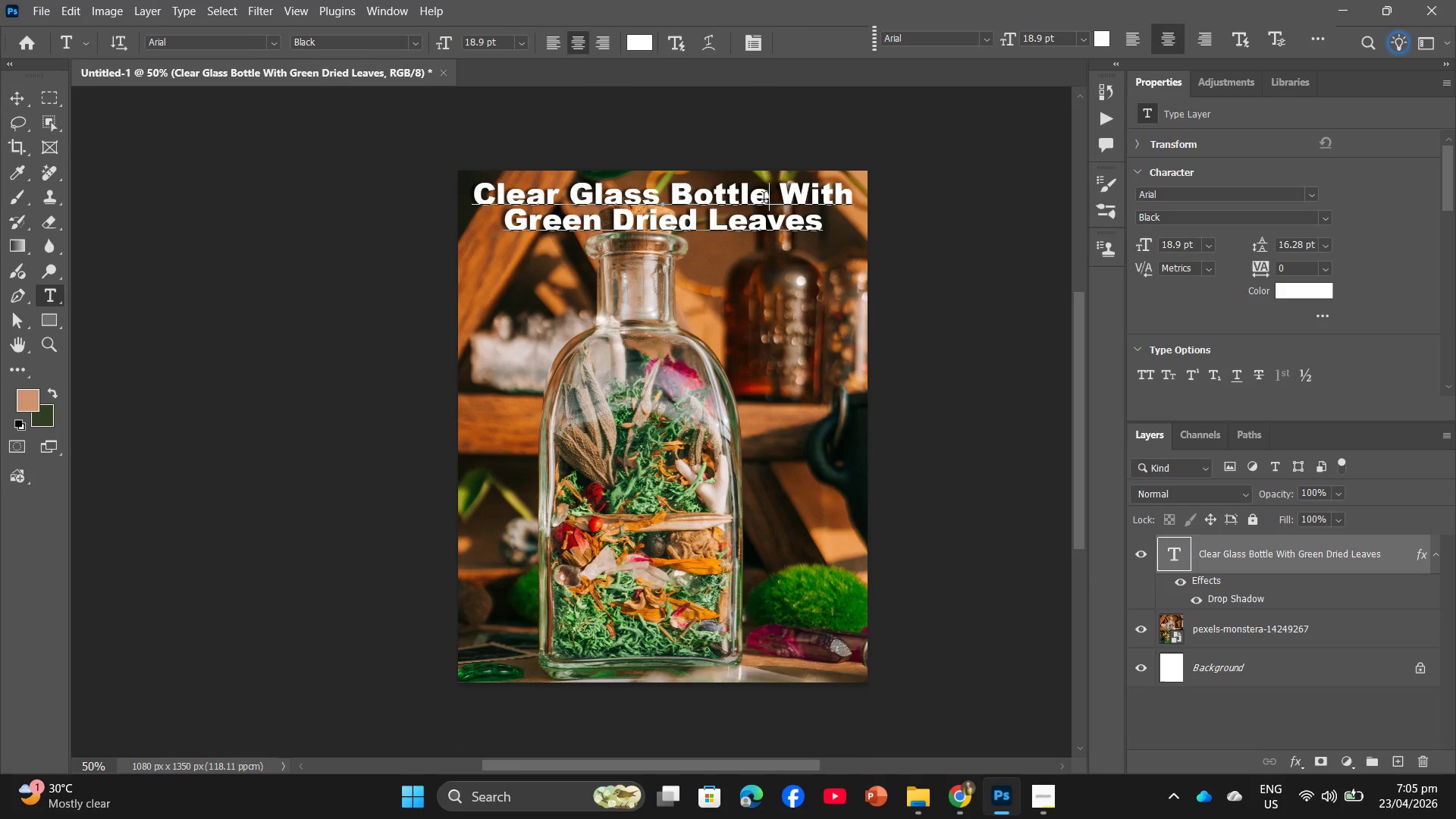 
key(Control+A)
 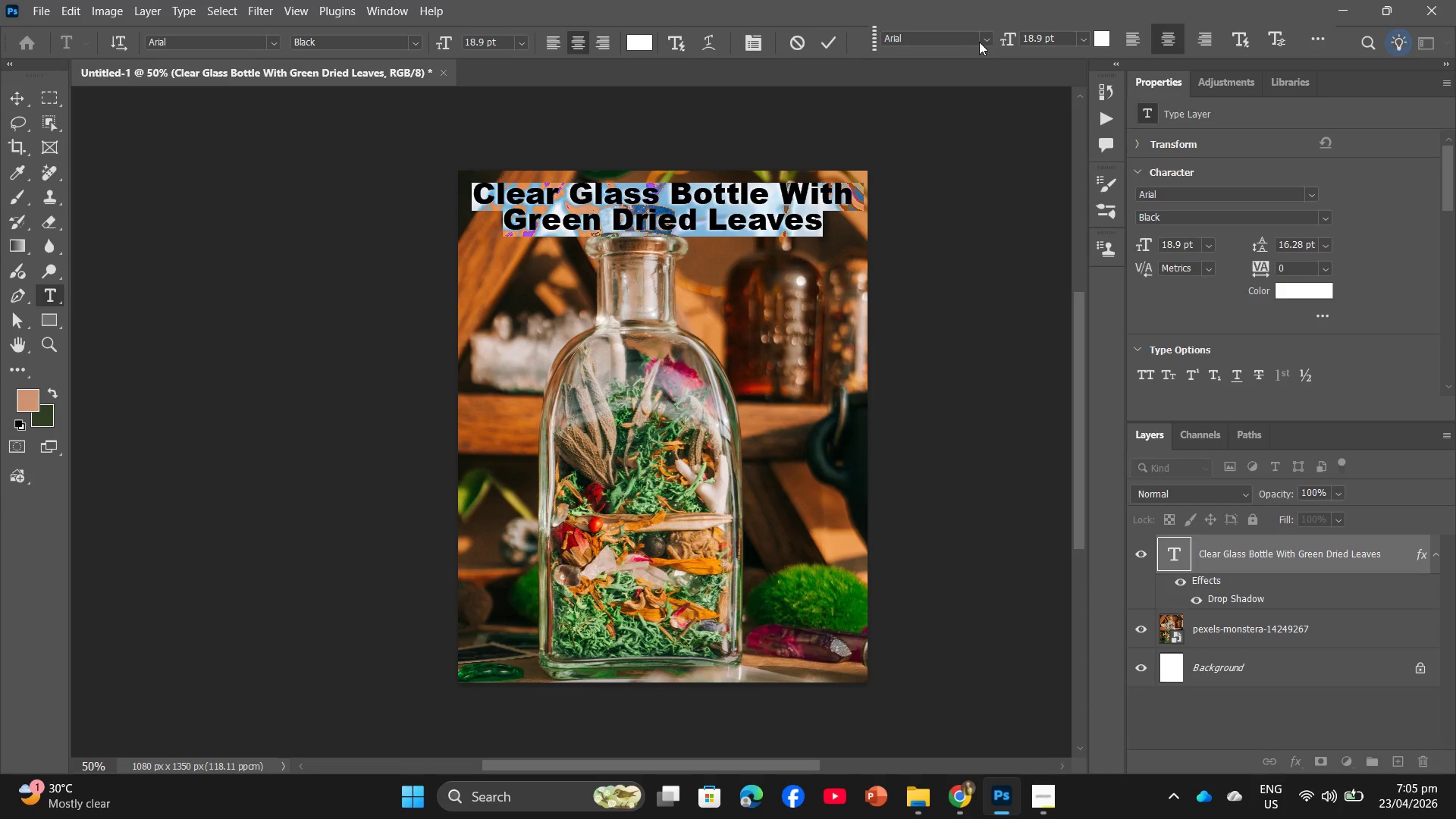 
left_click([981, 37])
 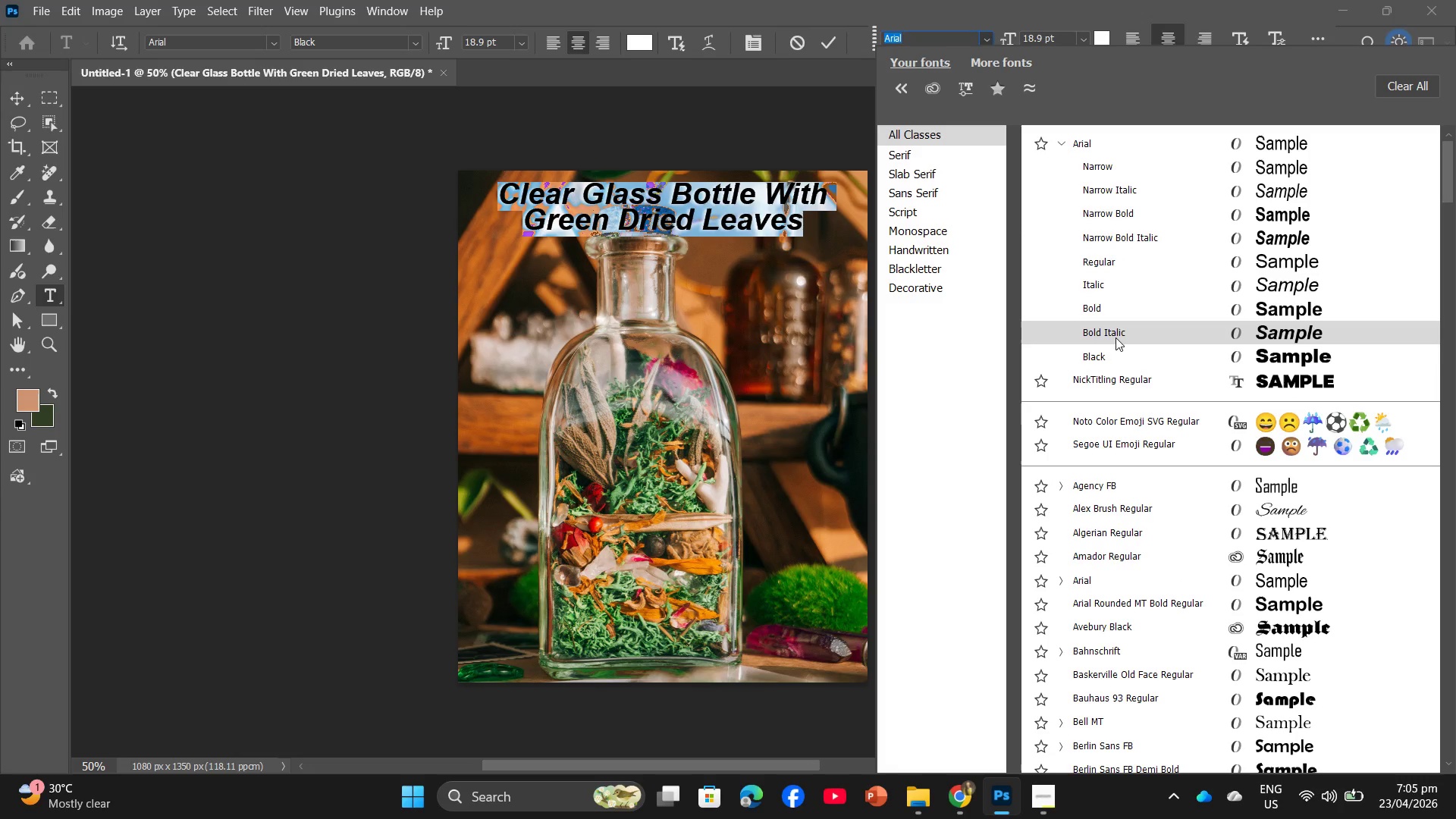 
wait(8.45)
 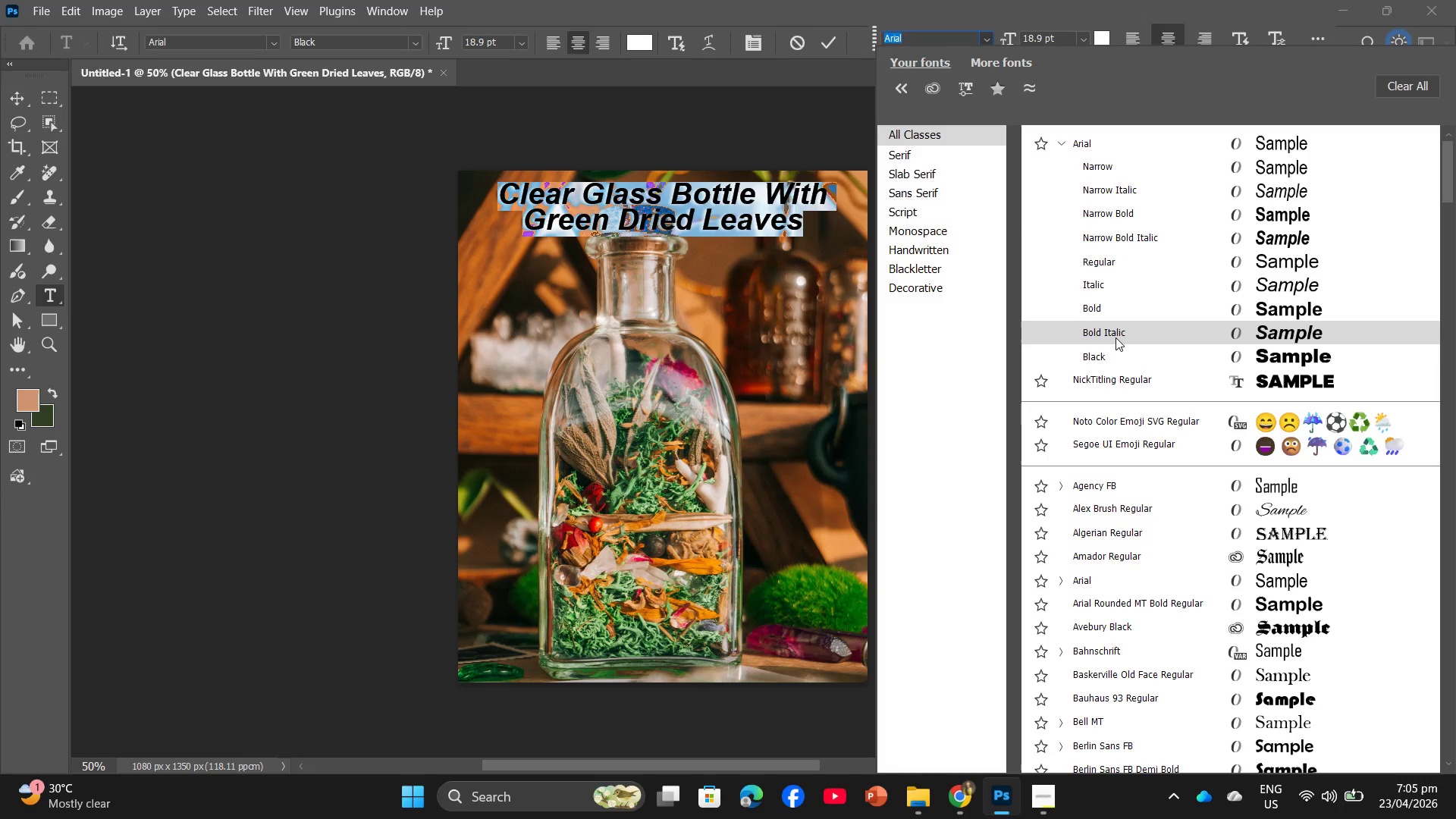 
scroll: coordinate [1219, 564], scroll_direction: down, amount: 29.0
 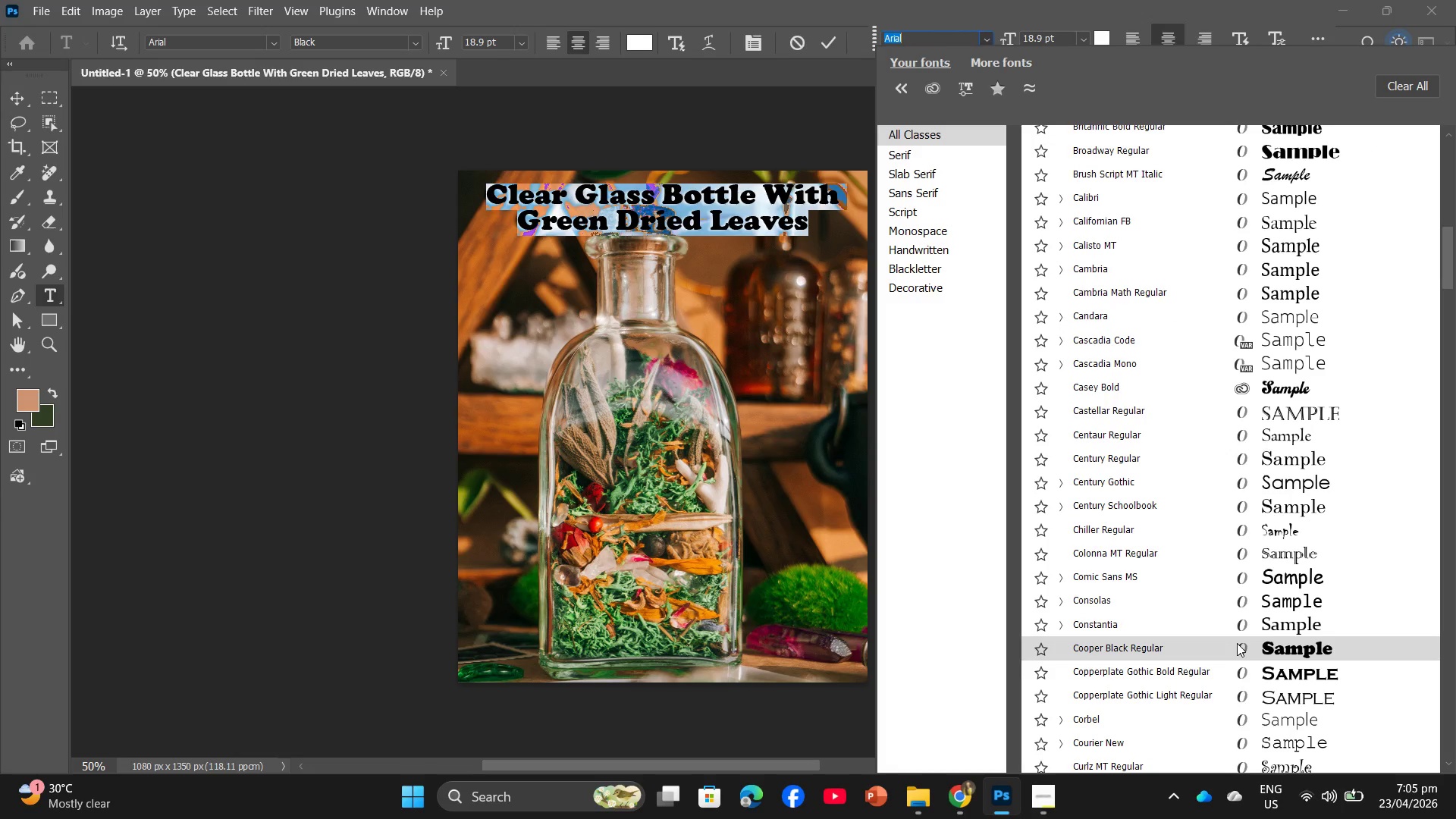 
left_click([1237, 643])
 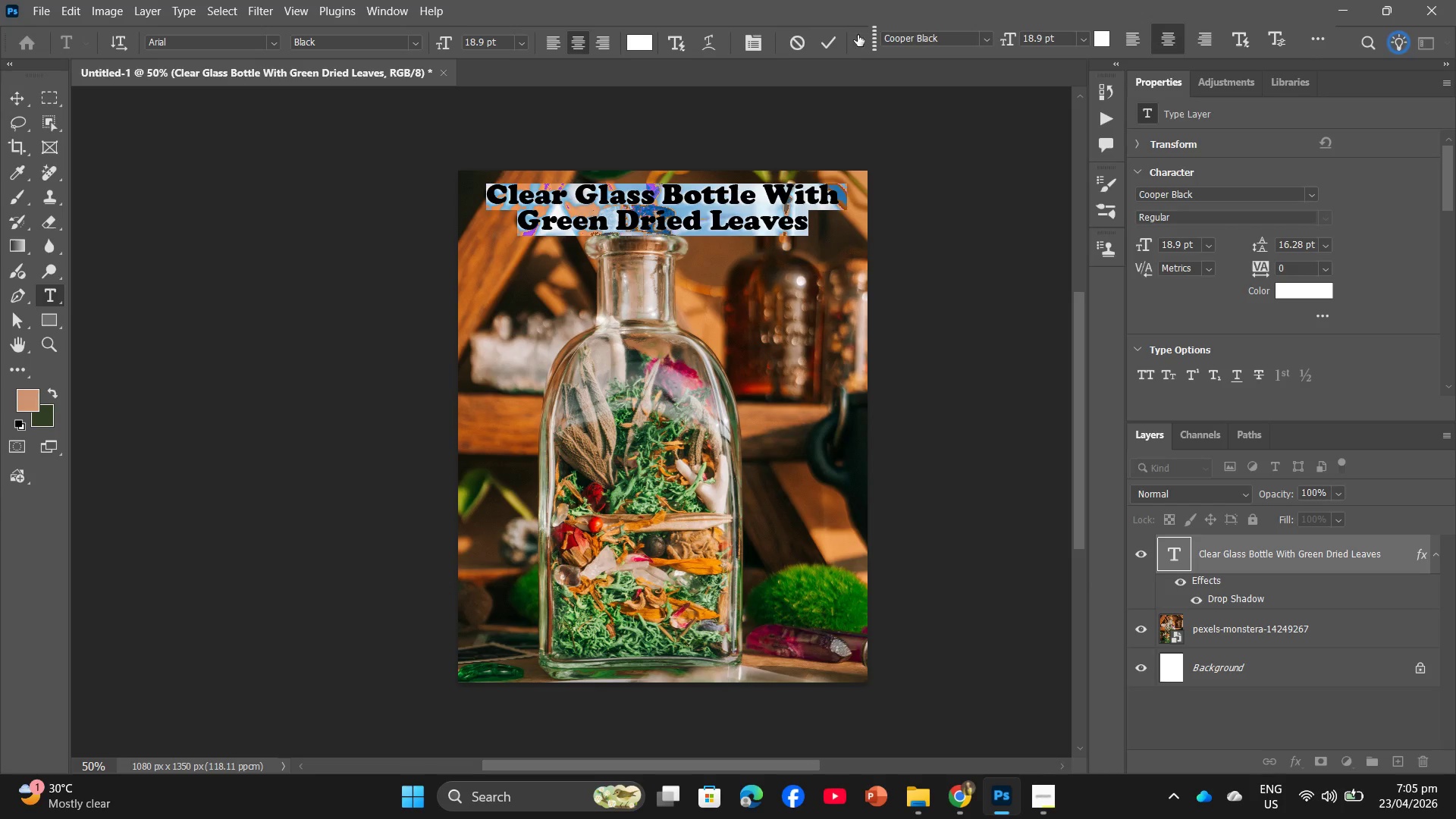 
left_click([839, 36])
 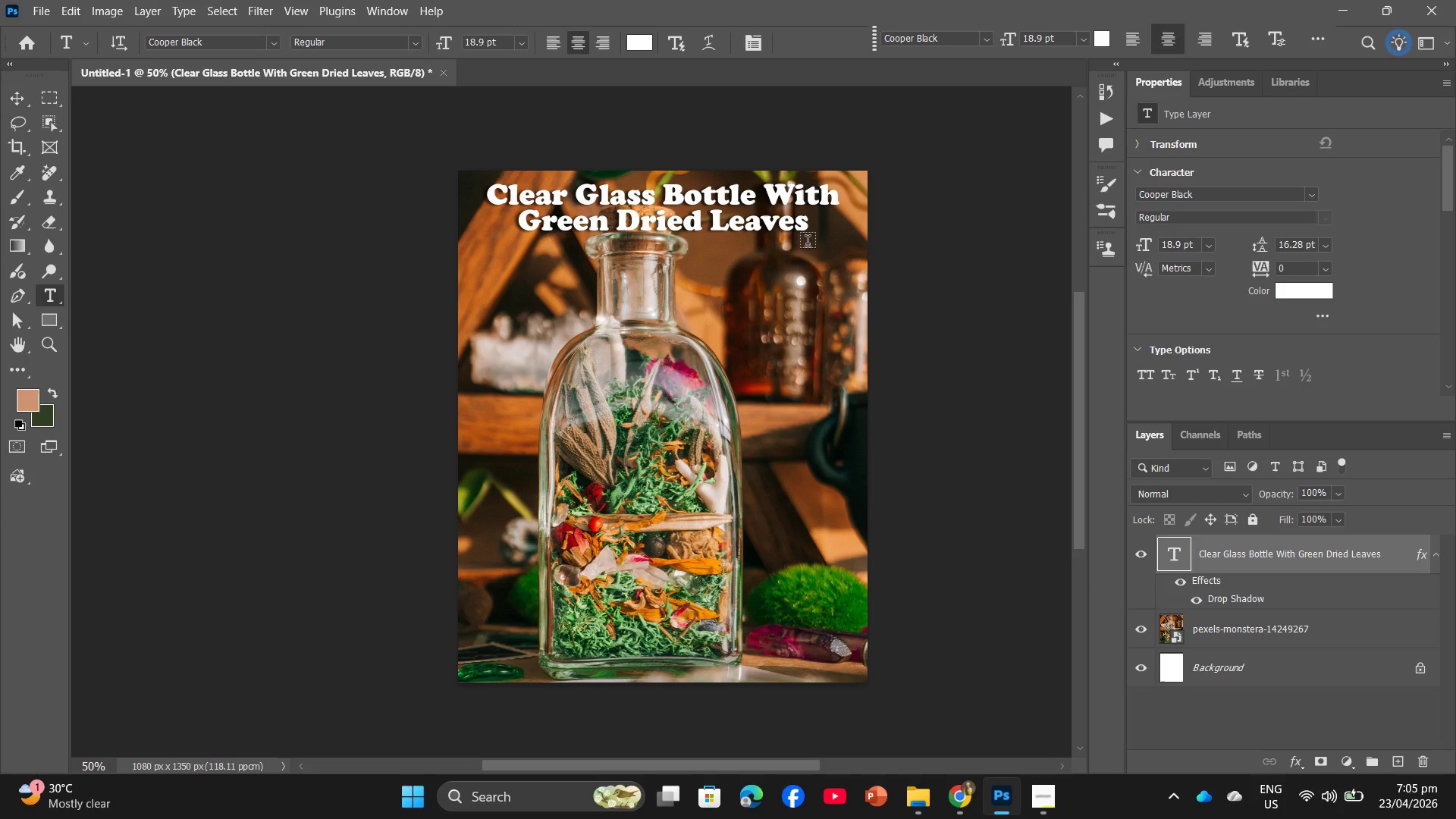 
key(V)